 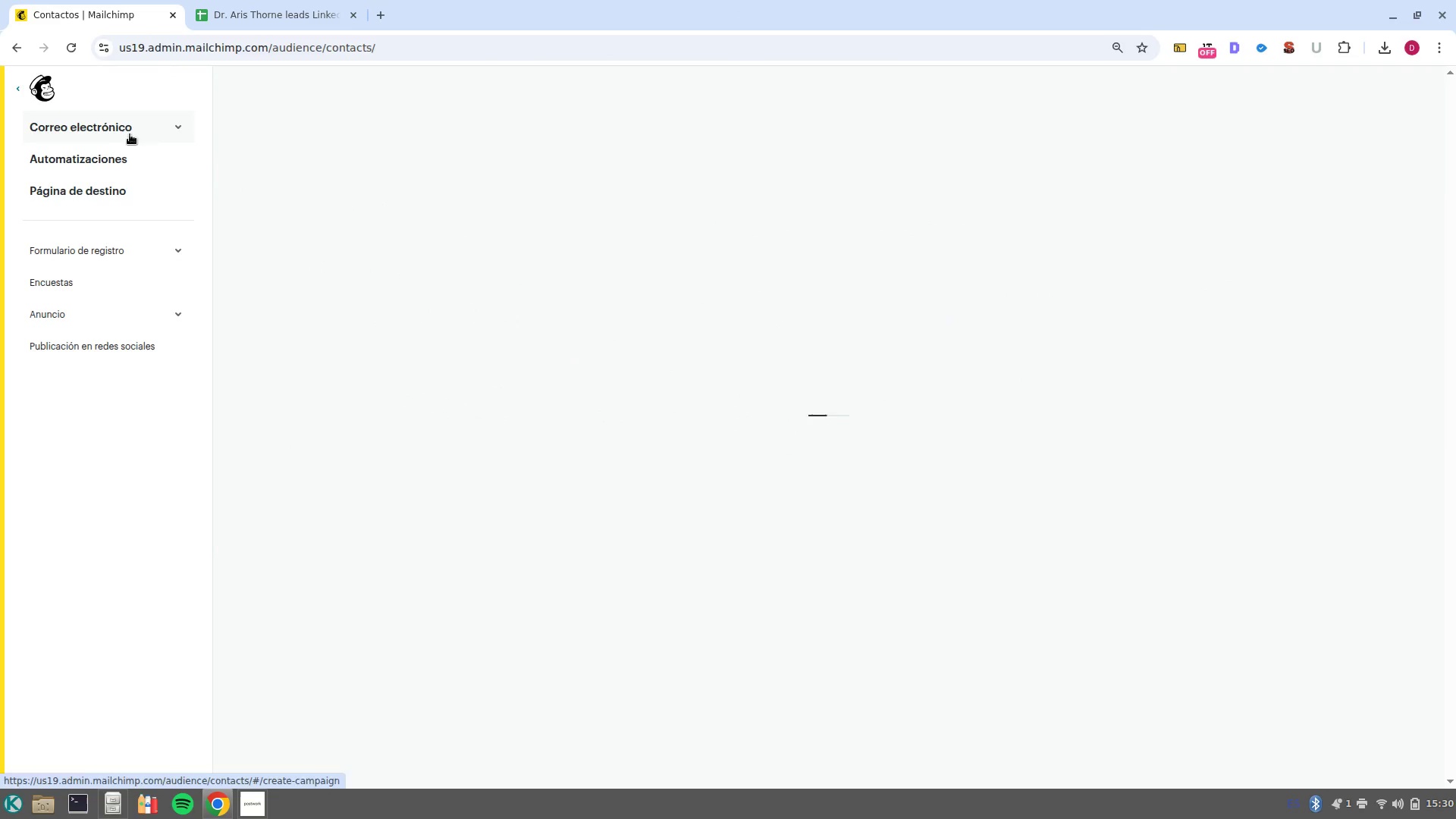 
left_click([1004, 465])
 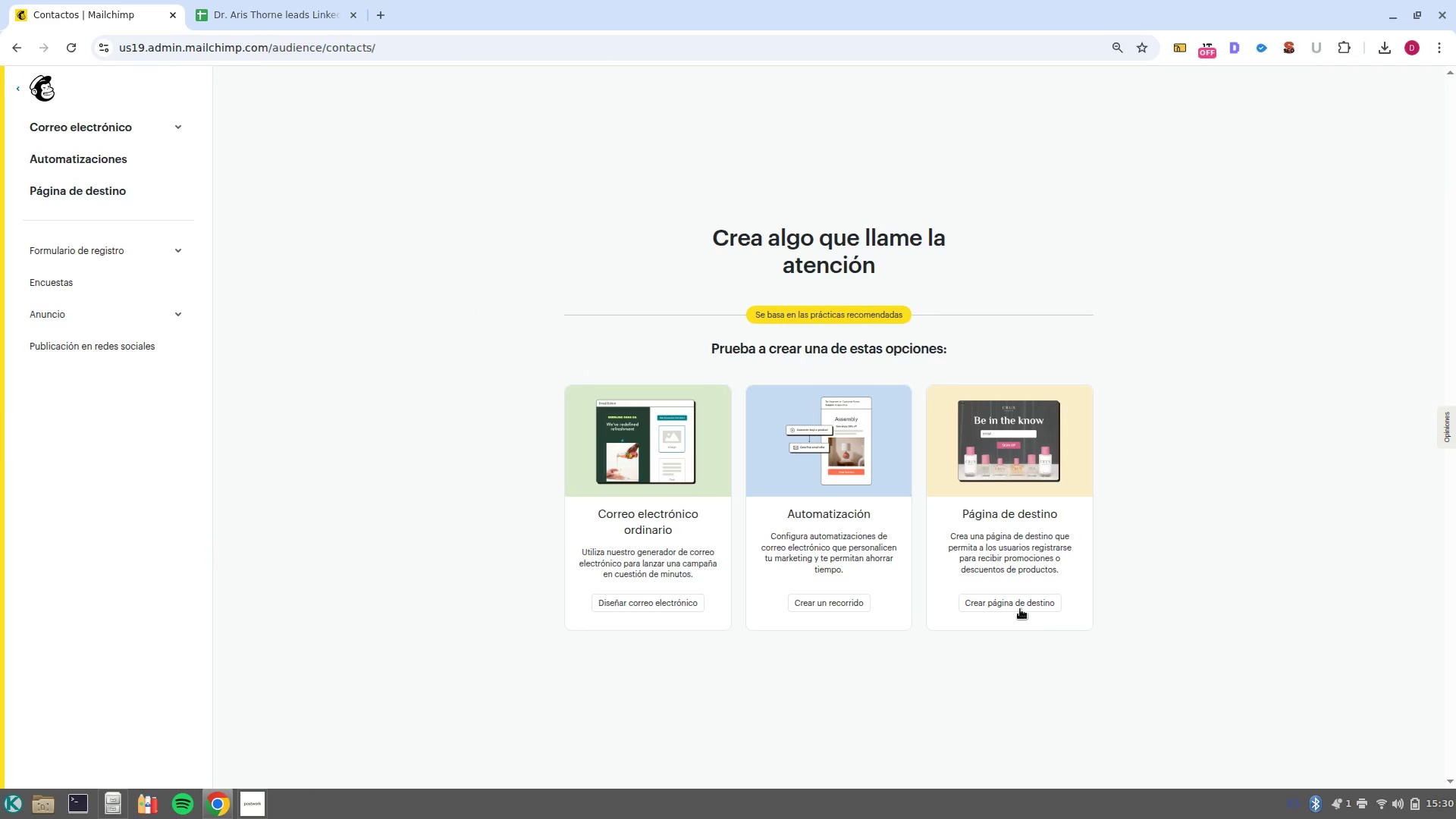 
left_click([1020, 609])
 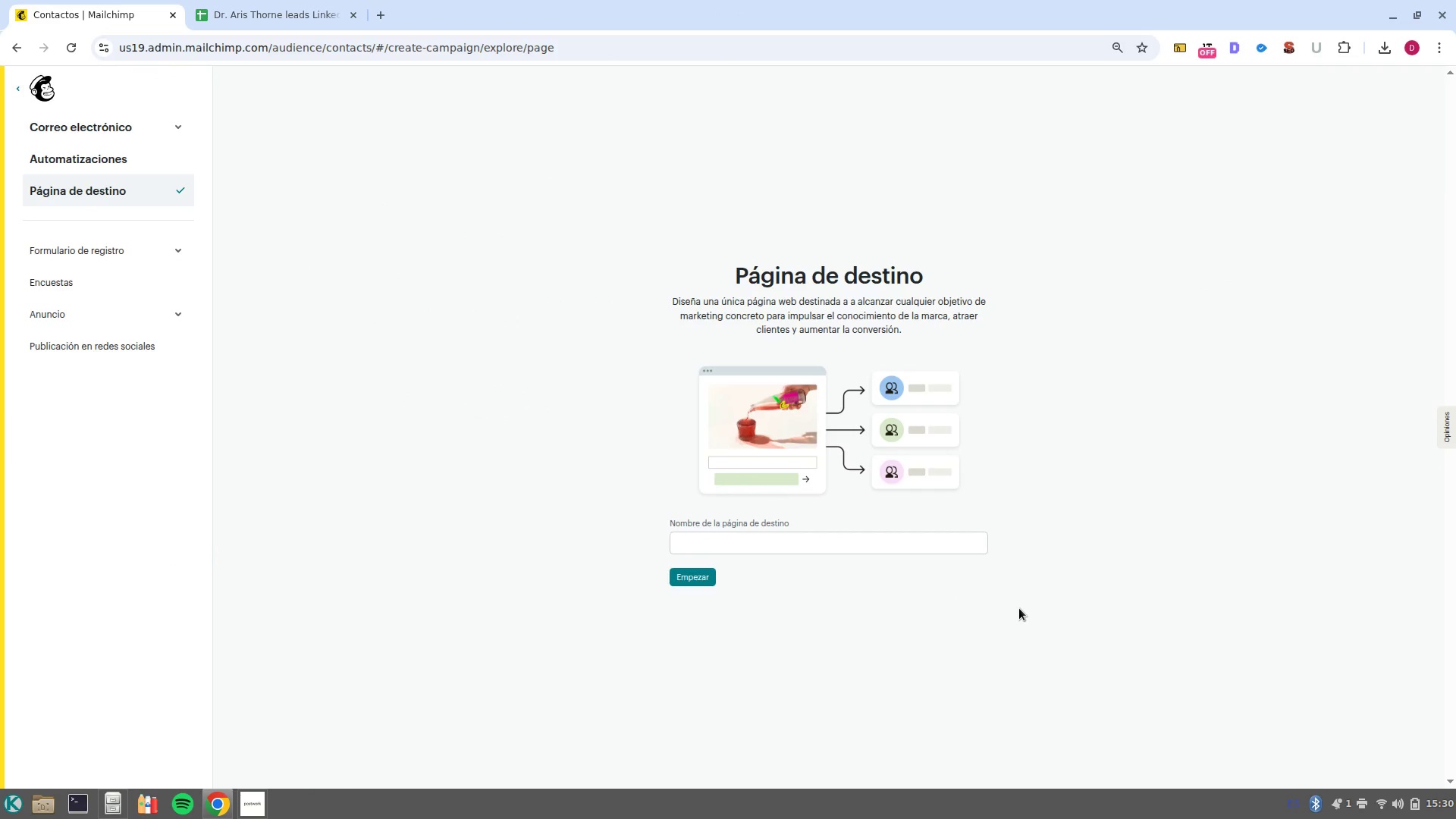 
wait(5.77)
 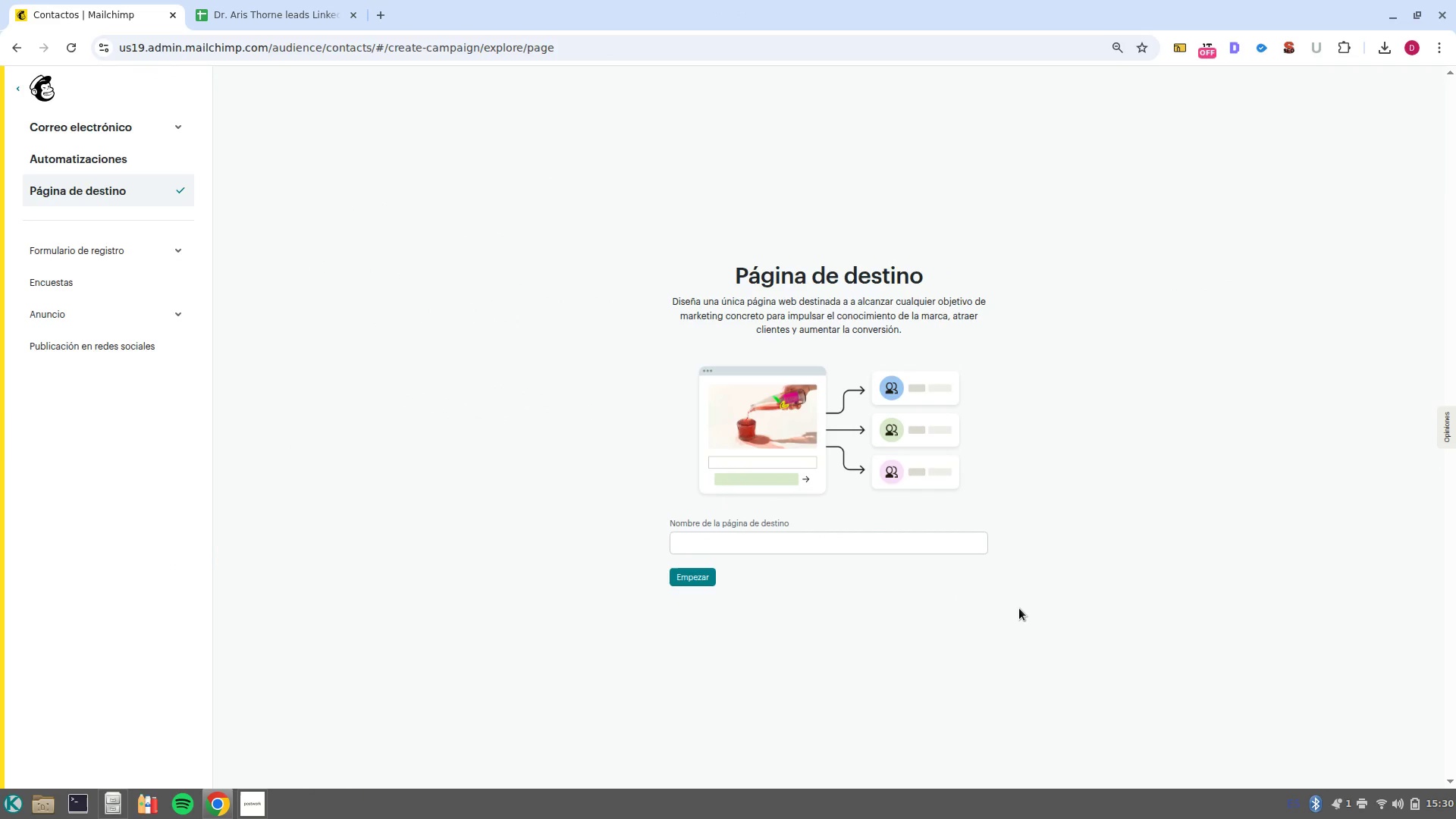 
left_click([937, 543])
 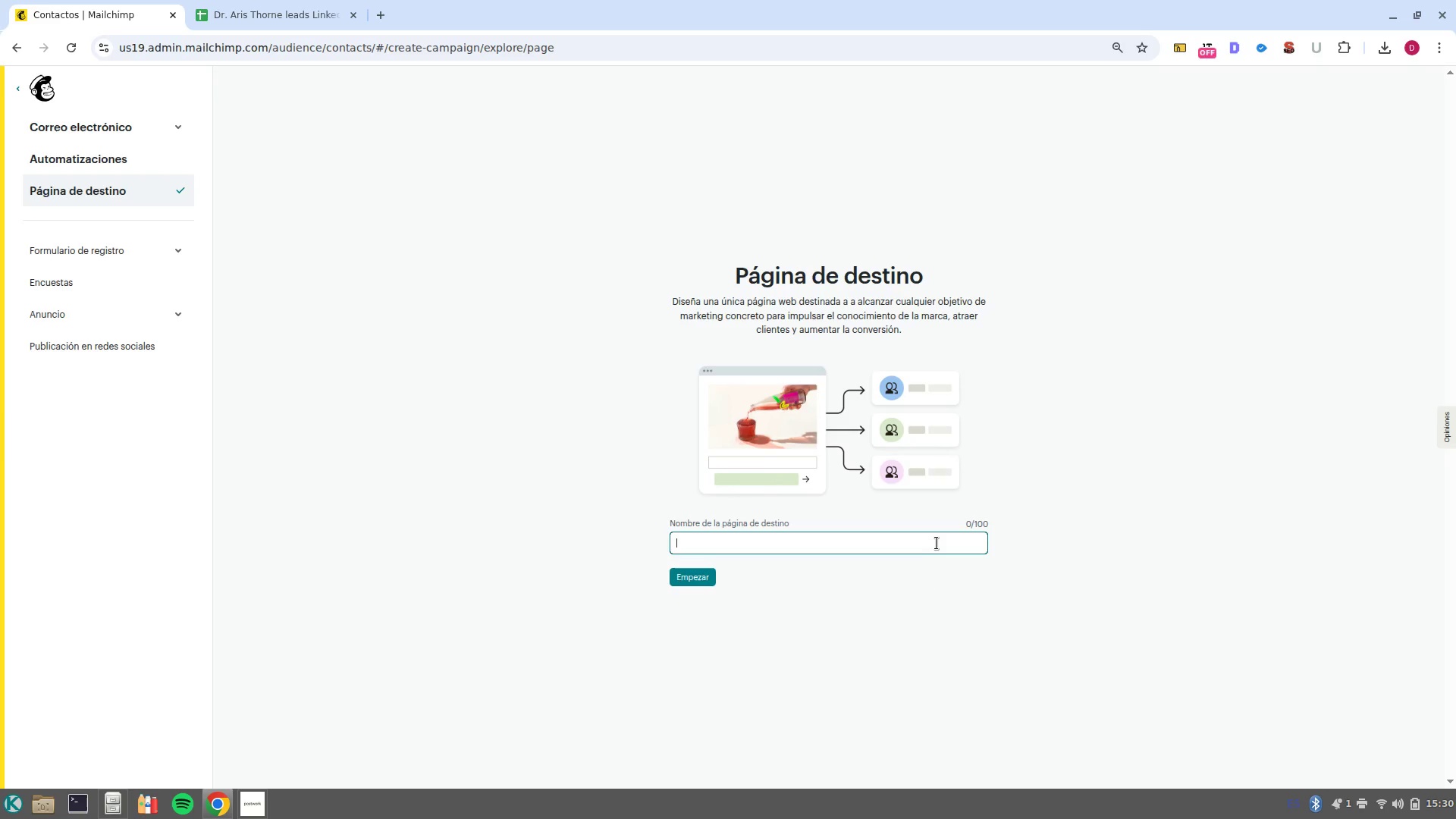 
hold_key(key=ControlLeft, duration=0.37)
 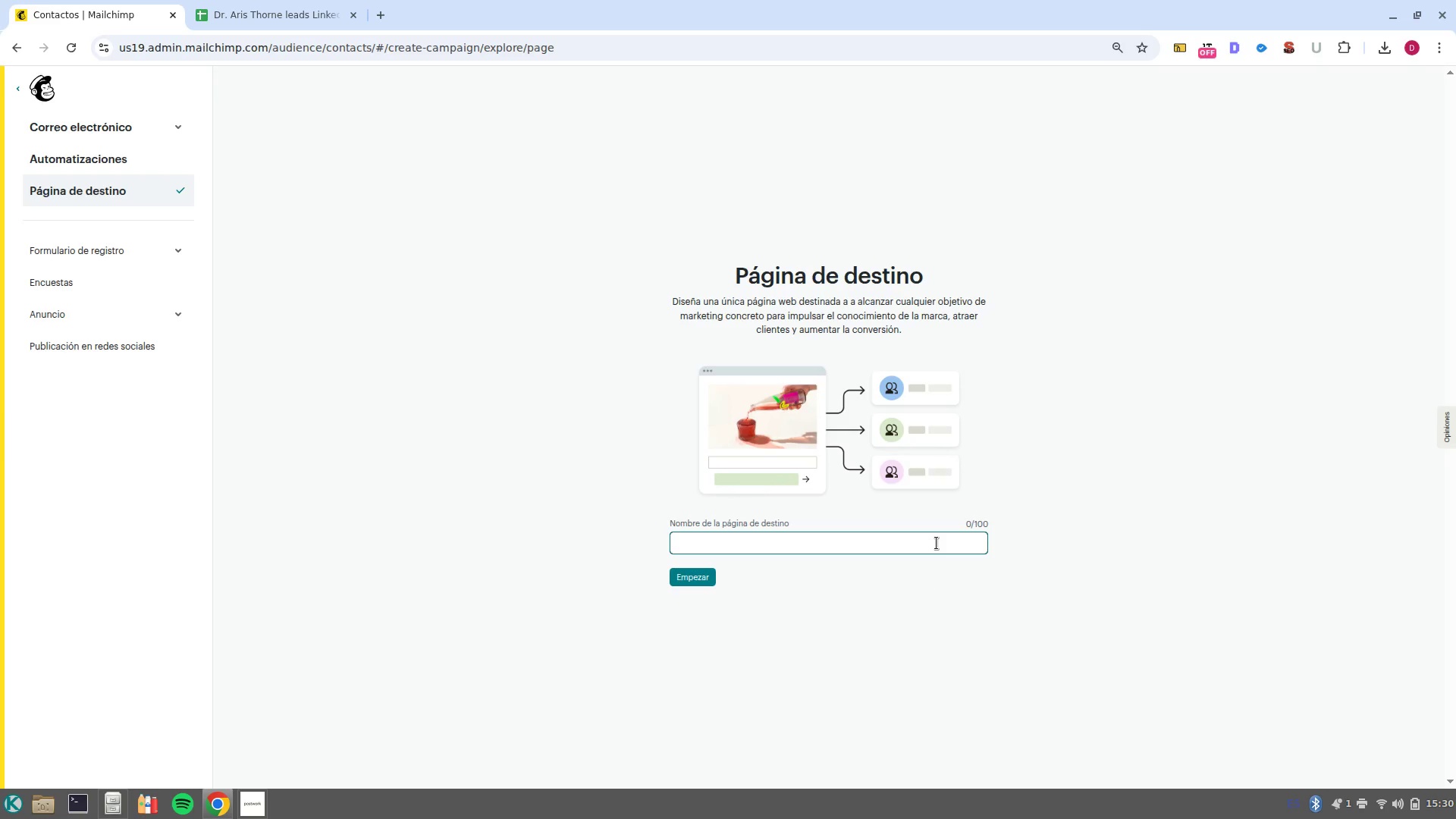 
type(Peal )
key(Backspace)
key(Backspace)
type(k performance/Fitness partnership)
 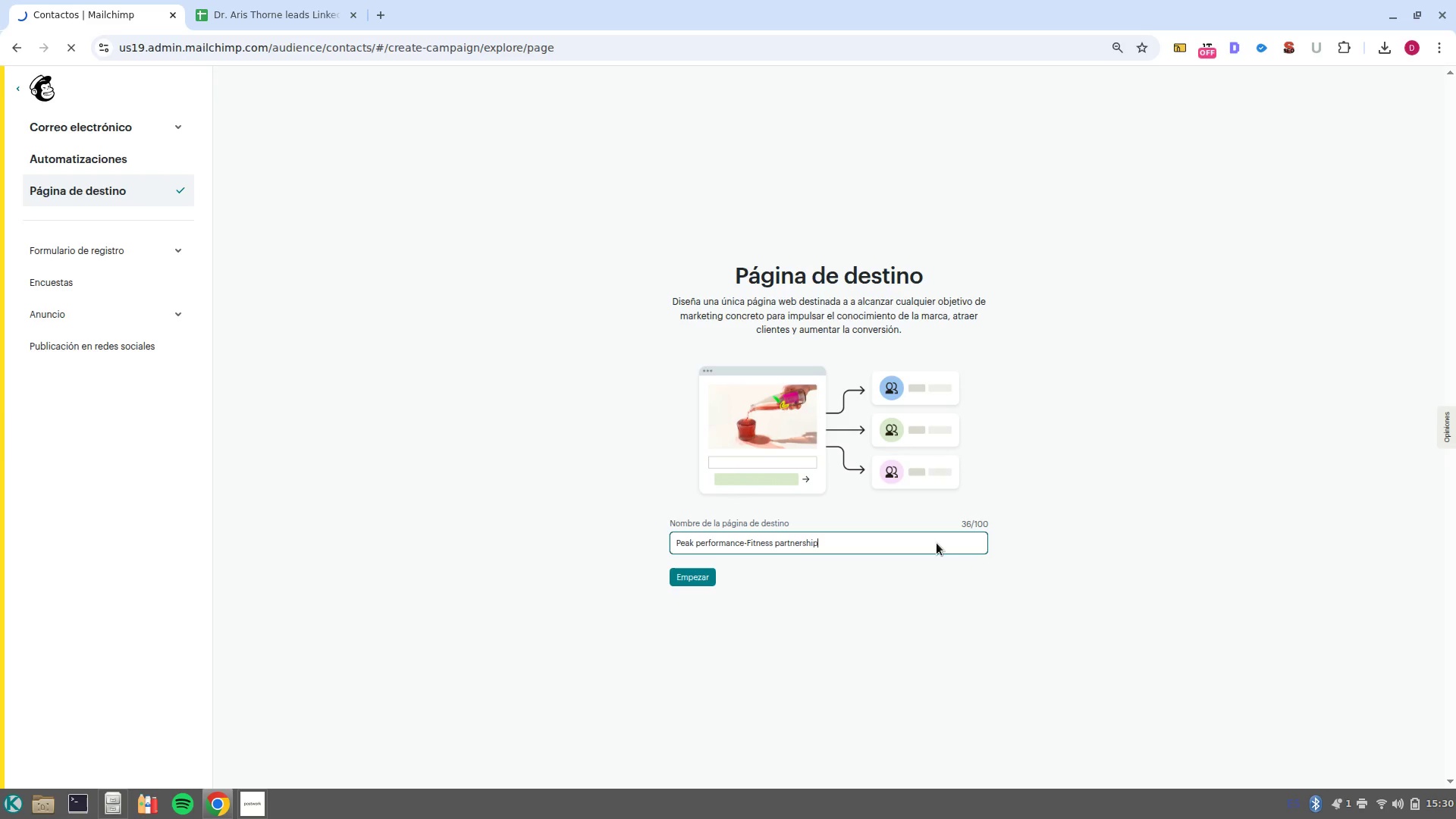 
 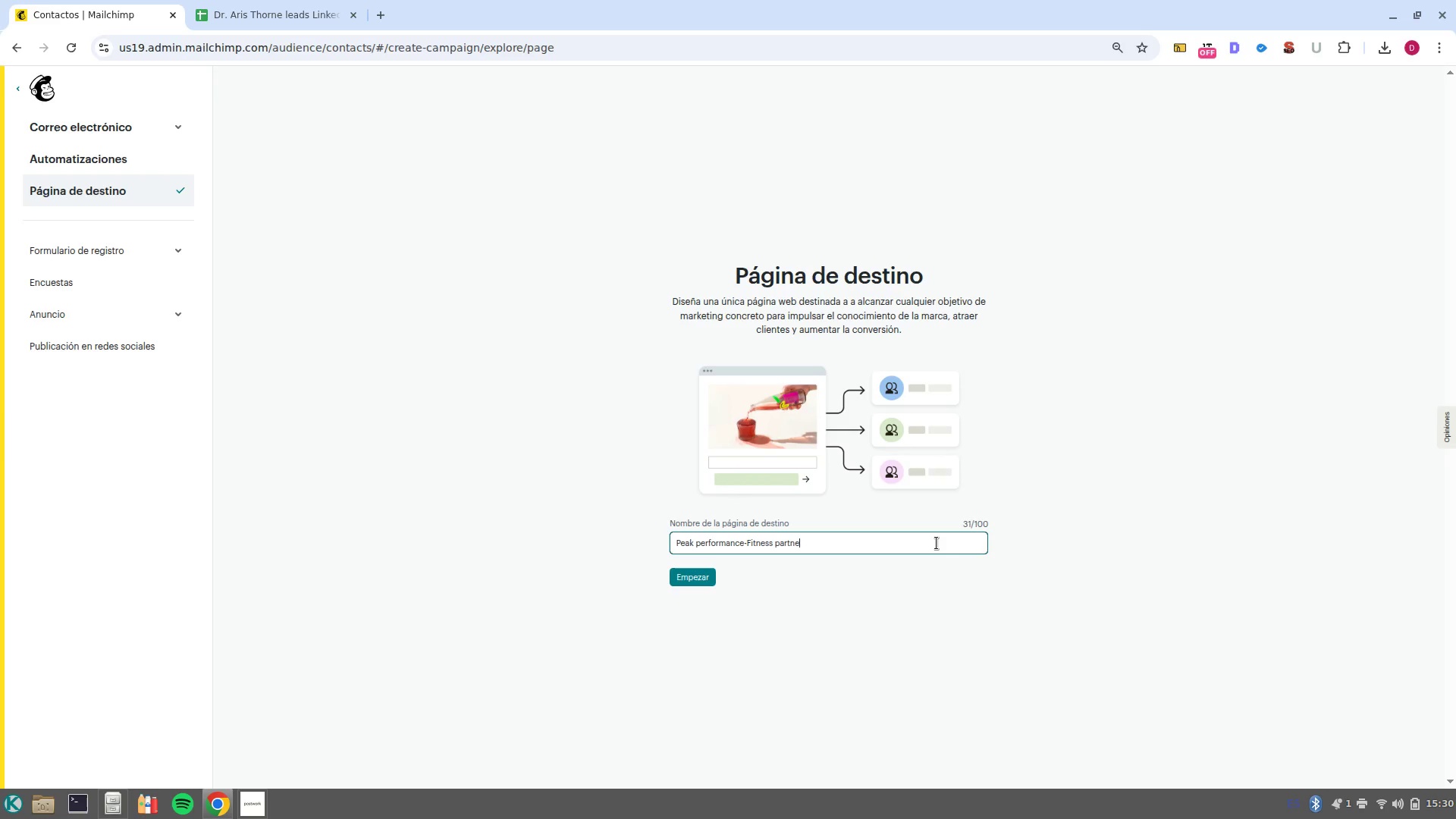 
key(Enter)
 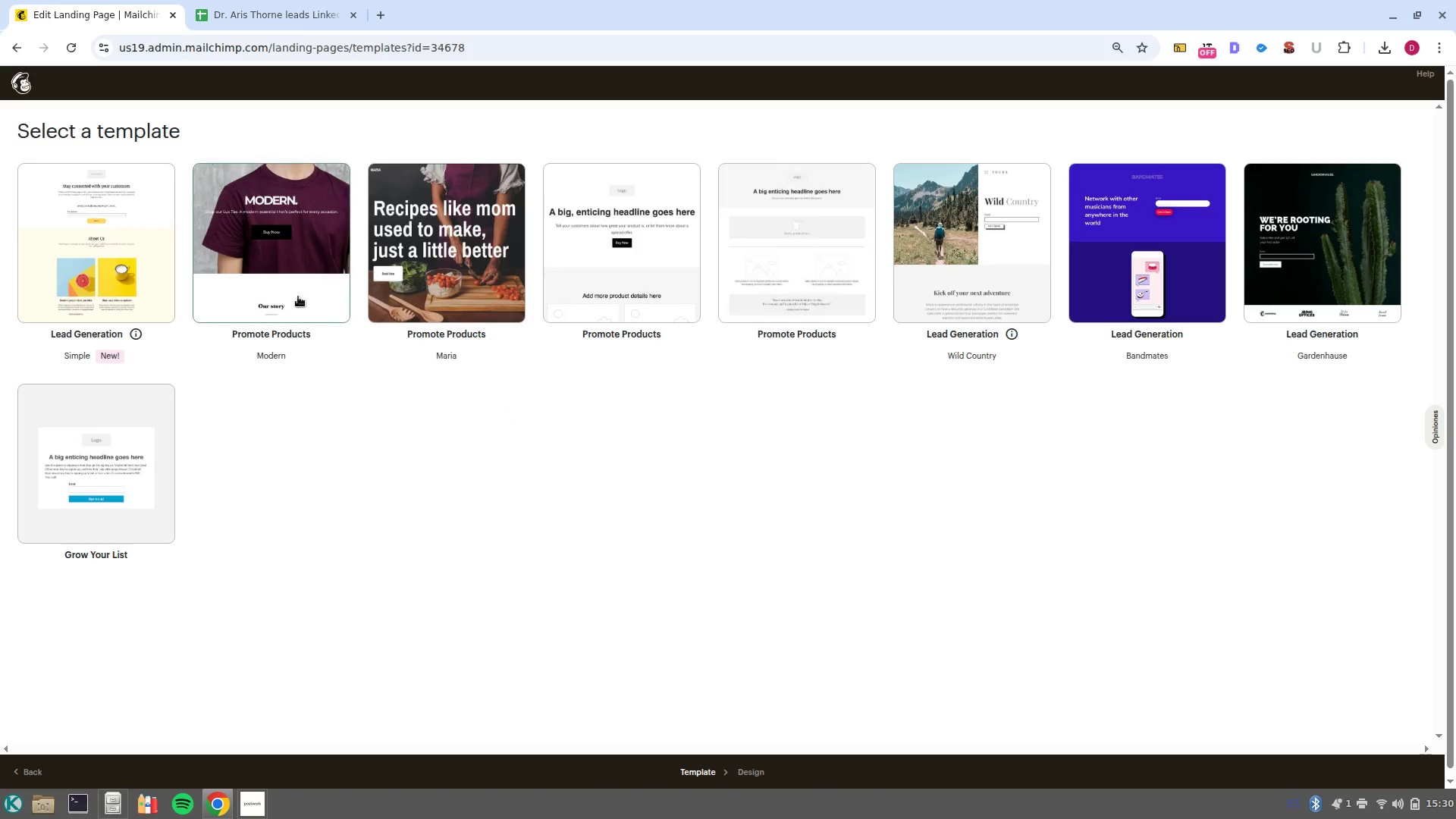 
wait(20.92)
 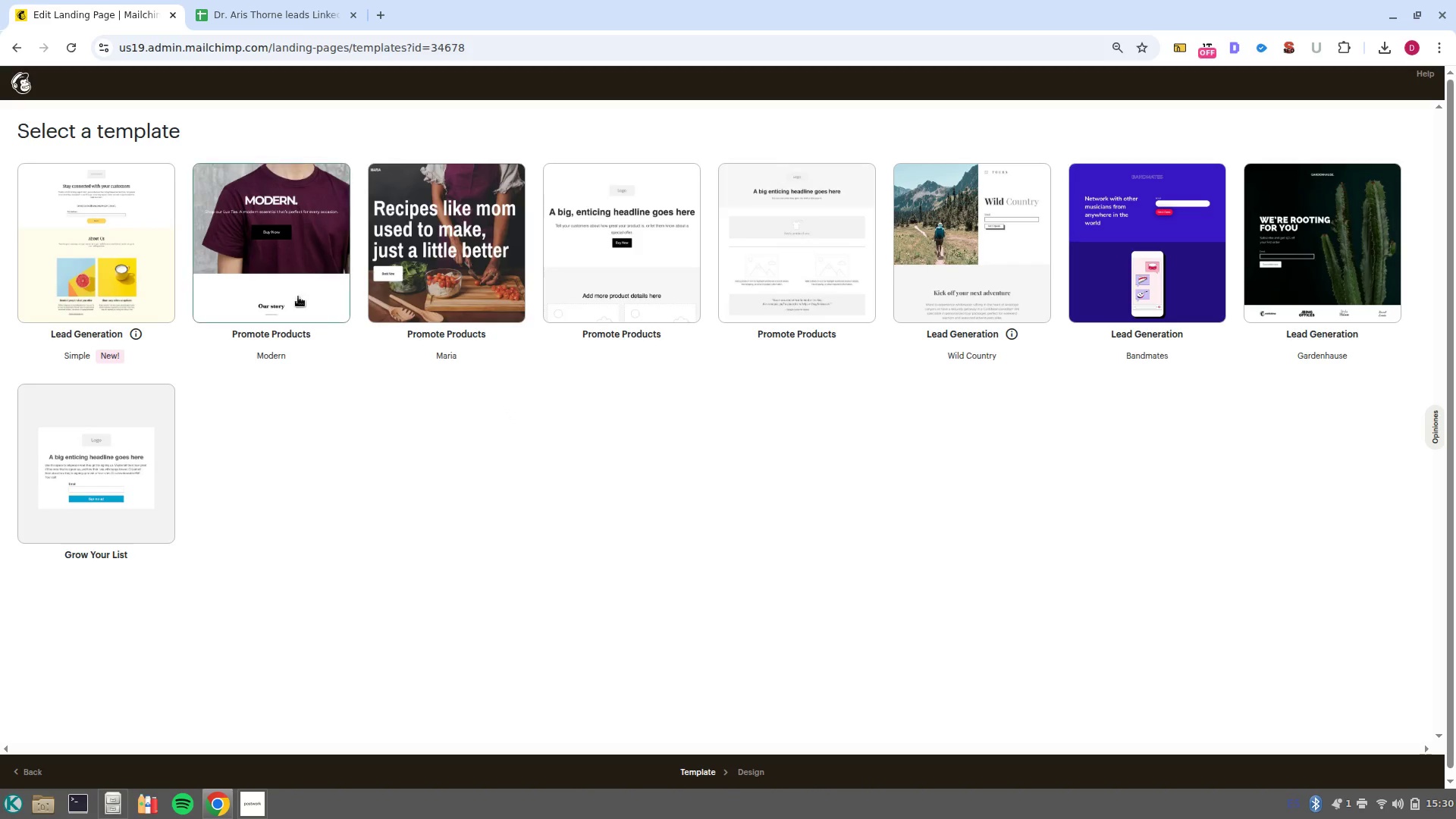 
mouse_move([607, 220])
 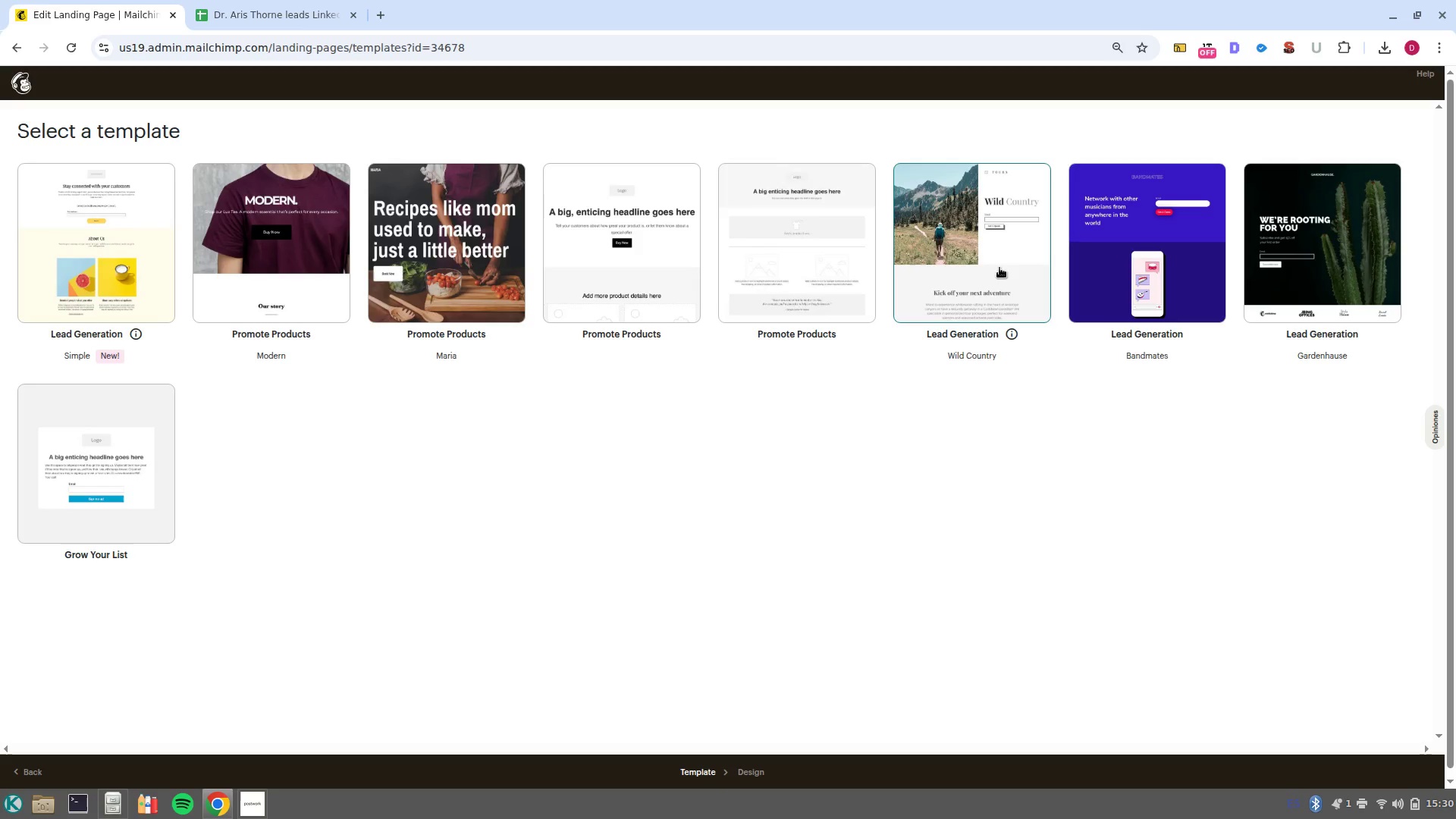 
mouse_move([984, 268])
 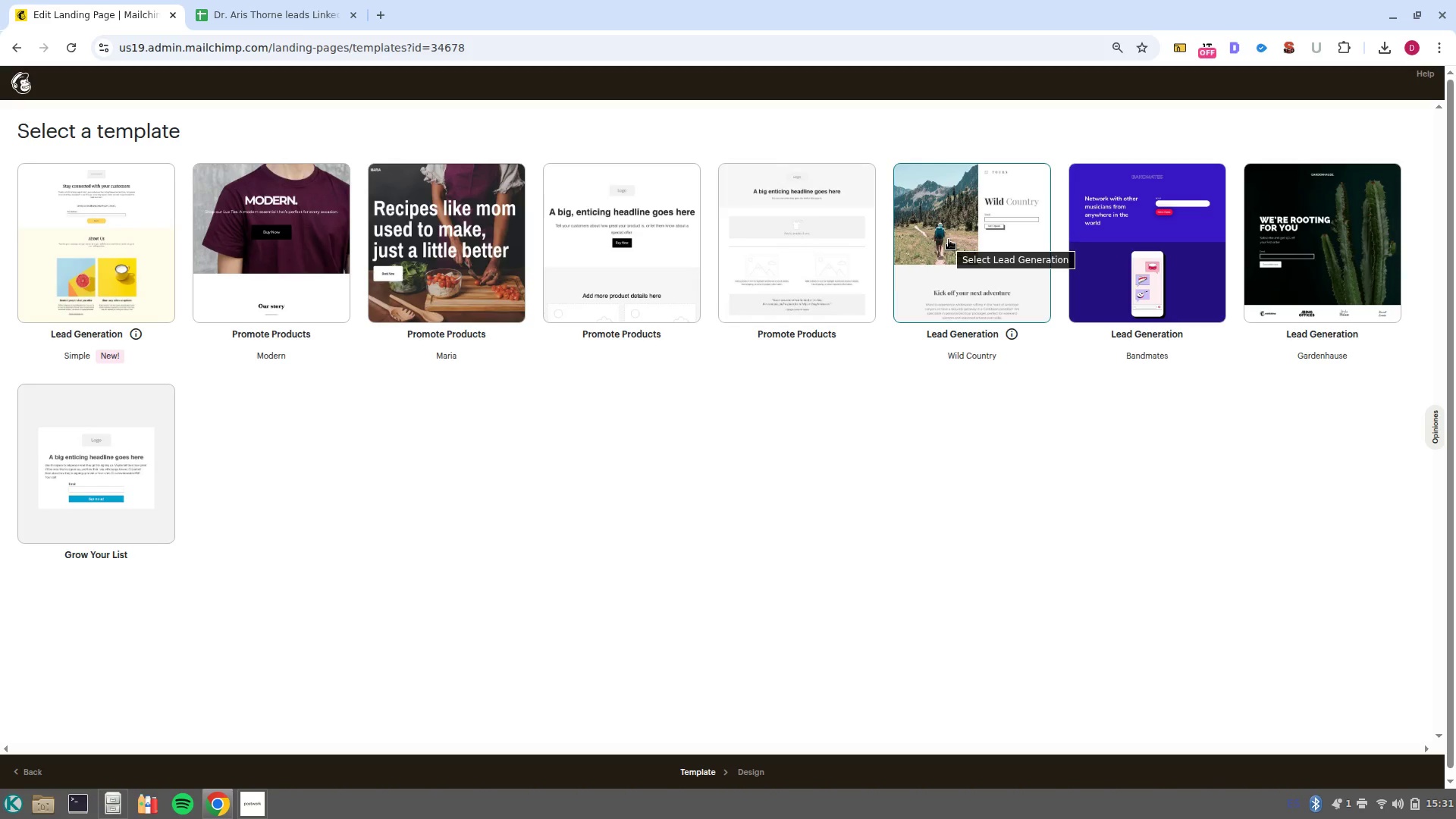 
left_click([949, 240])
 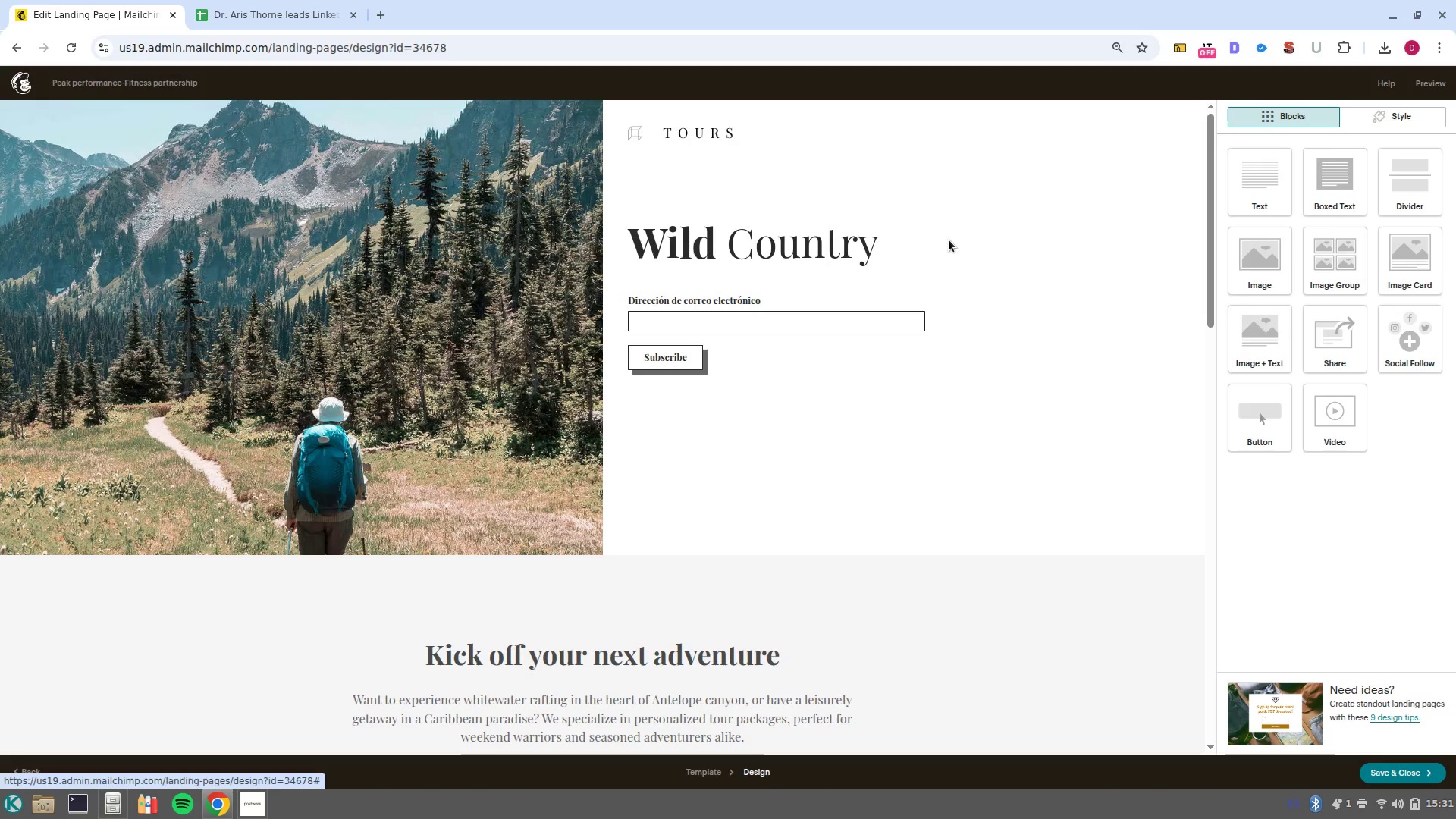 
wait(23.3)
 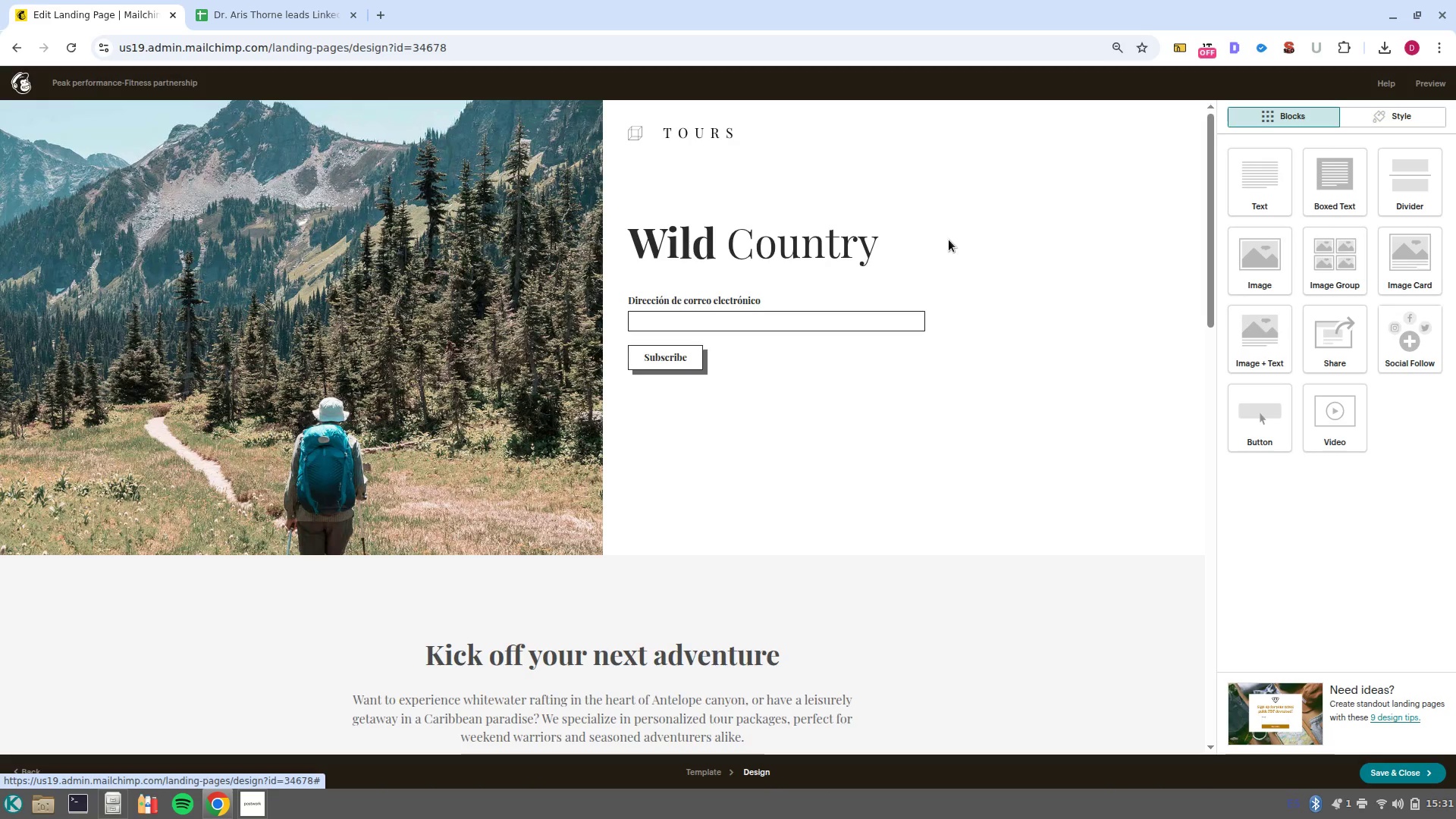 
left_click([814, 246])
 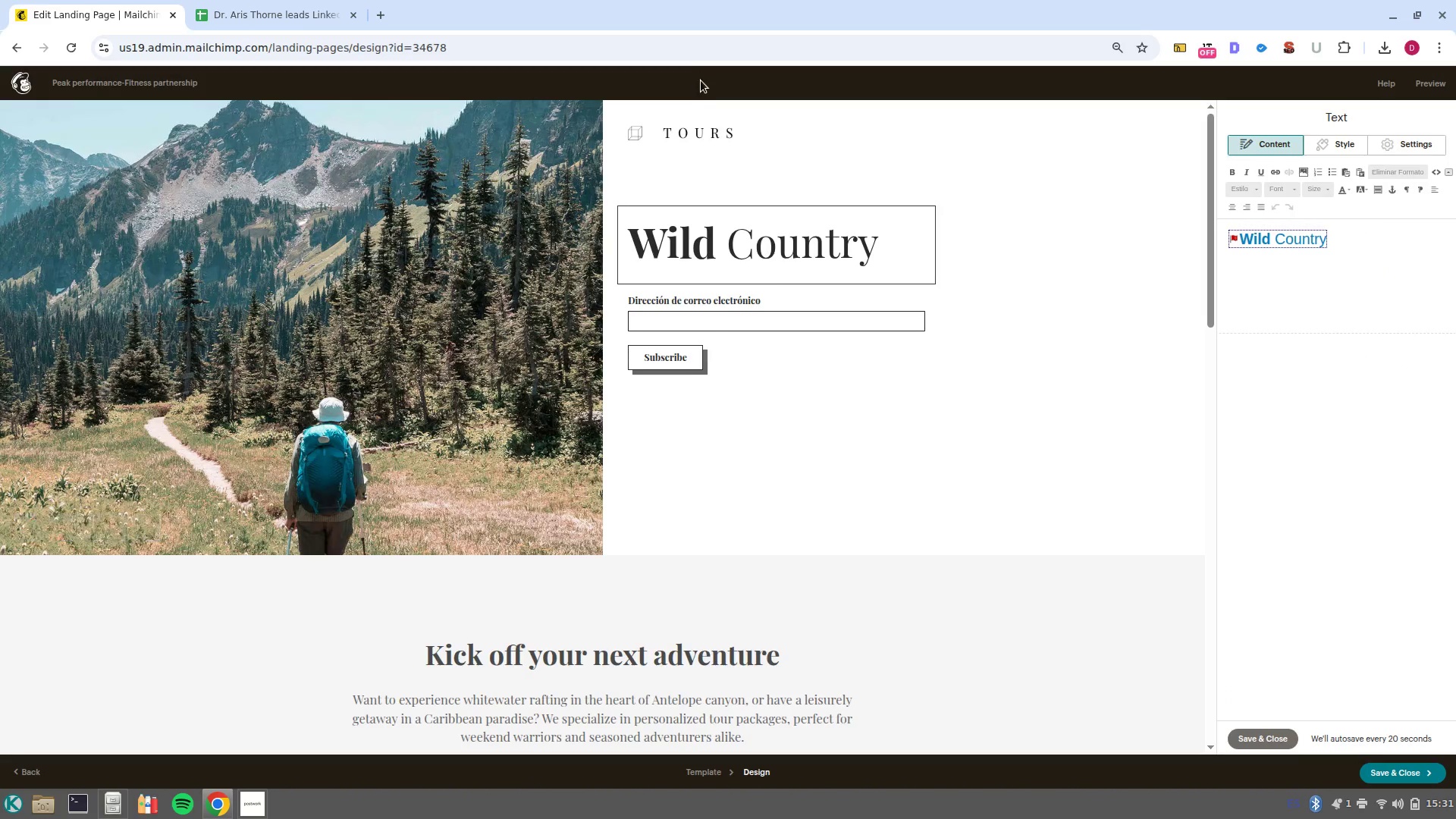 
left_click([710, 146])
 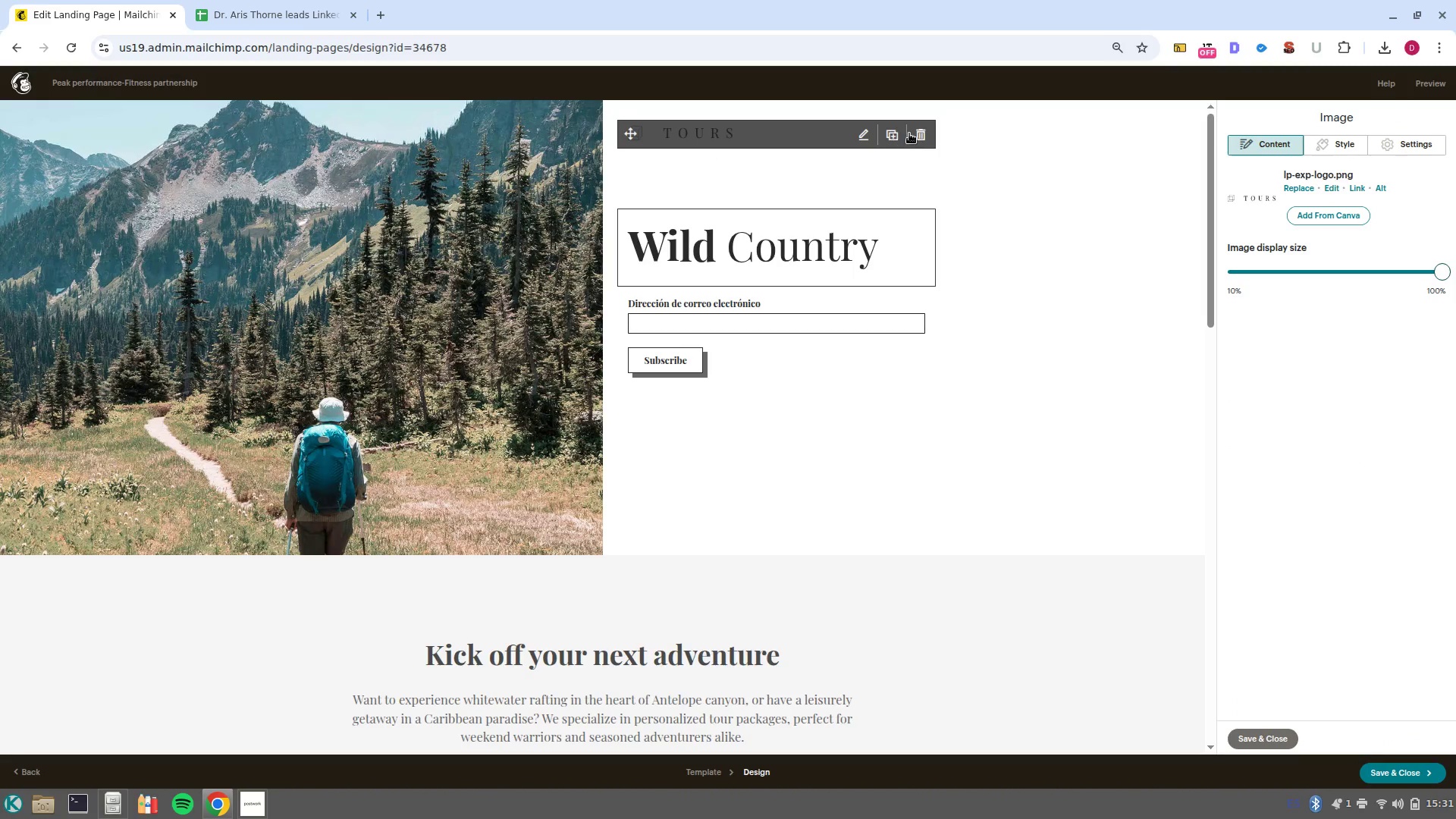 
left_click([919, 127])
 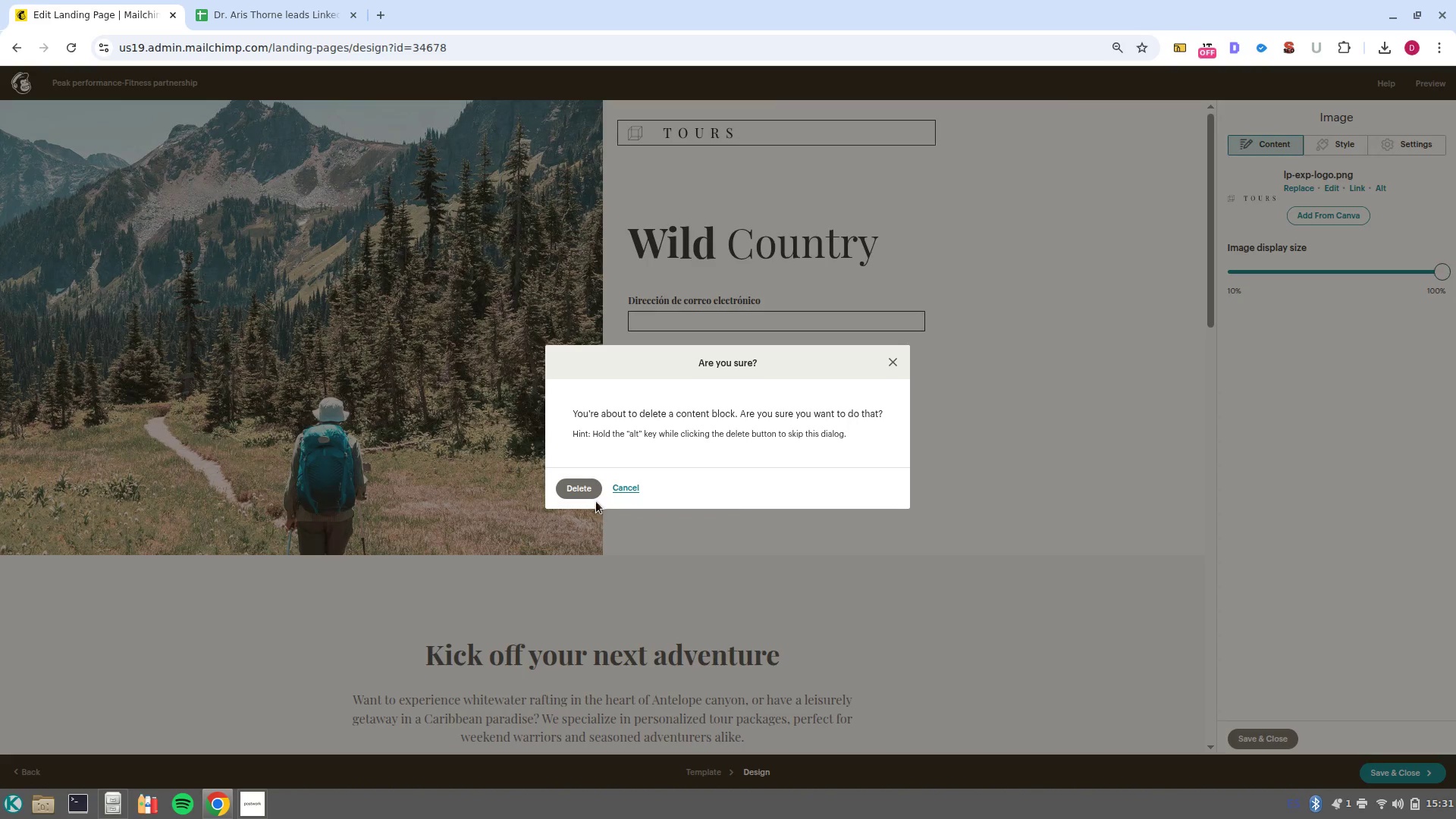 
left_click([595, 491])
 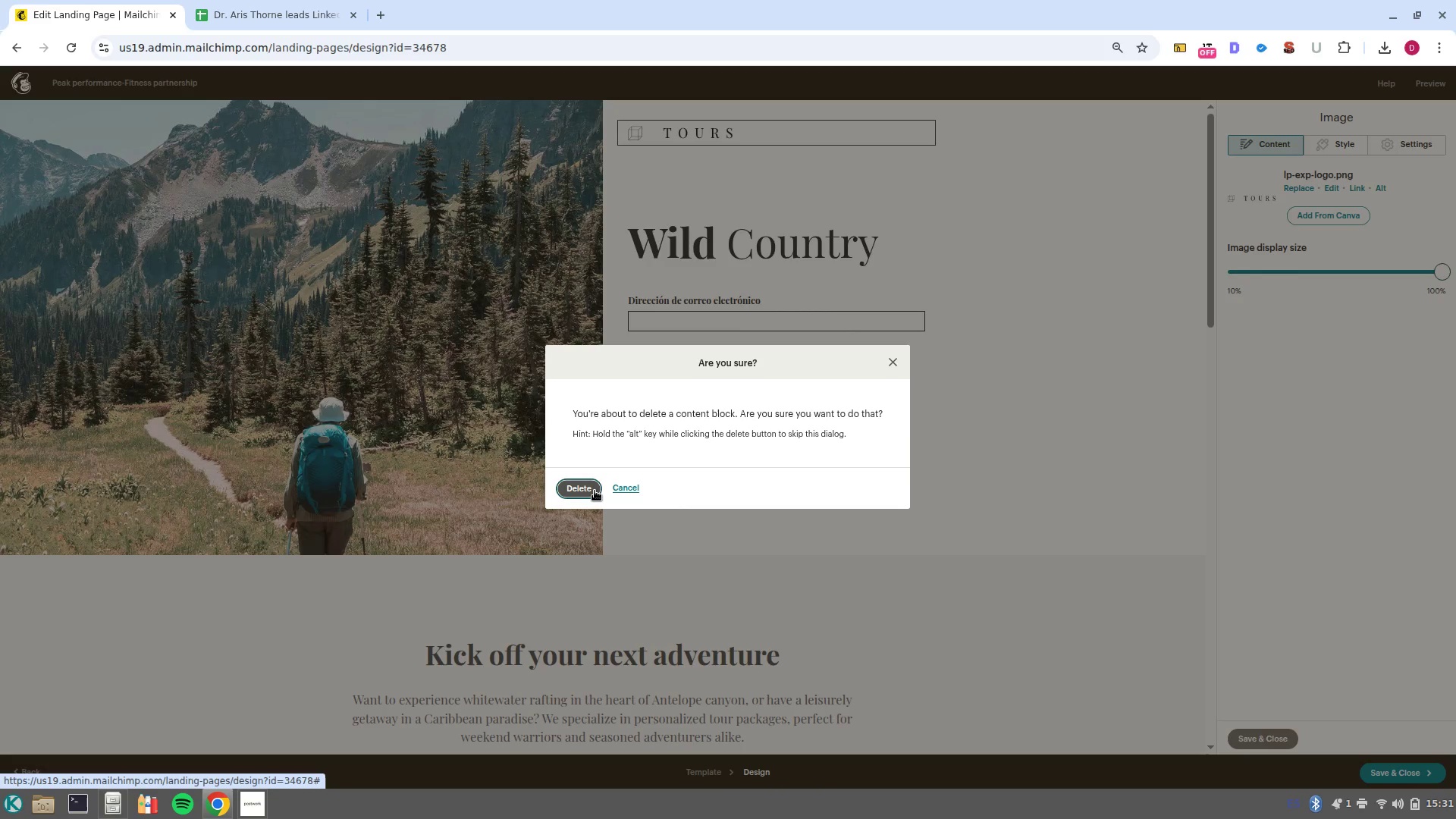 
scroll: coordinate [380, 585], scroll_direction: down, amount: 21.0
 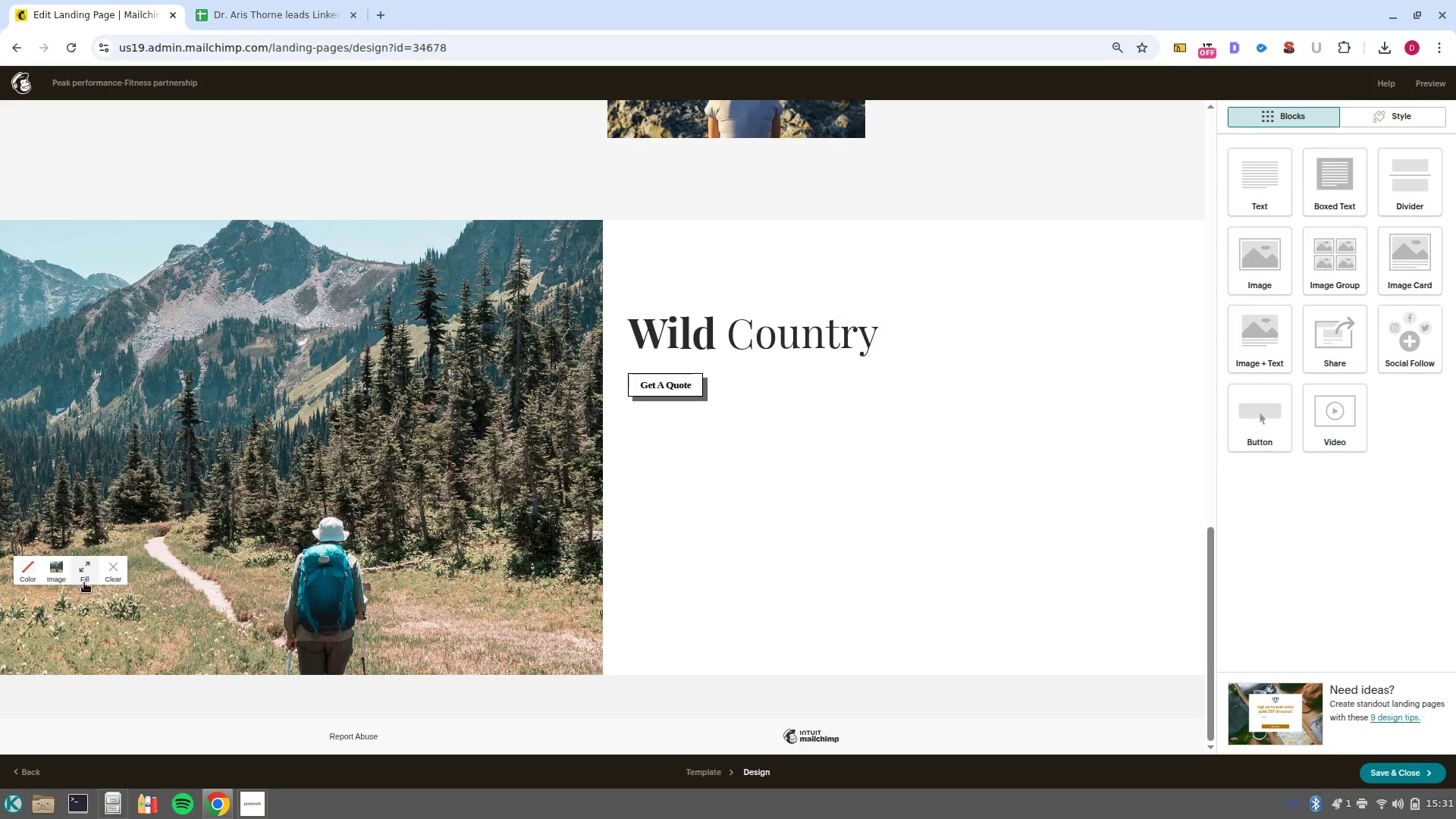 
left_click([121, 577])
 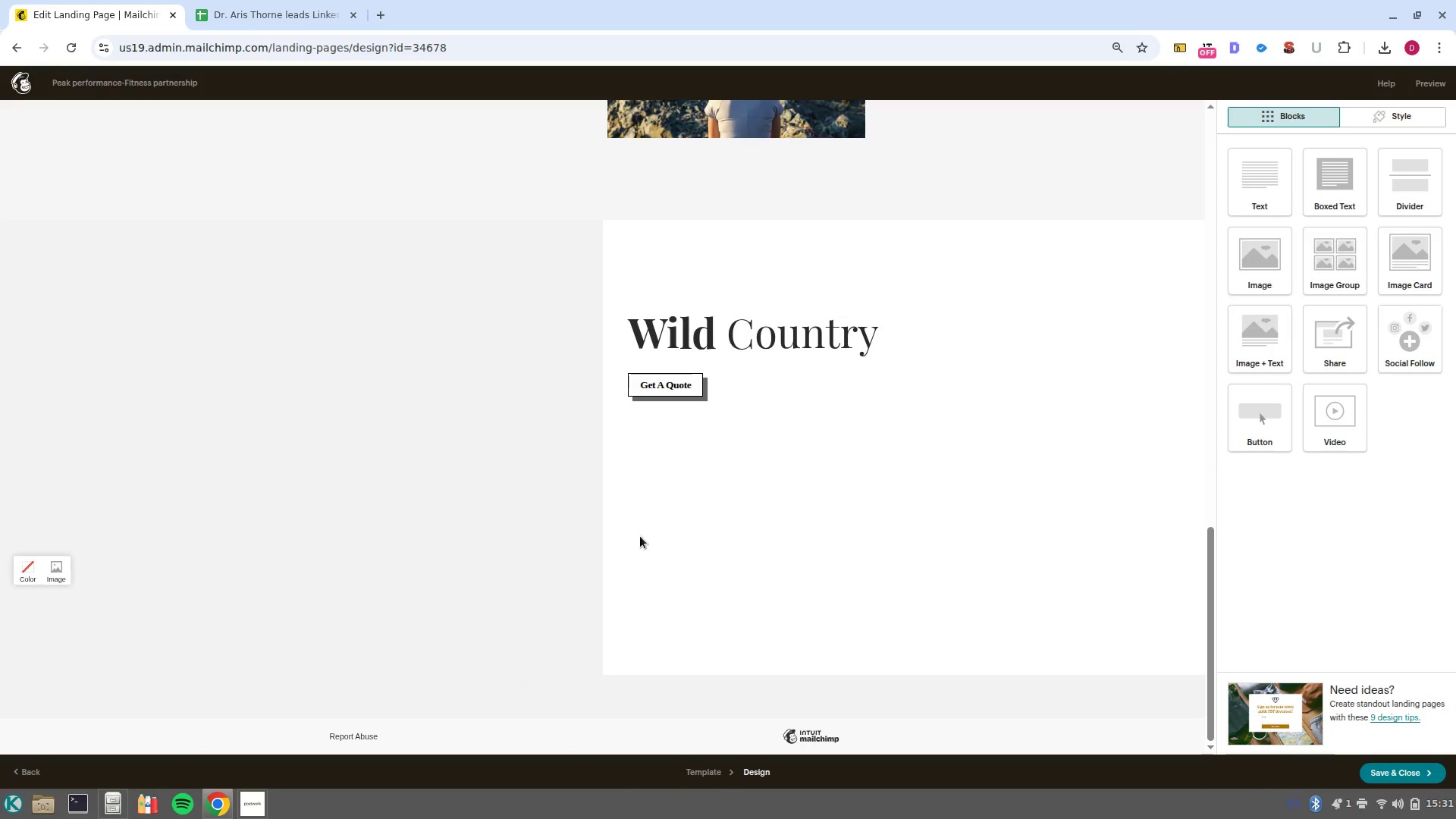 
left_click([876, 380])
 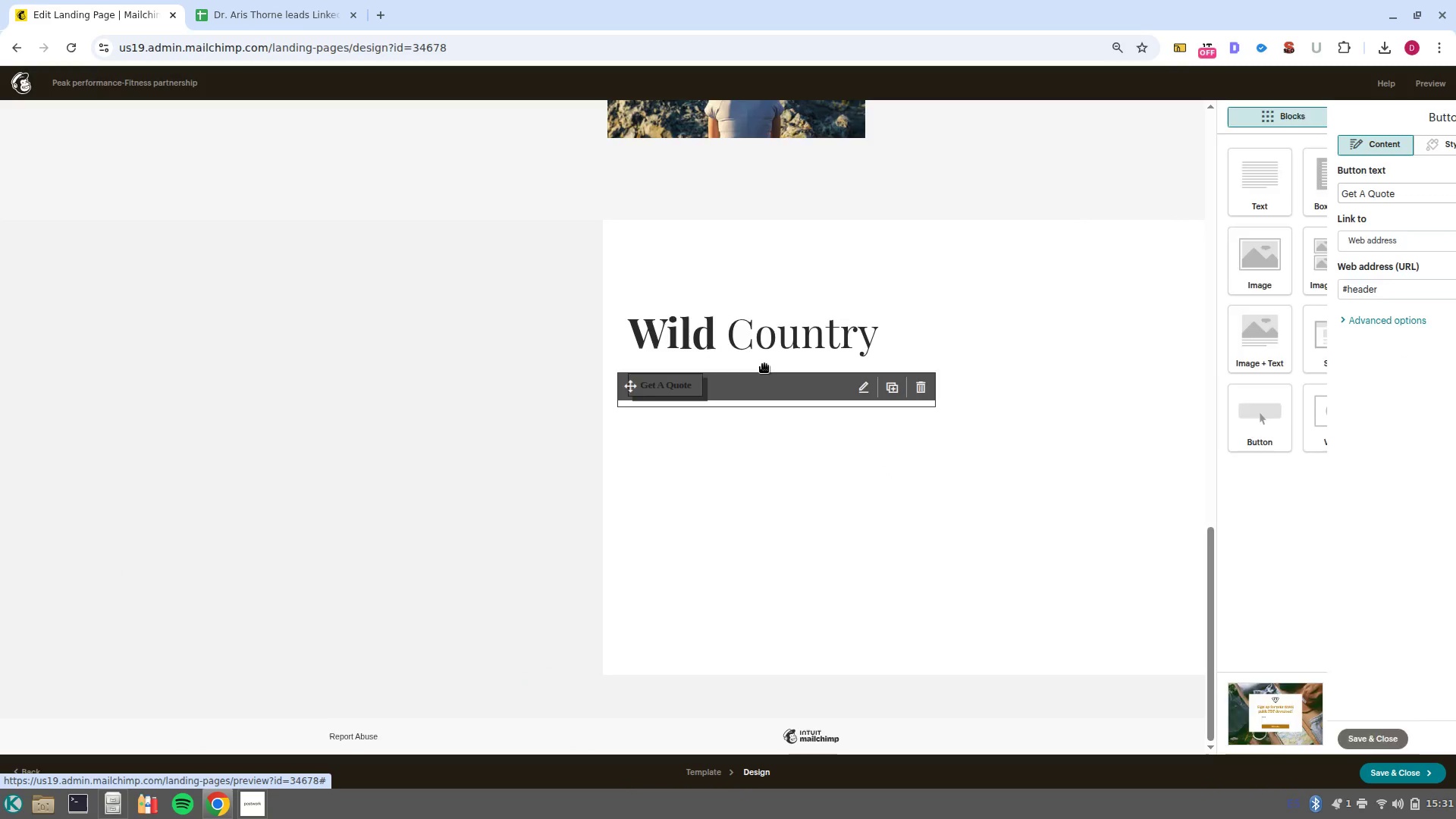 
scroll: coordinate [839, 453], scroll_direction: up, amount: 2.0
 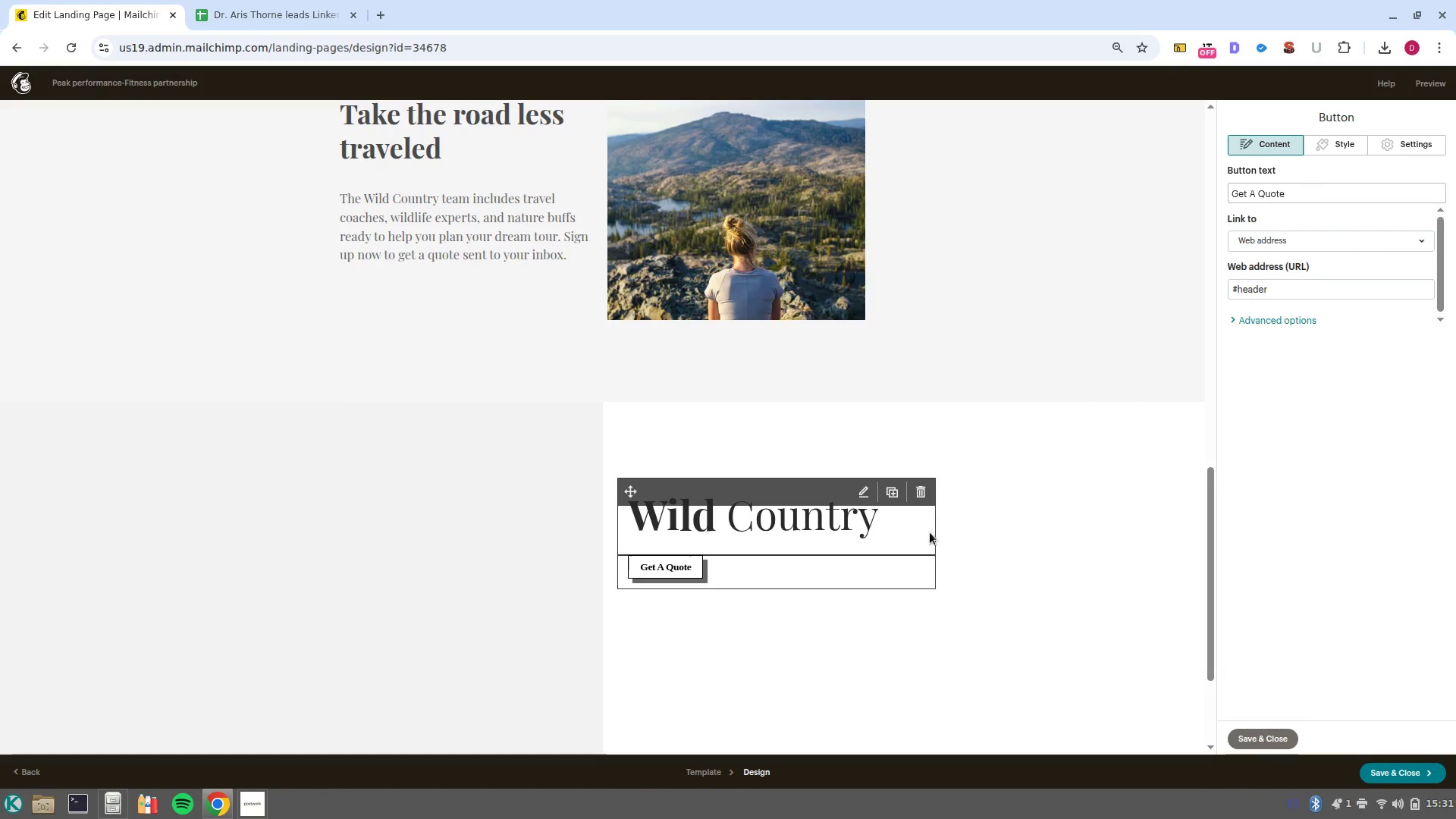 
left_click([927, 494])
 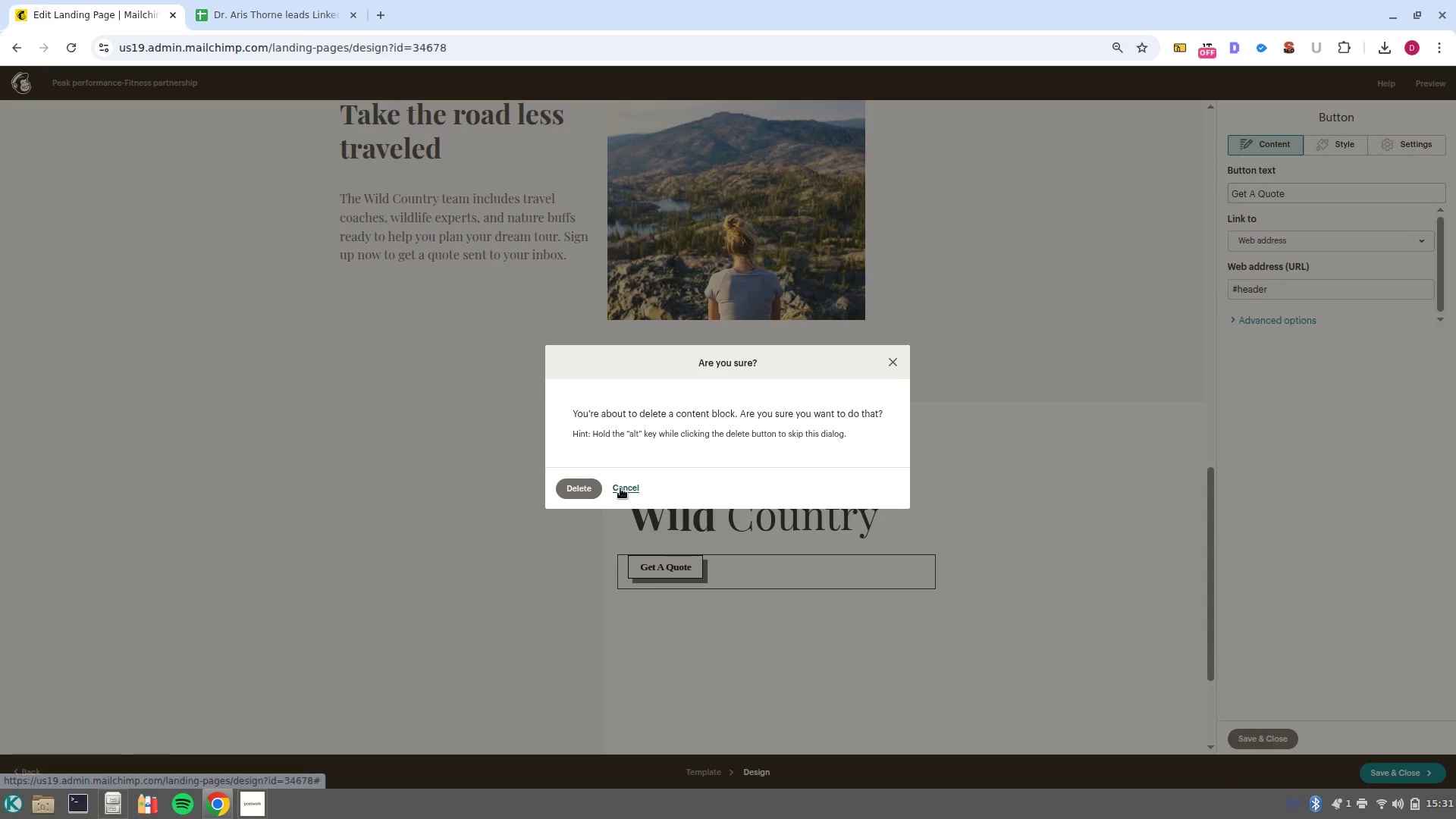 
left_click([593, 488])
 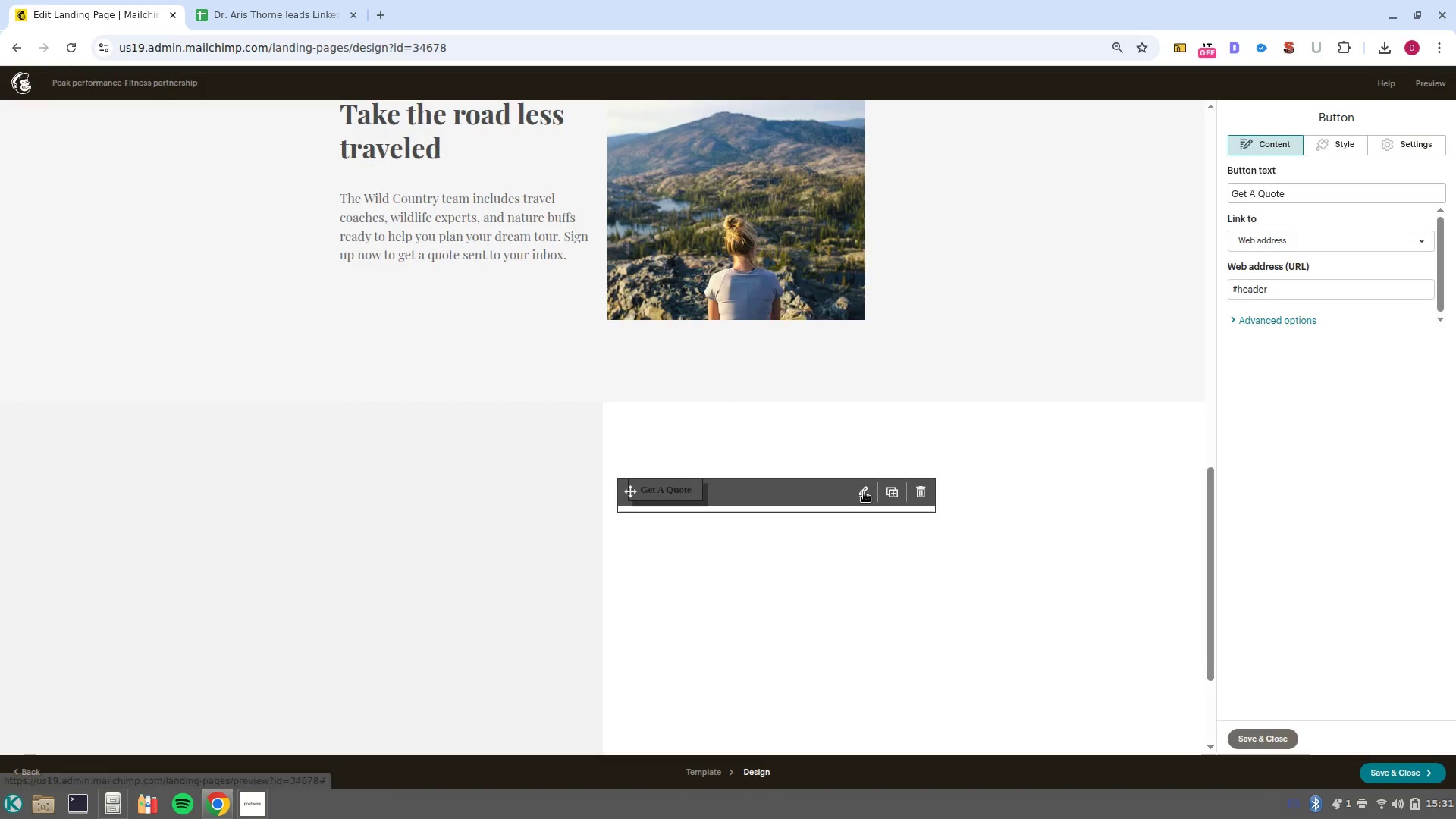 
left_click([921, 497])
 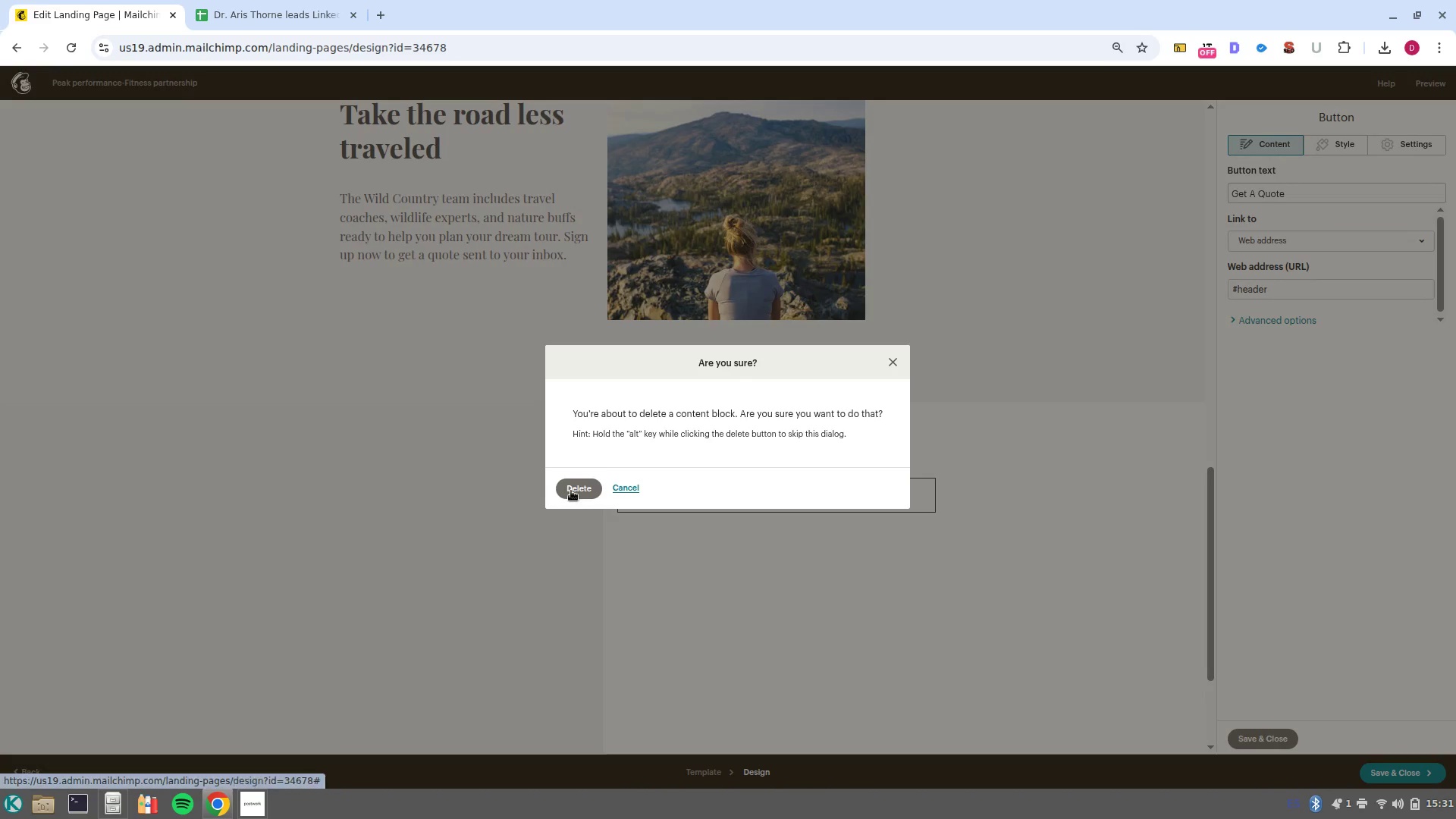 
left_click([573, 474])
 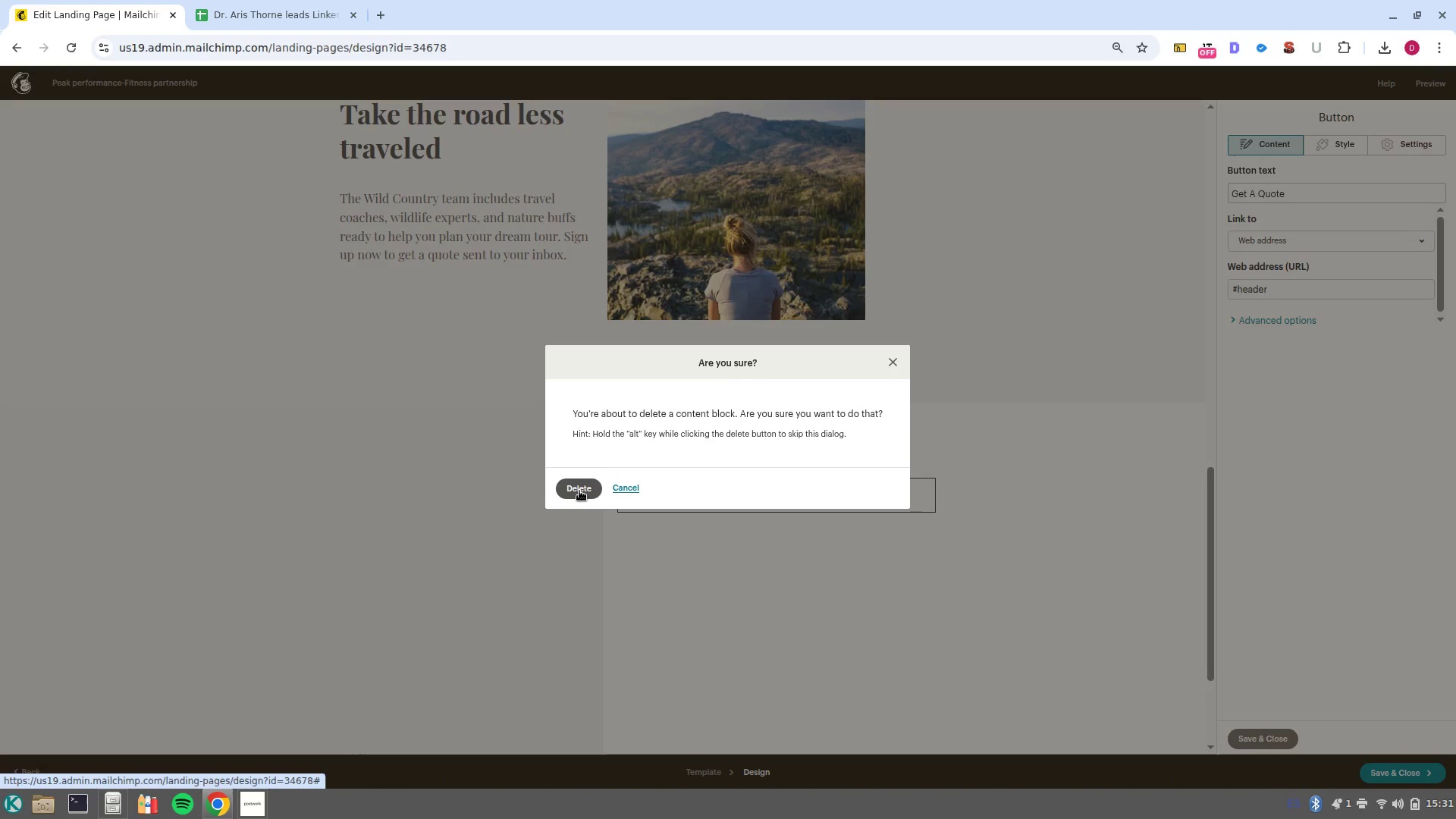 
left_click([579, 491])
 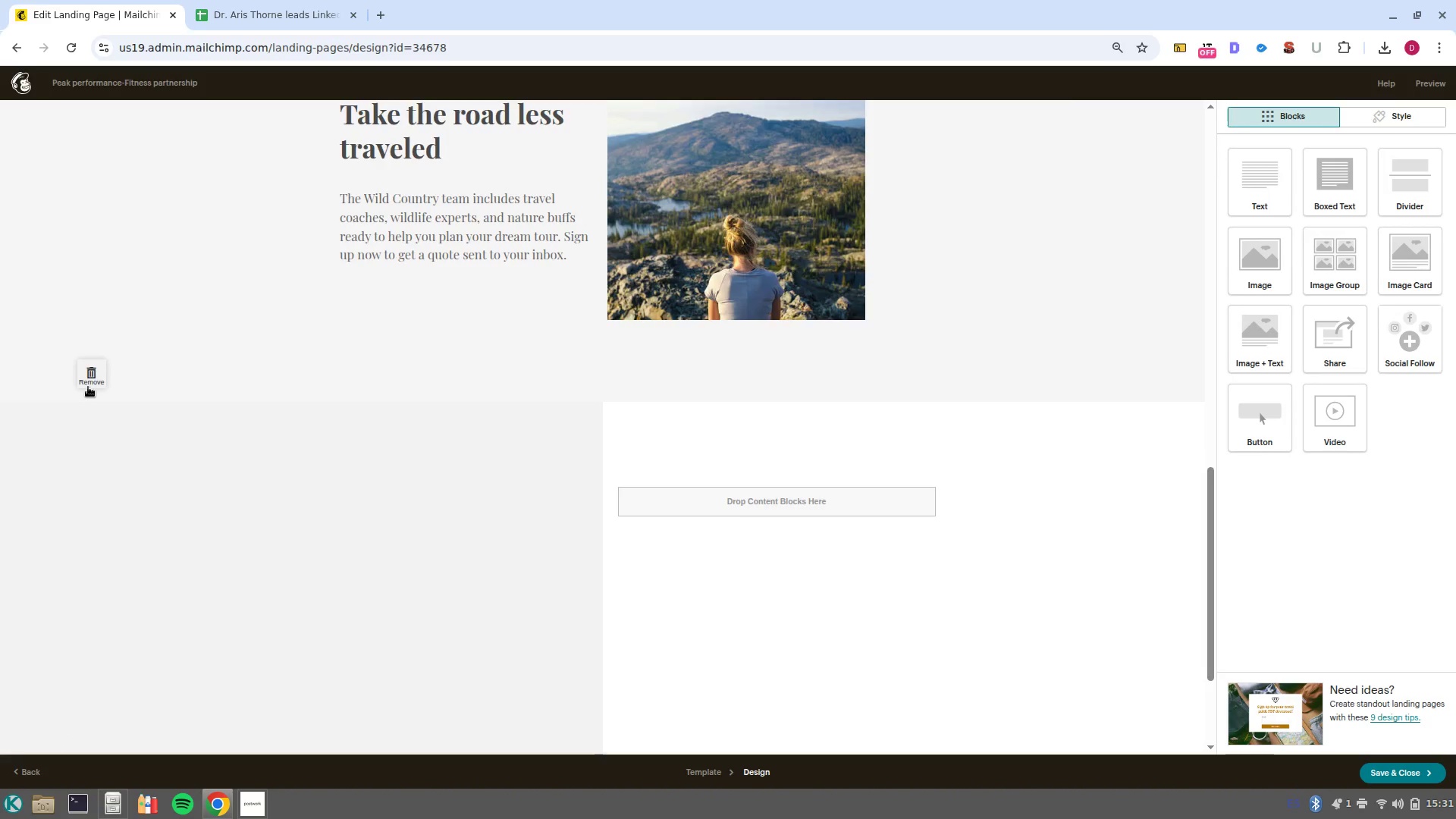 
left_click([91, 378])
 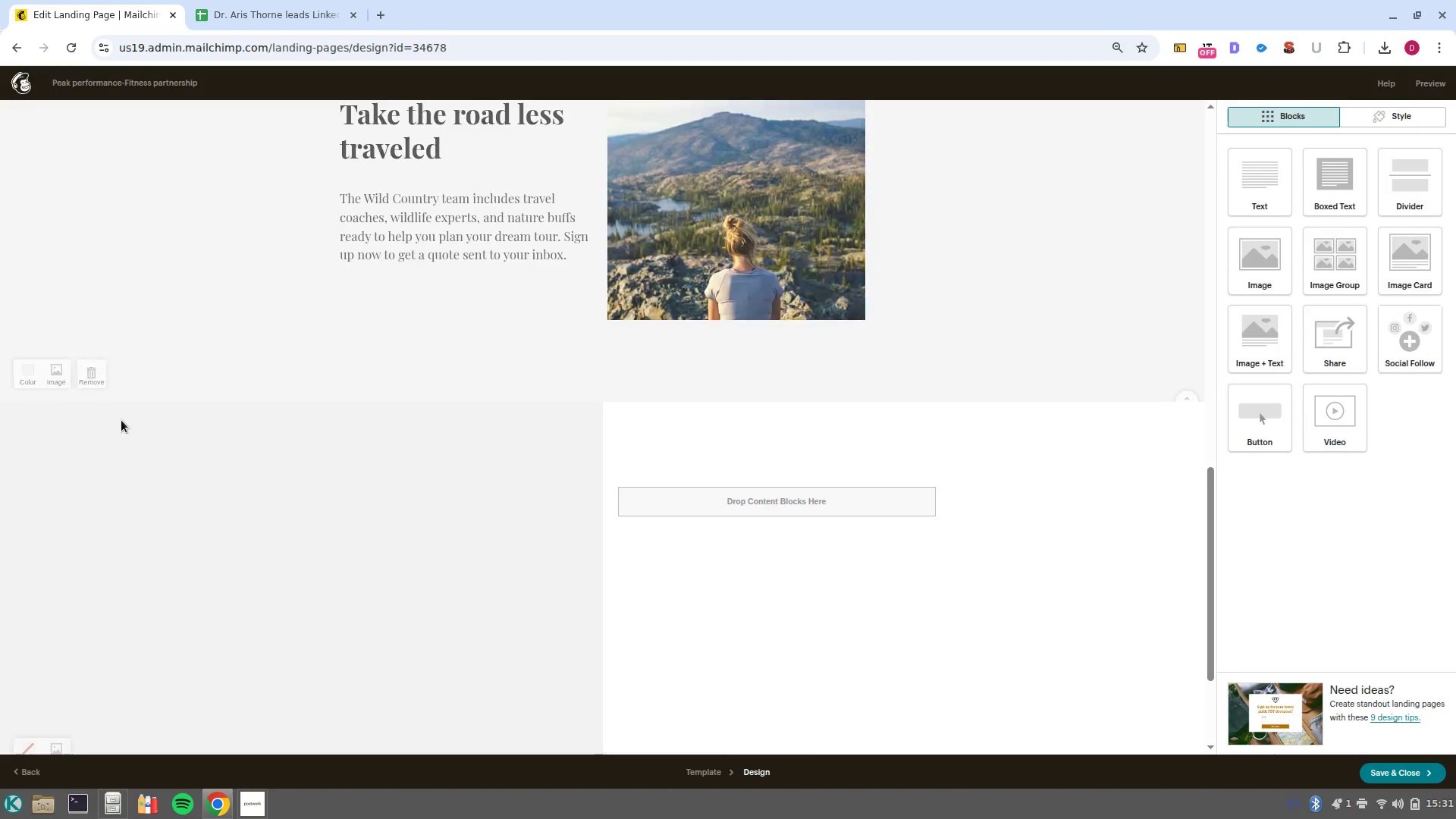 
scroll: coordinate [265, 578], scroll_direction: down, amount: 5.0
 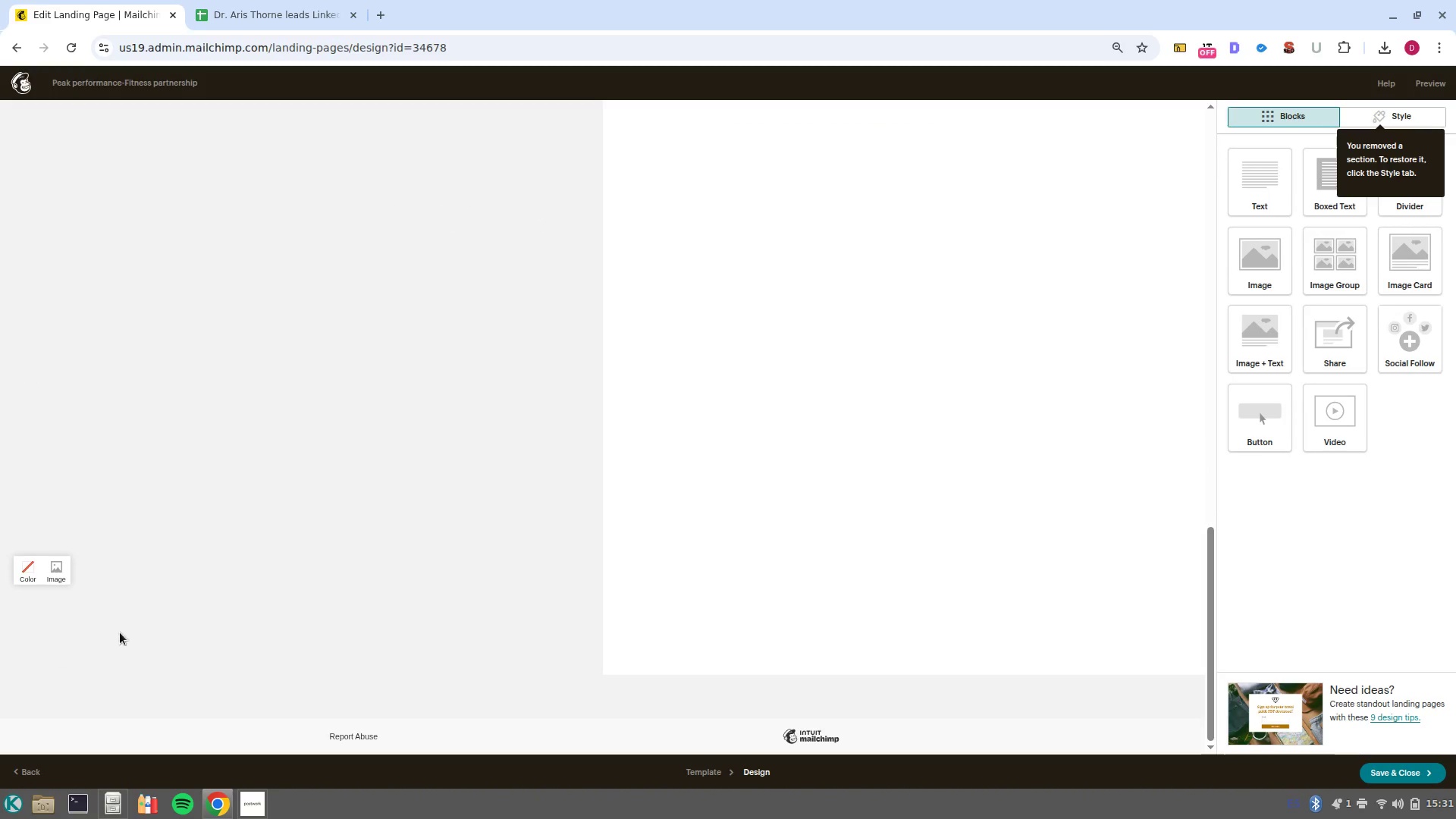 
left_click([256, 584])
 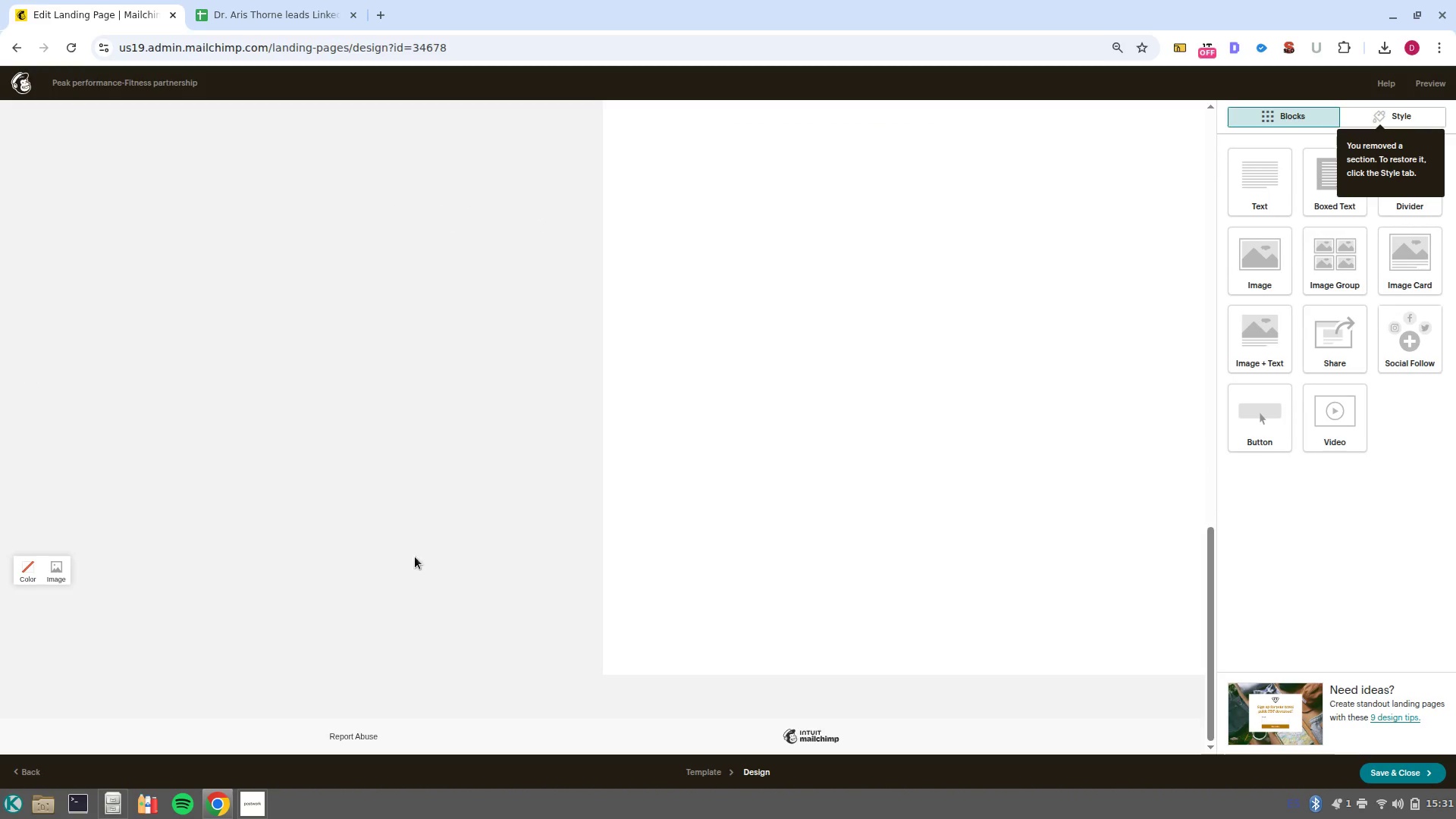 
scroll: coordinate [644, 554], scroll_direction: up, amount: 9.0
 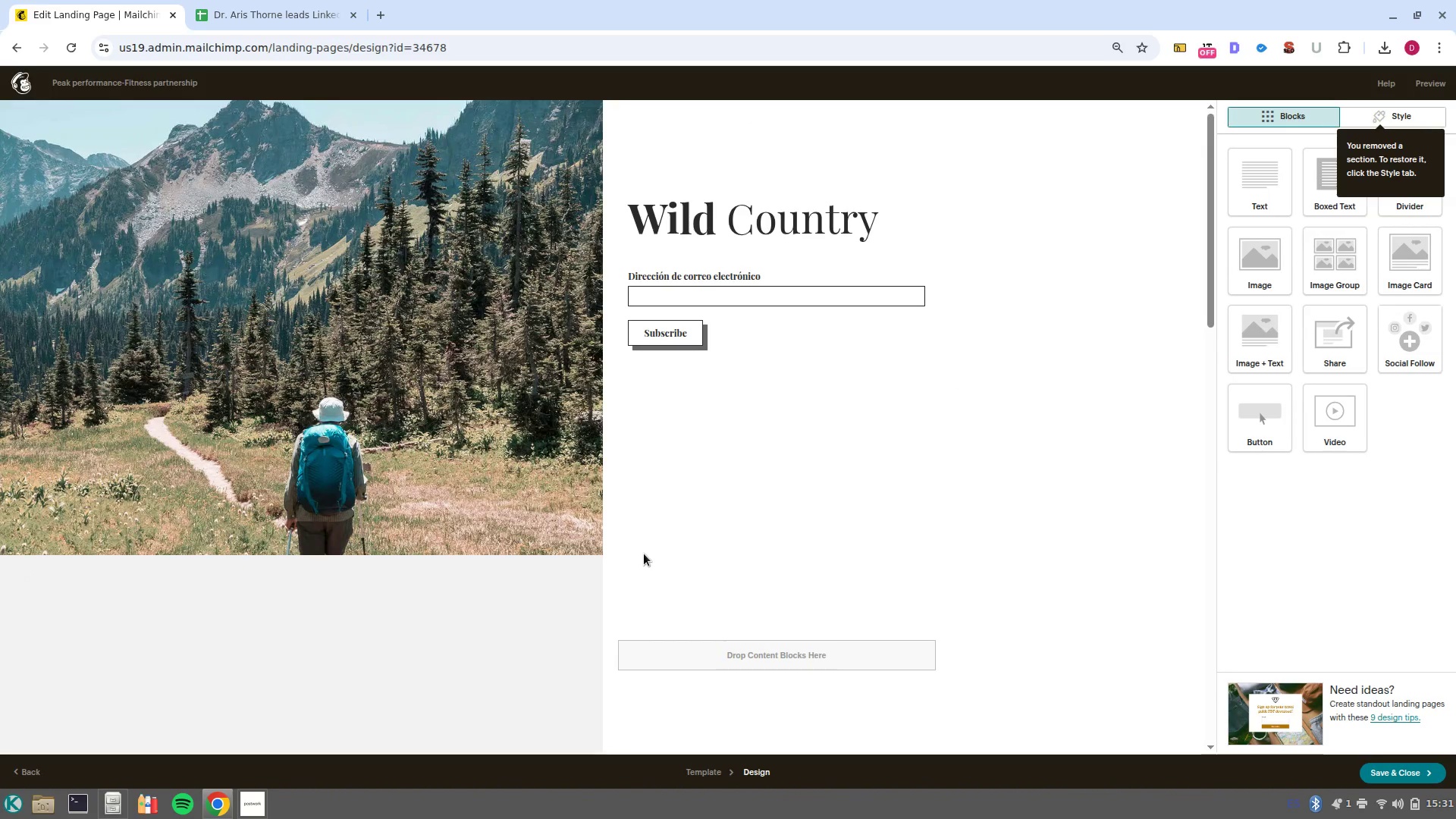 
scroll: coordinate [644, 554], scroll_direction: down, amount: 1.0
 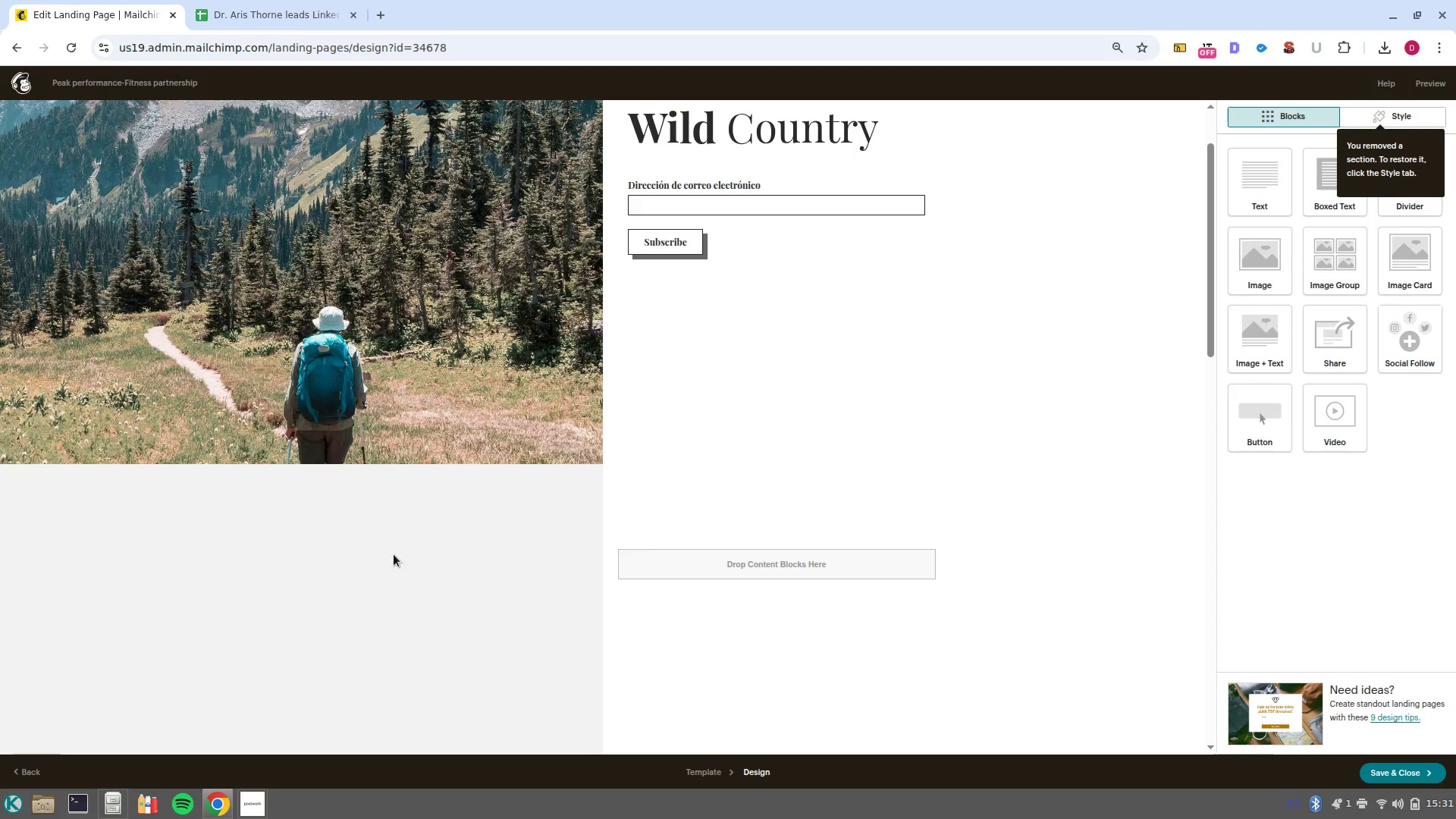 
left_click_drag(start_coordinate=[350, 601], to_coordinate=[384, 741])
 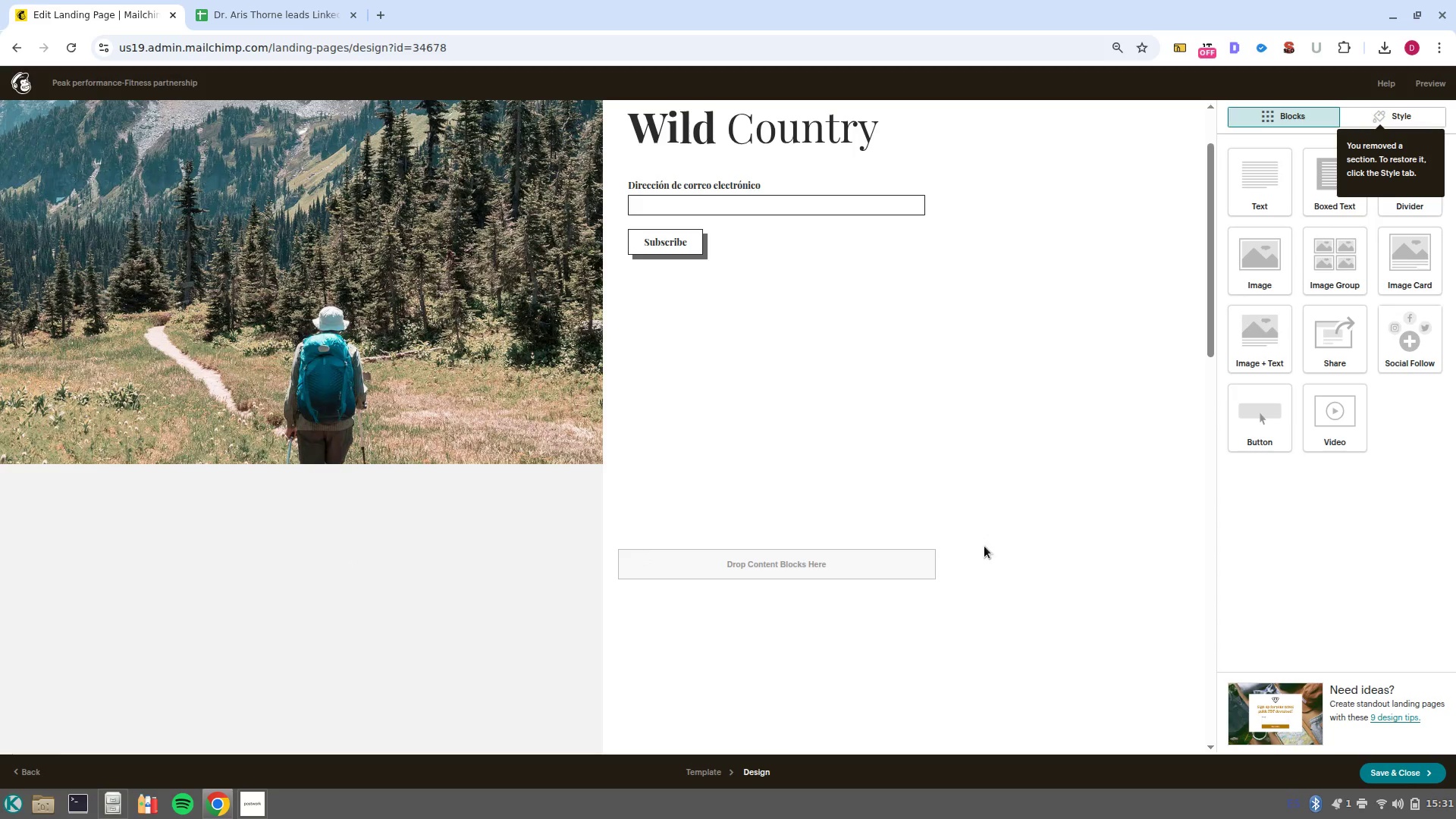 
left_click_drag(start_coordinate=[987, 558], to_coordinate=[1009, 695])
 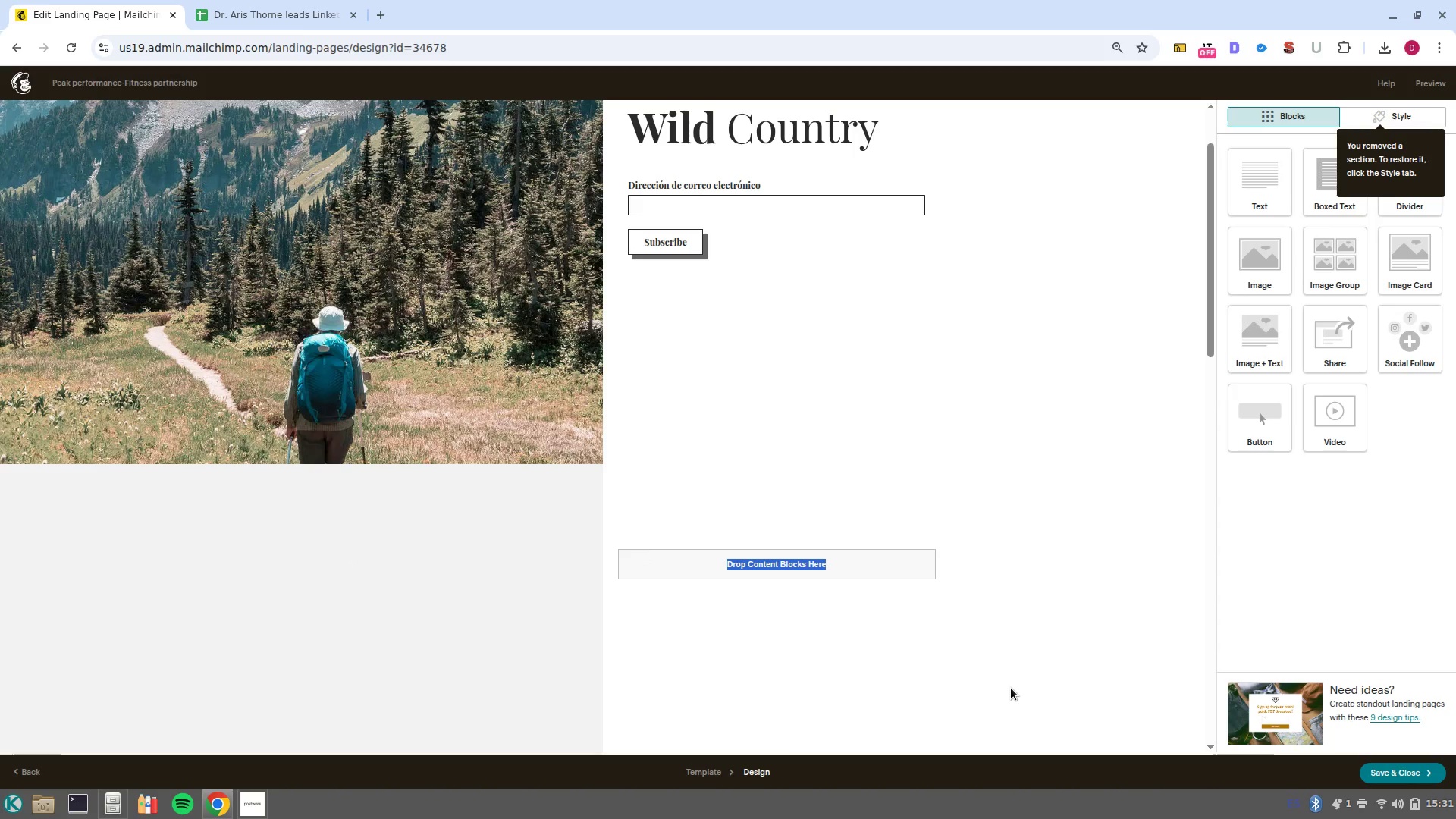 
left_click([1011, 688])
 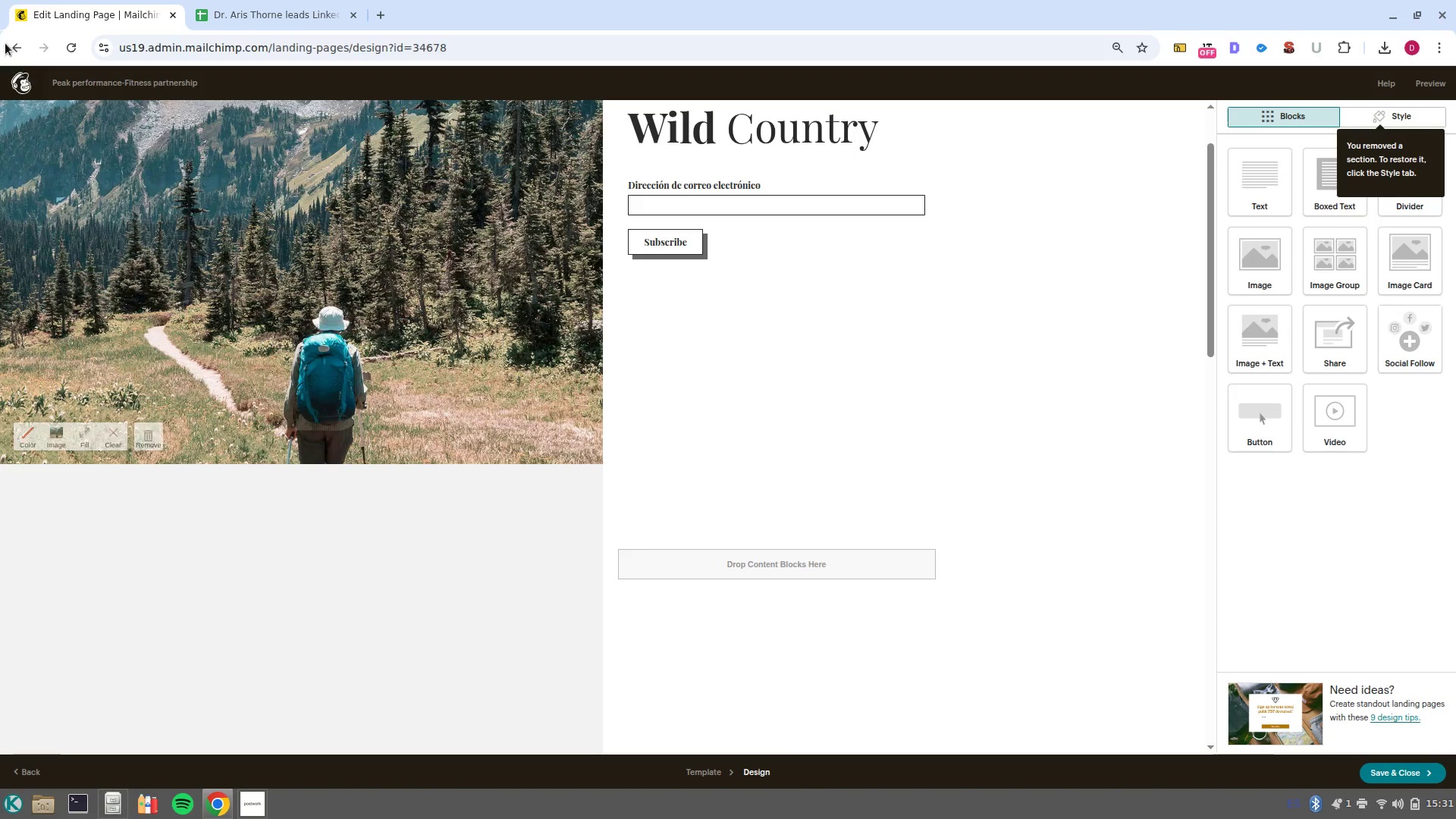 
left_click([11, 46])
 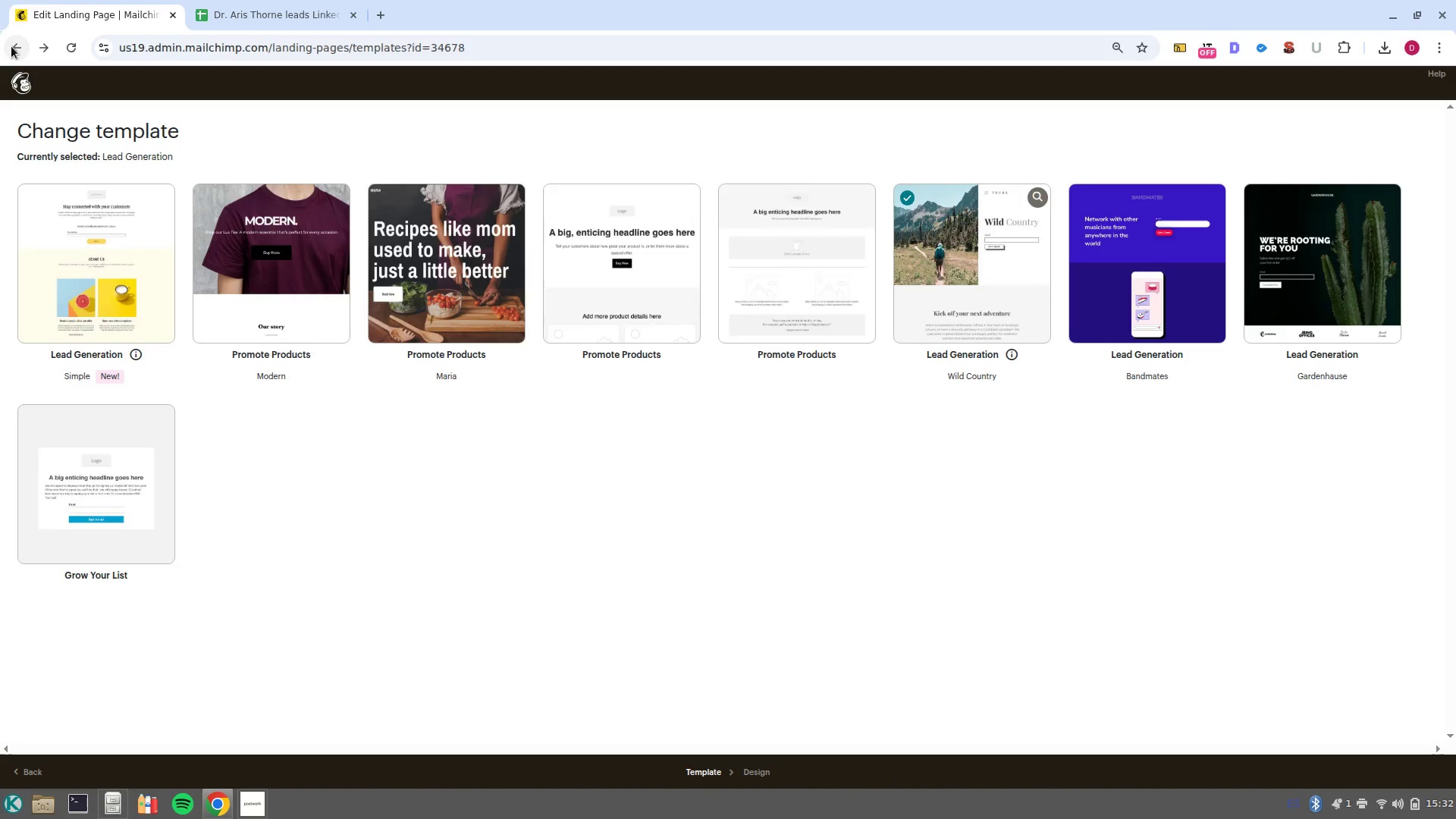 
wait(9.18)
 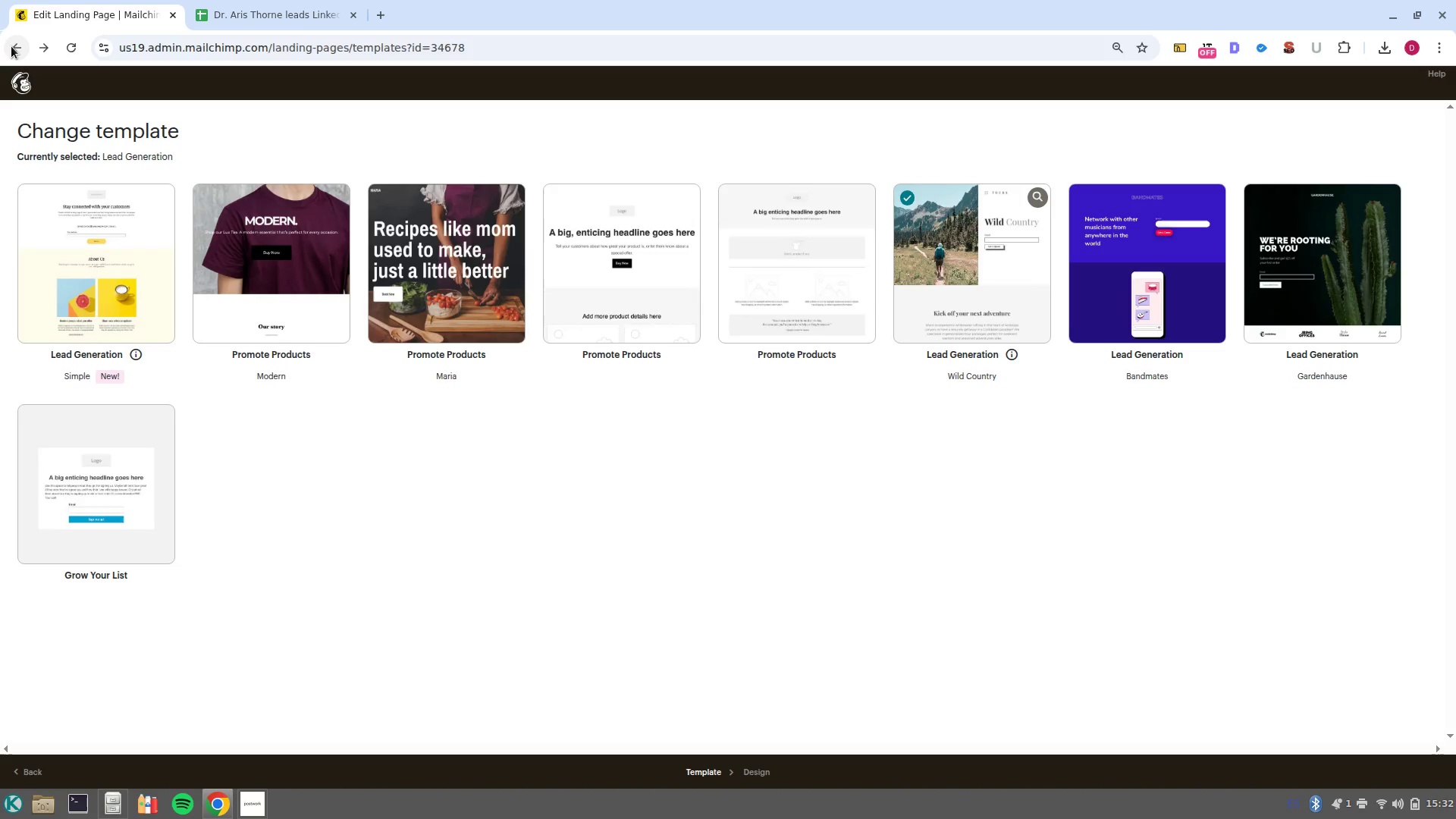 
mouse_move([287, 268])
 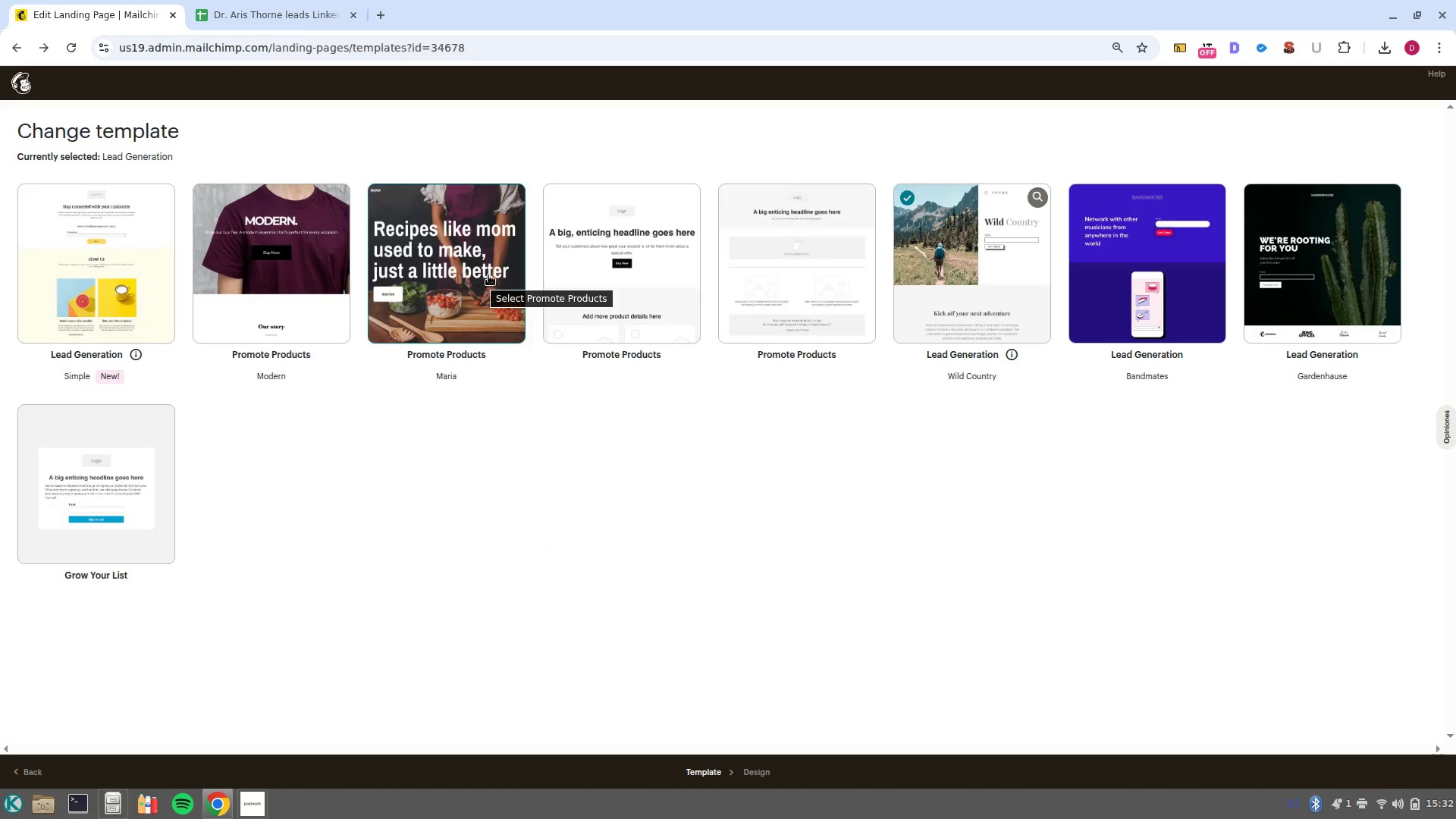 
wait(9.71)
 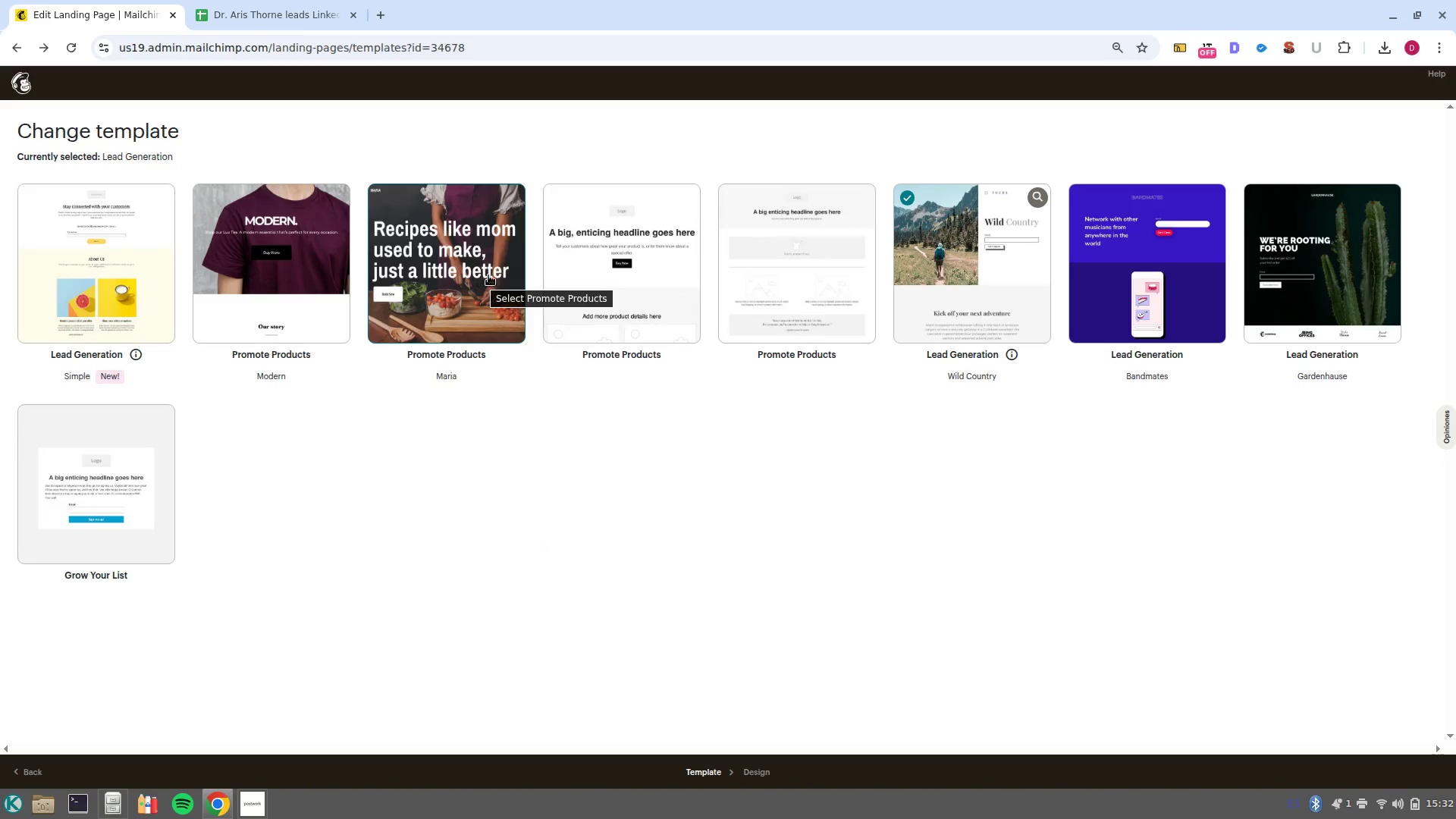 
left_click([1018, 275])
 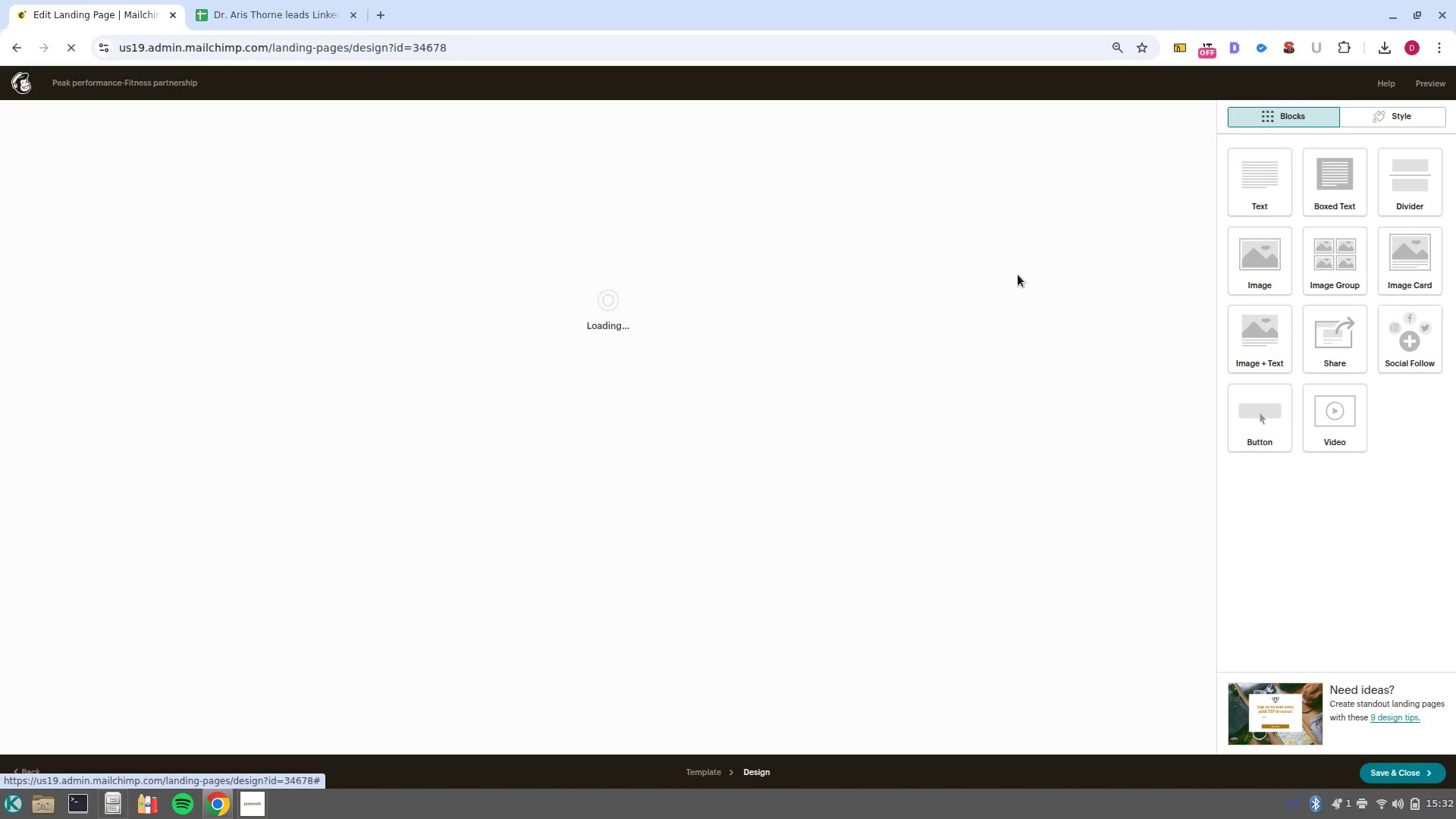 
scroll: coordinate [167, 689], scroll_direction: down, amount: 9.0
 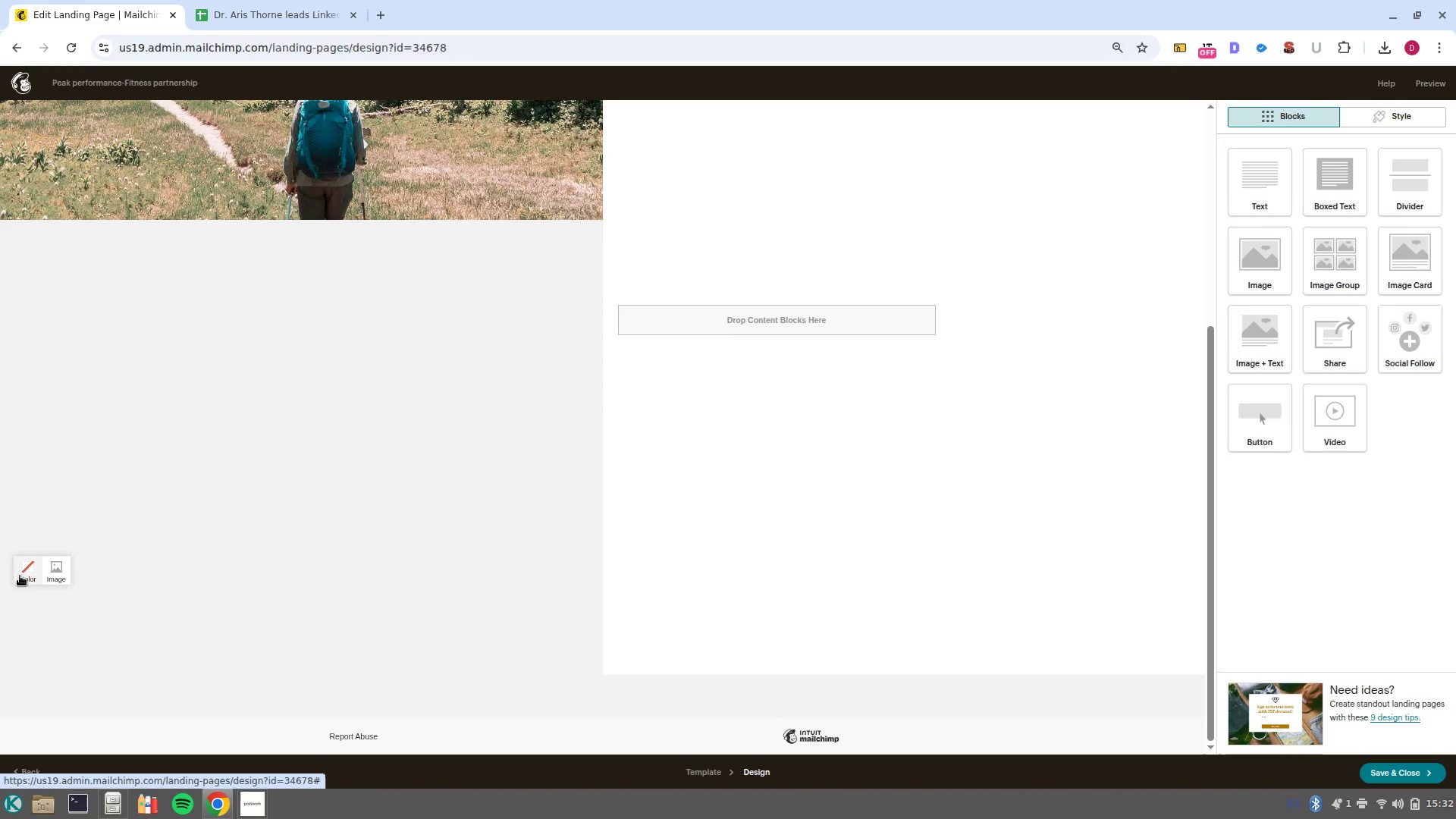 
scroll: coordinate [242, 503], scroll_direction: up, amount: 4.0
 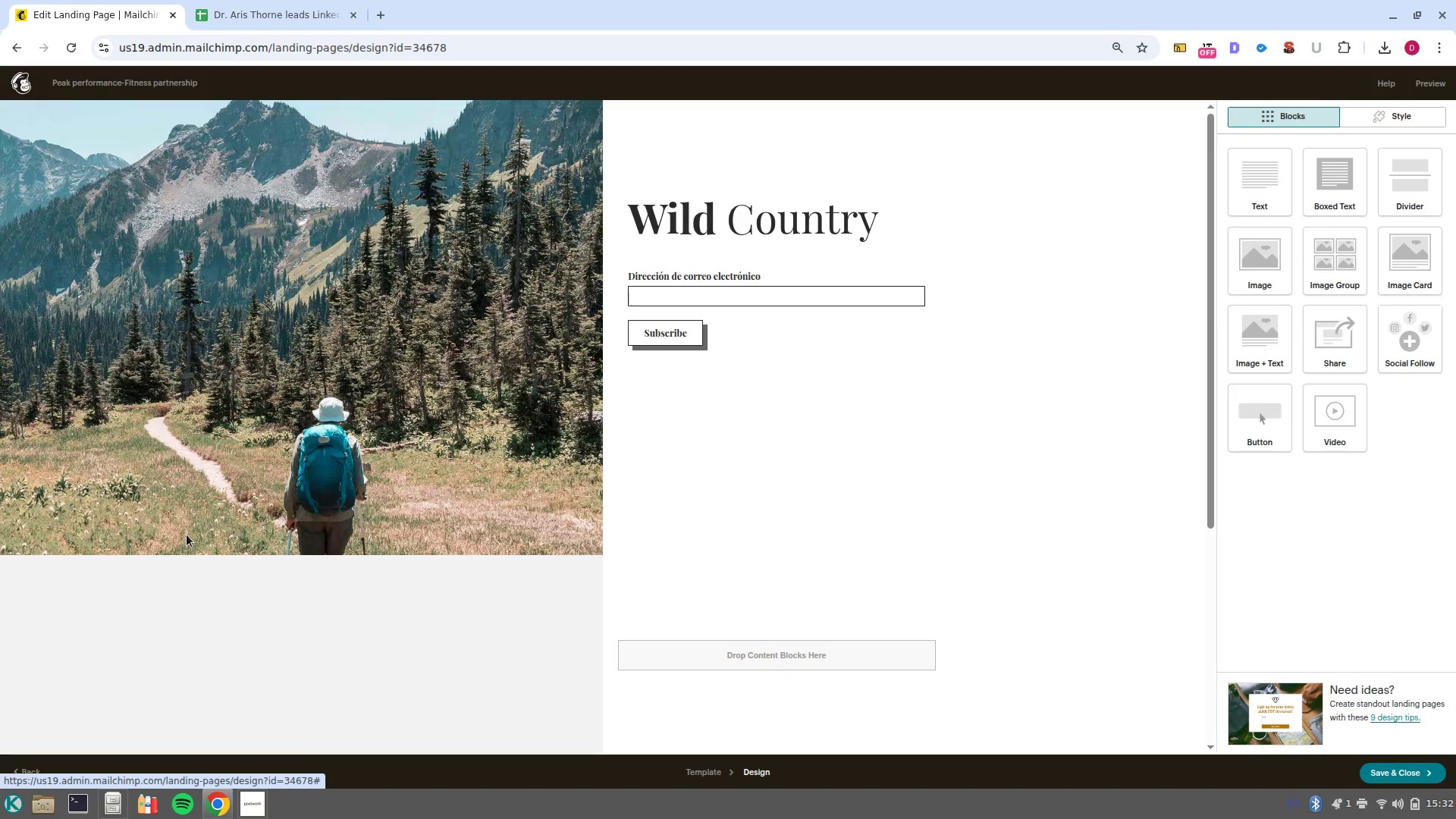 
scroll: coordinate [114, 689], scroll_direction: down, amount: 5.0
 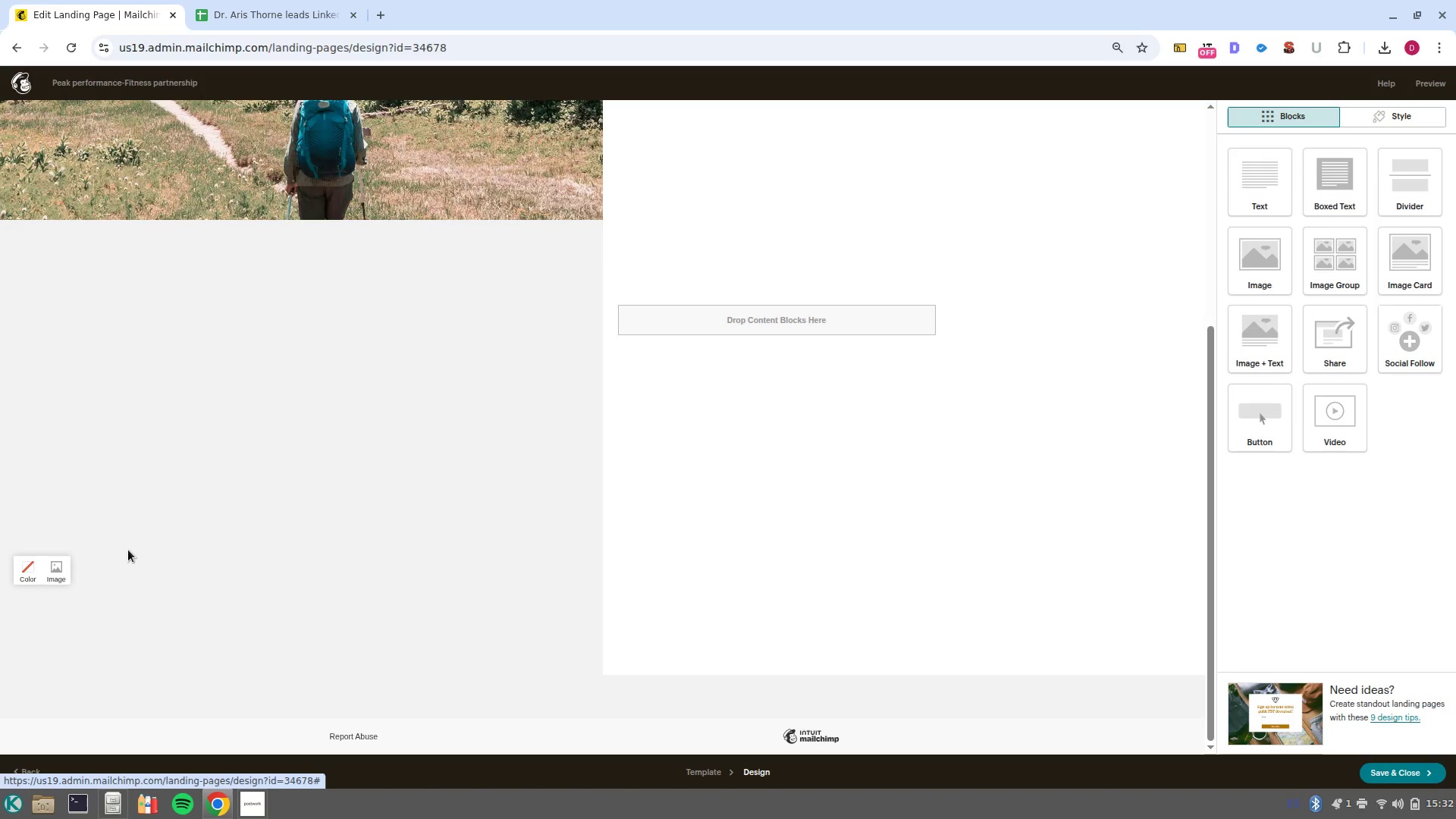 
left_click([128, 550])
 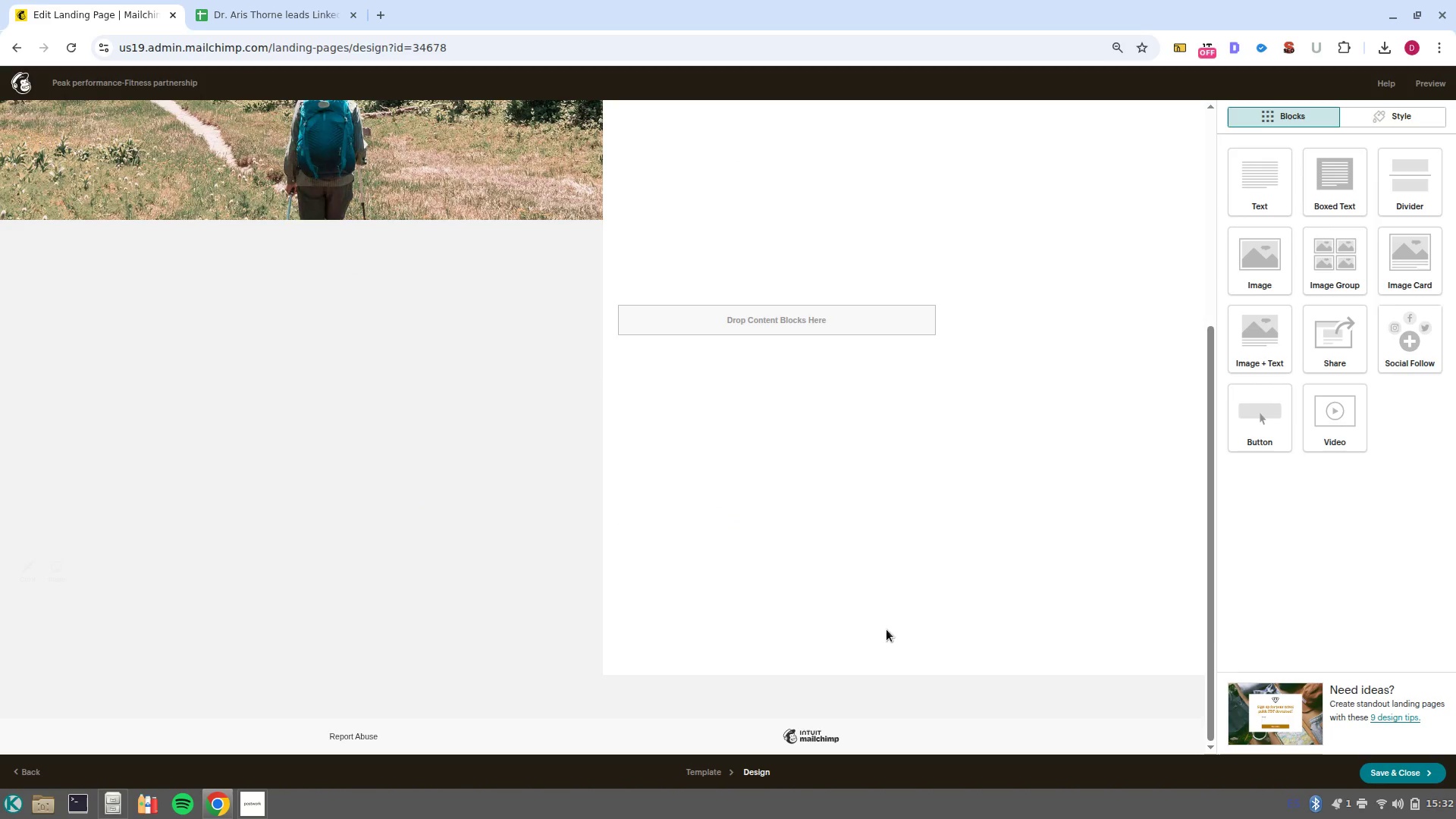 
scroll: coordinate [879, 712], scroll_direction: down, amount: 2.0
 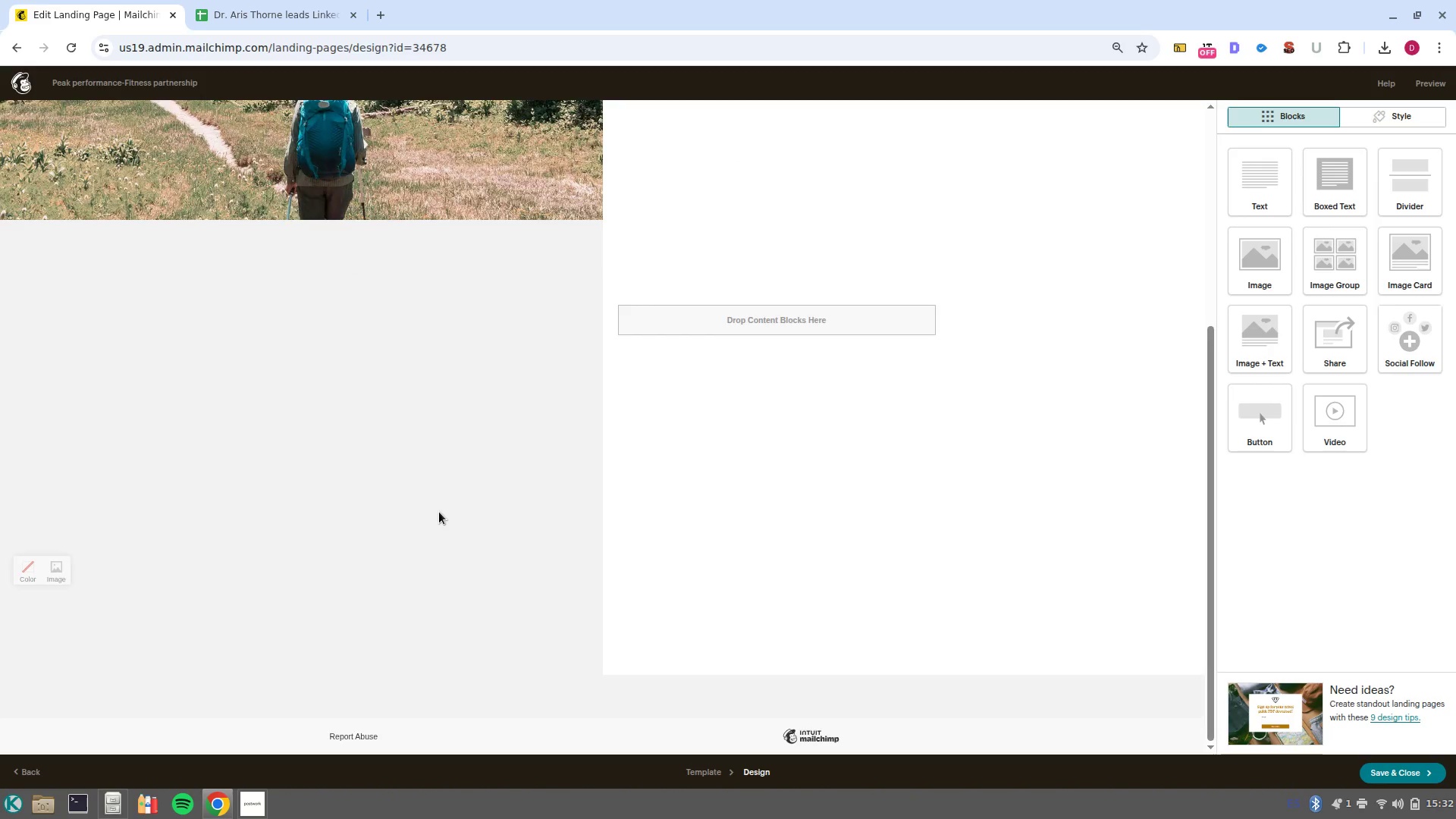 
scroll: coordinate [439, 512], scroll_direction: up, amount: 9.0
 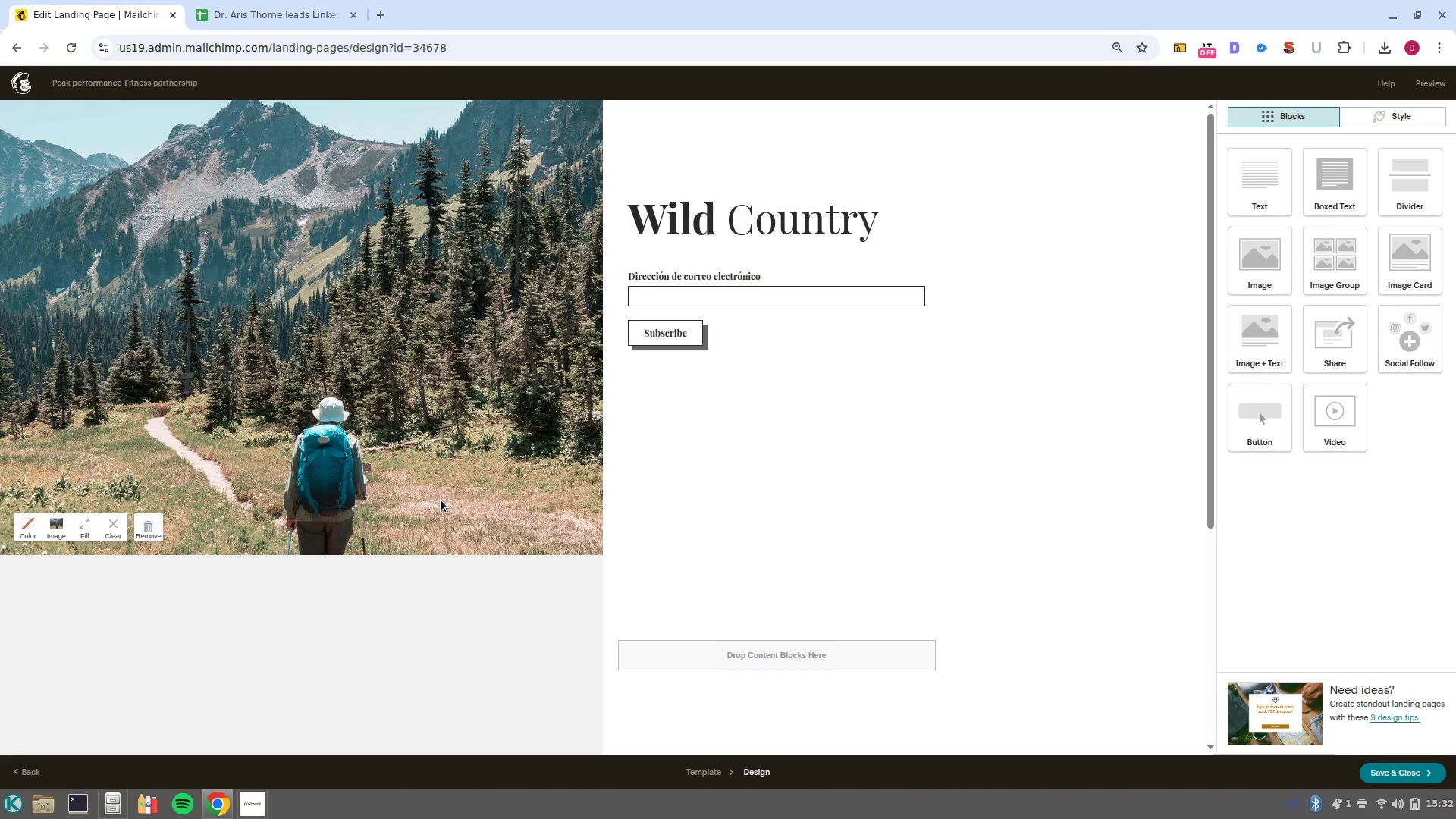 
left_click([818, 234])
 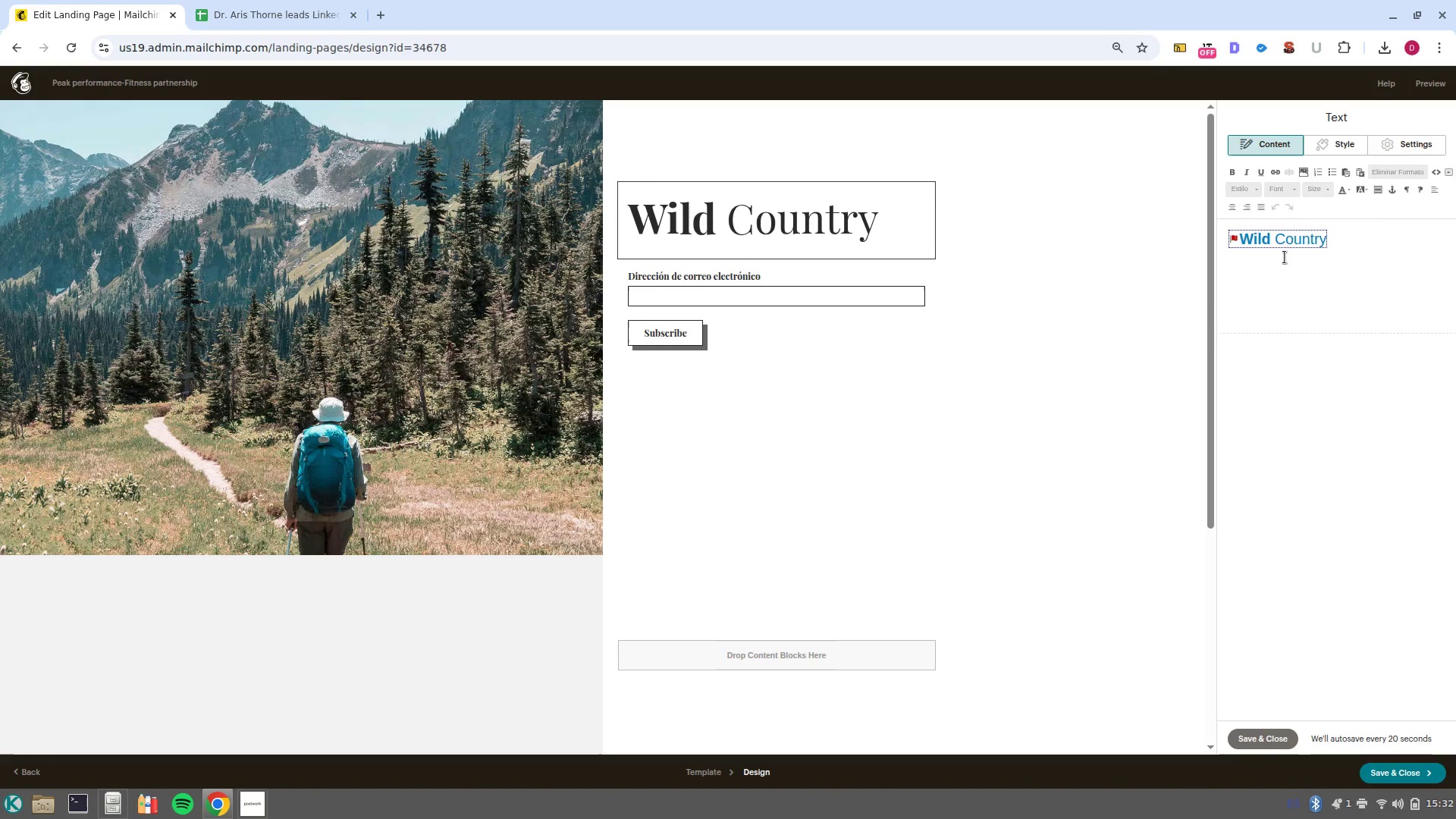 
left_click_drag(start_coordinate=[1348, 238], to_coordinate=[1235, 235])
 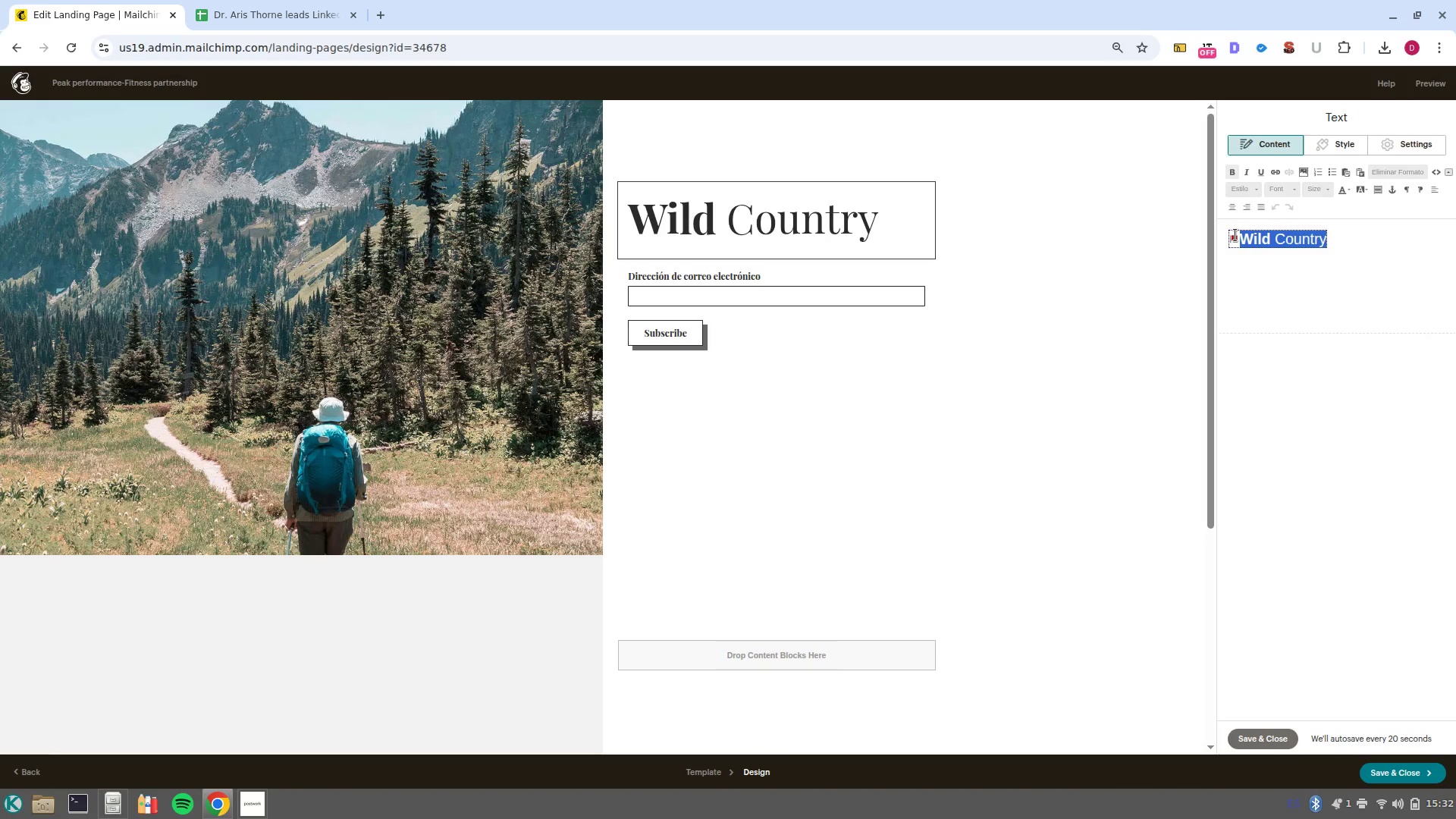 
key(Backspace)
 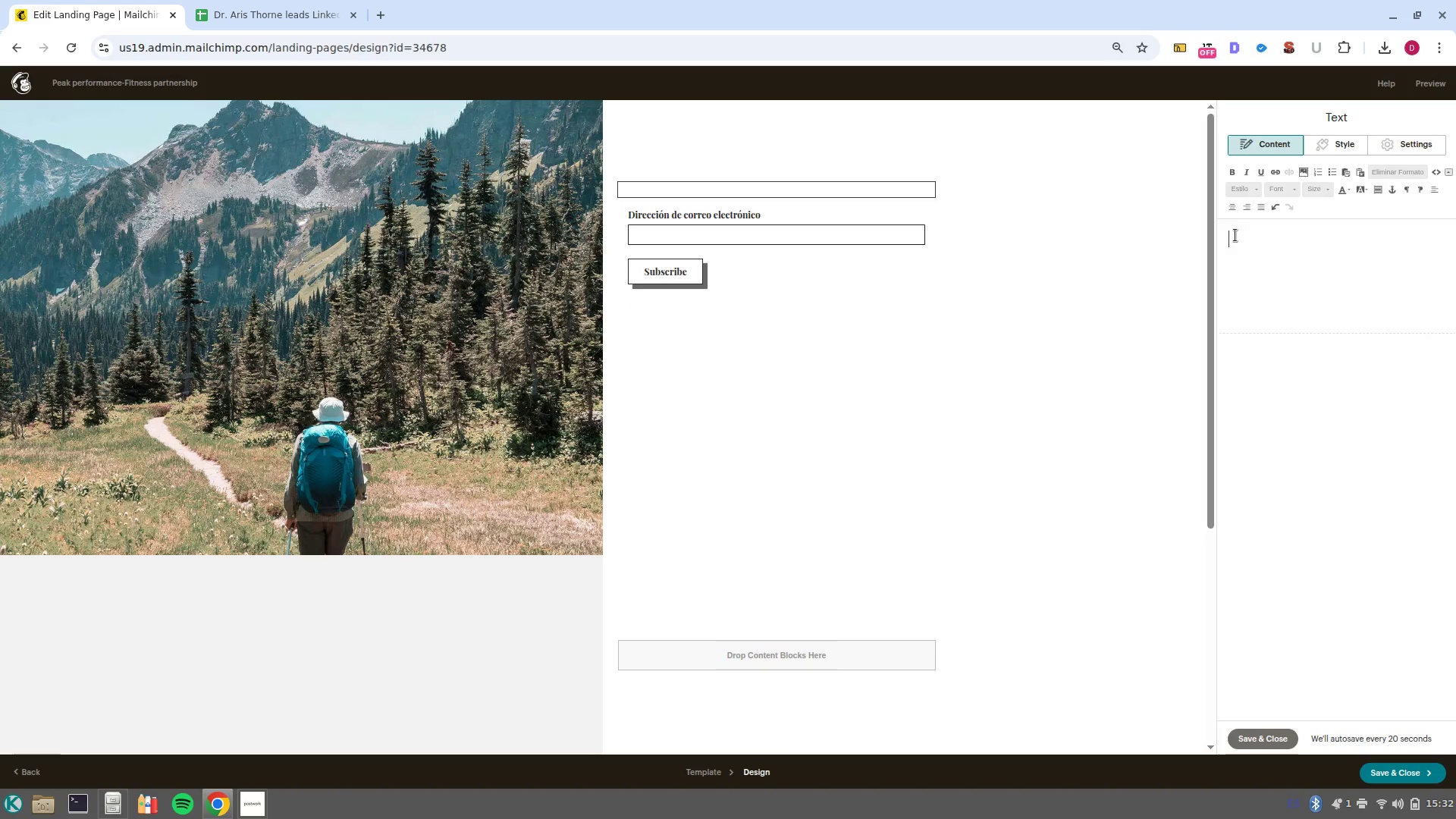 
key(Control+Z)
 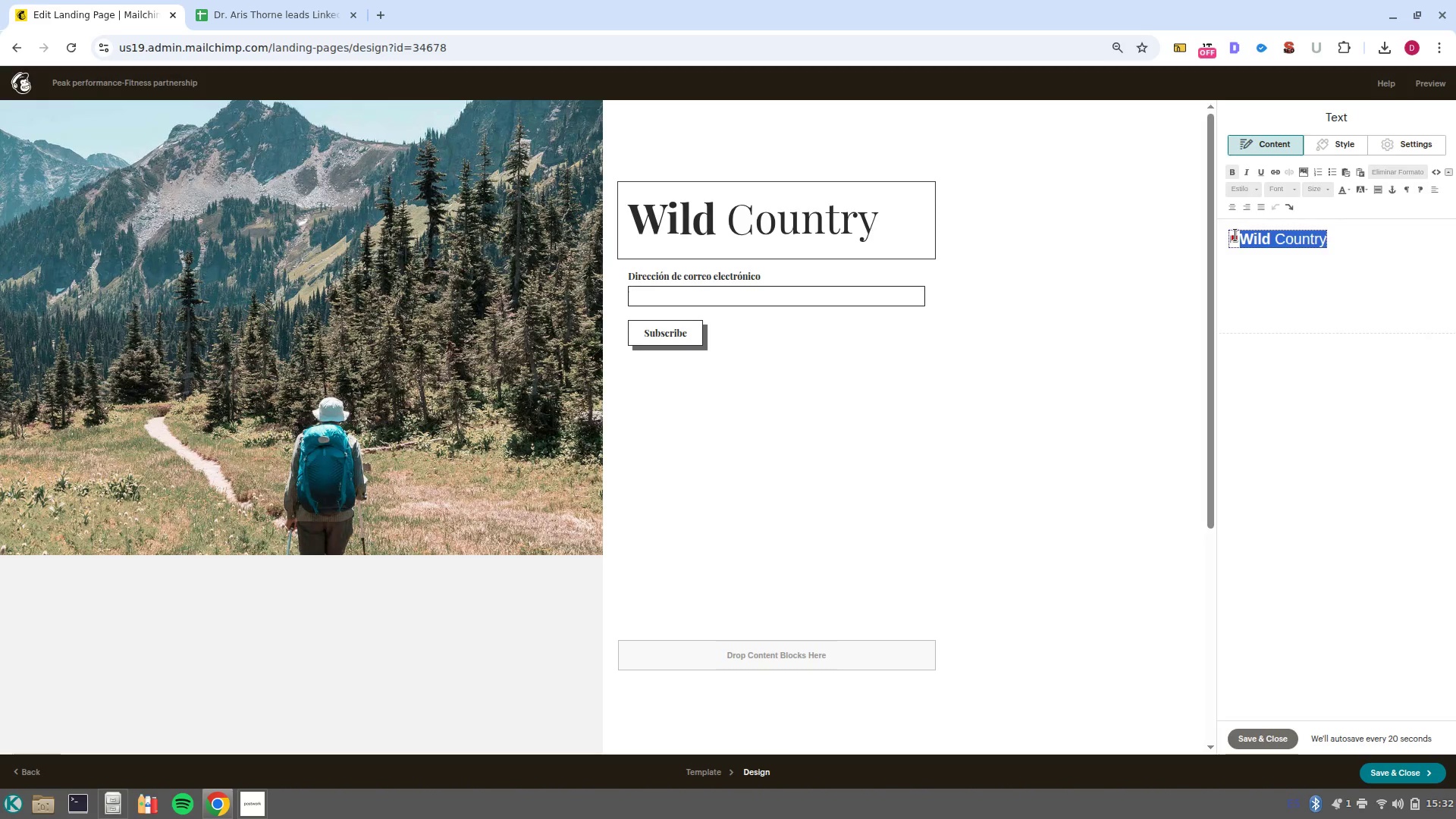 
type(Peak )
 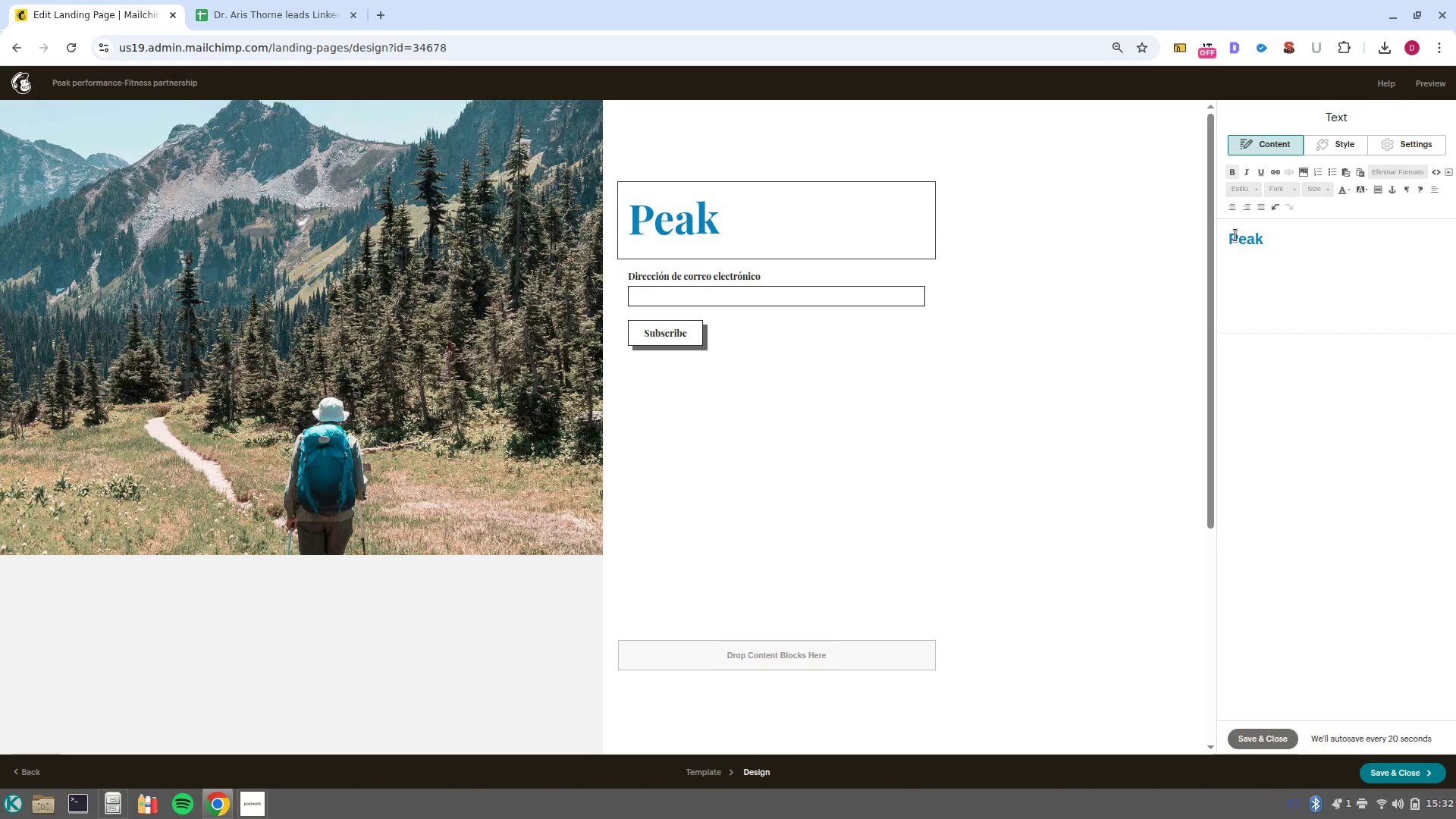 
key(Control+Z)
 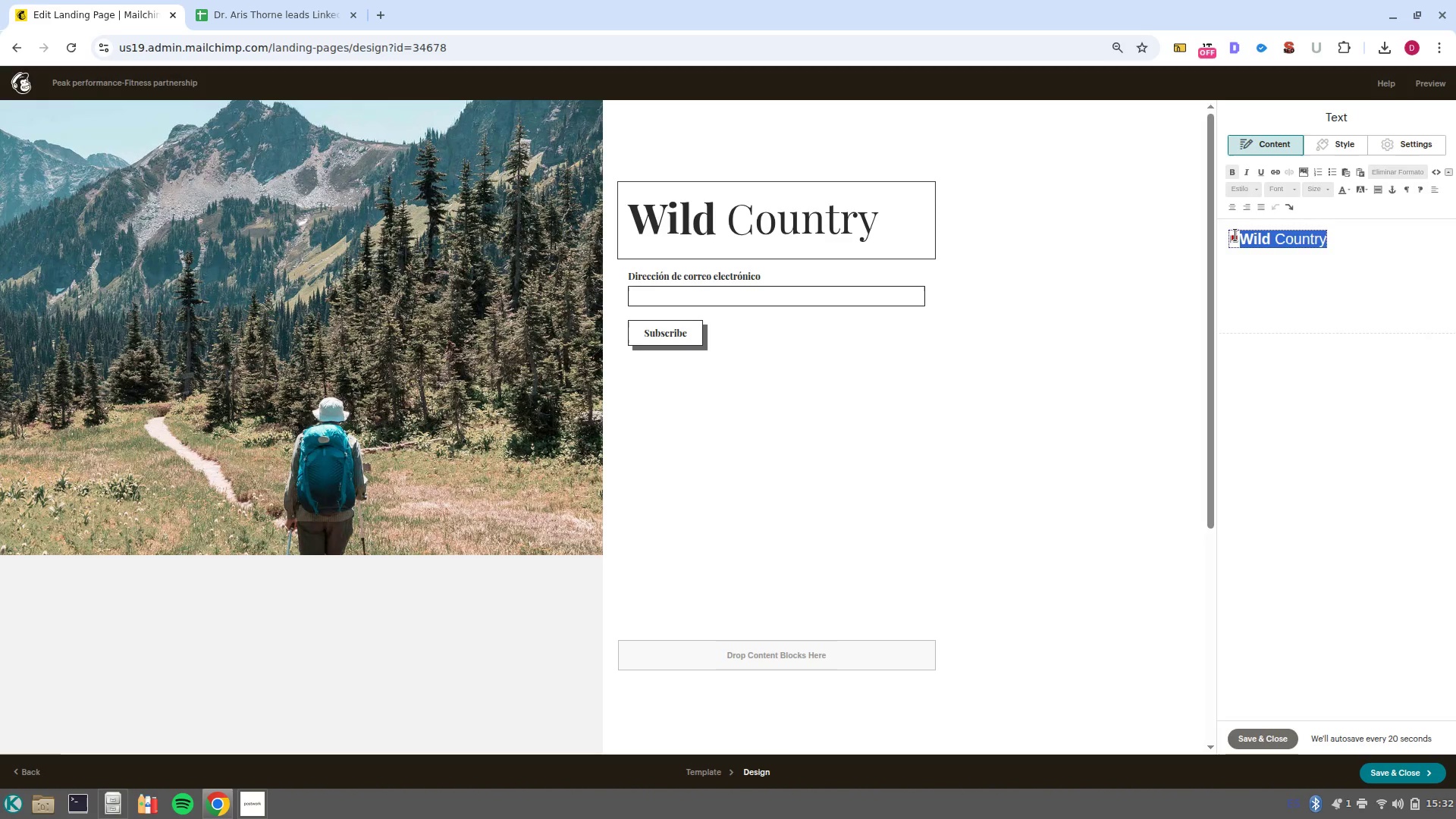 
key(Control+Z)
 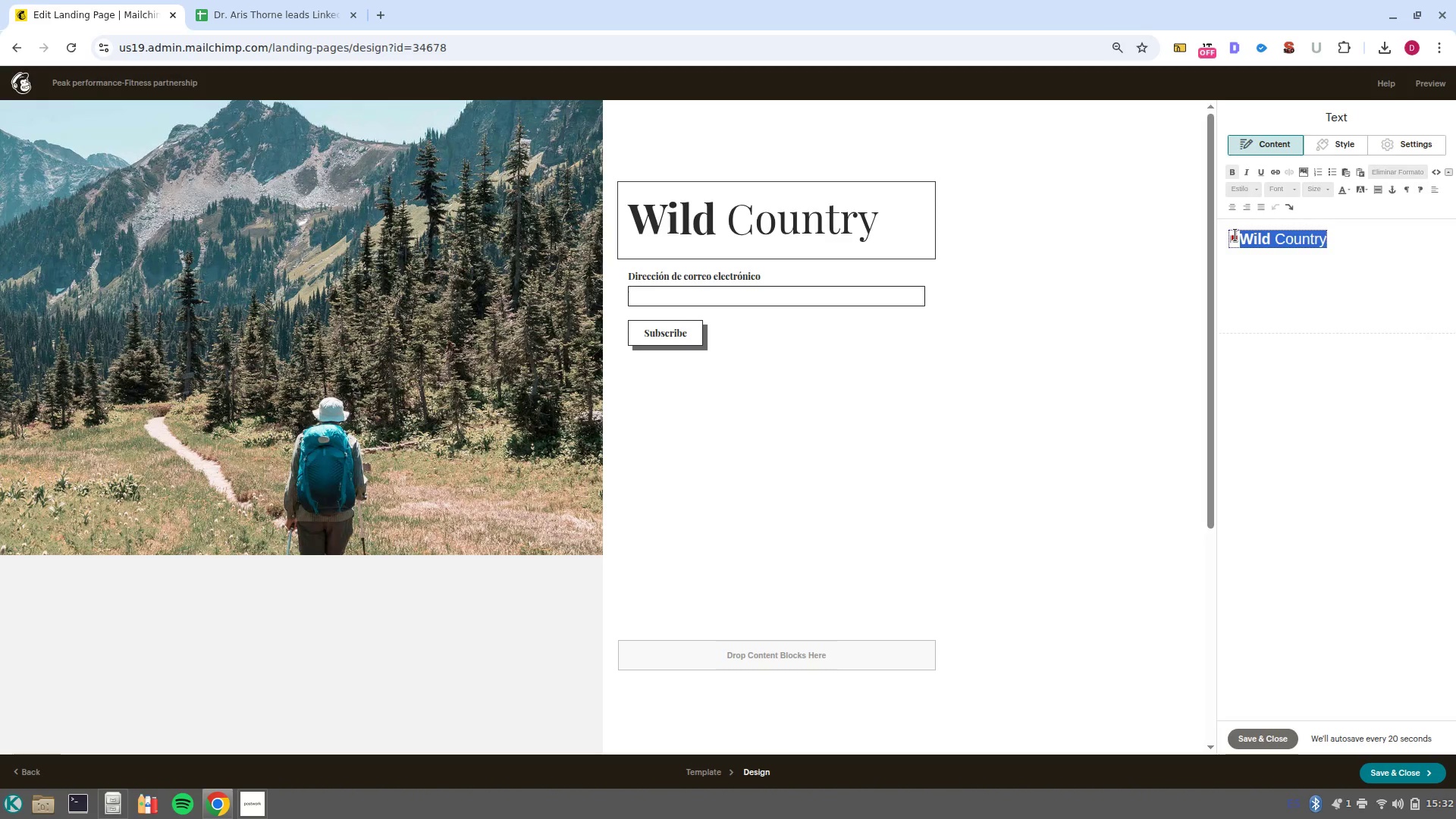 
left_click([1242, 244])
 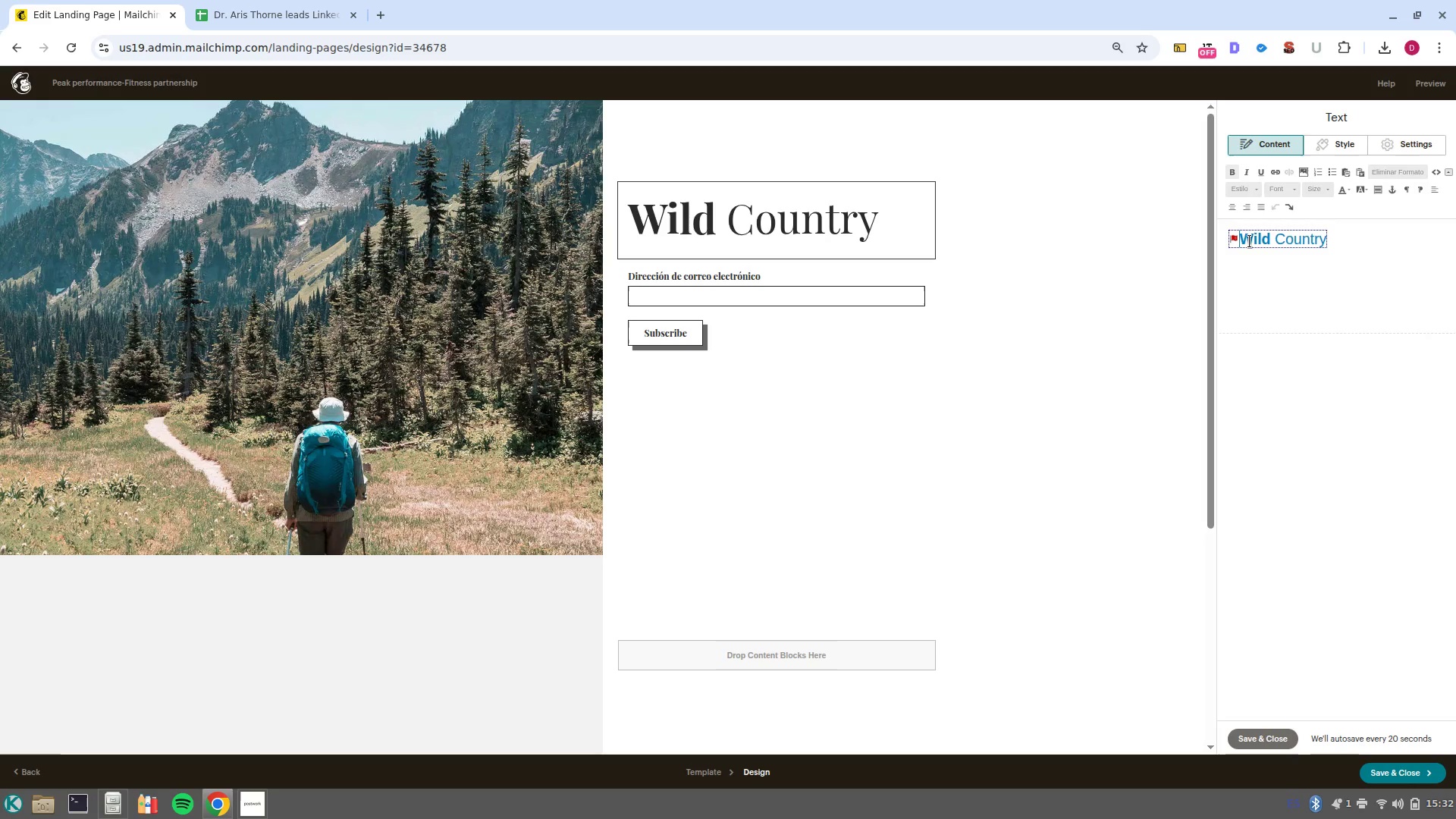 
left_click_drag(start_coordinate=[1256, 240], to_coordinate=[1305, 240])
 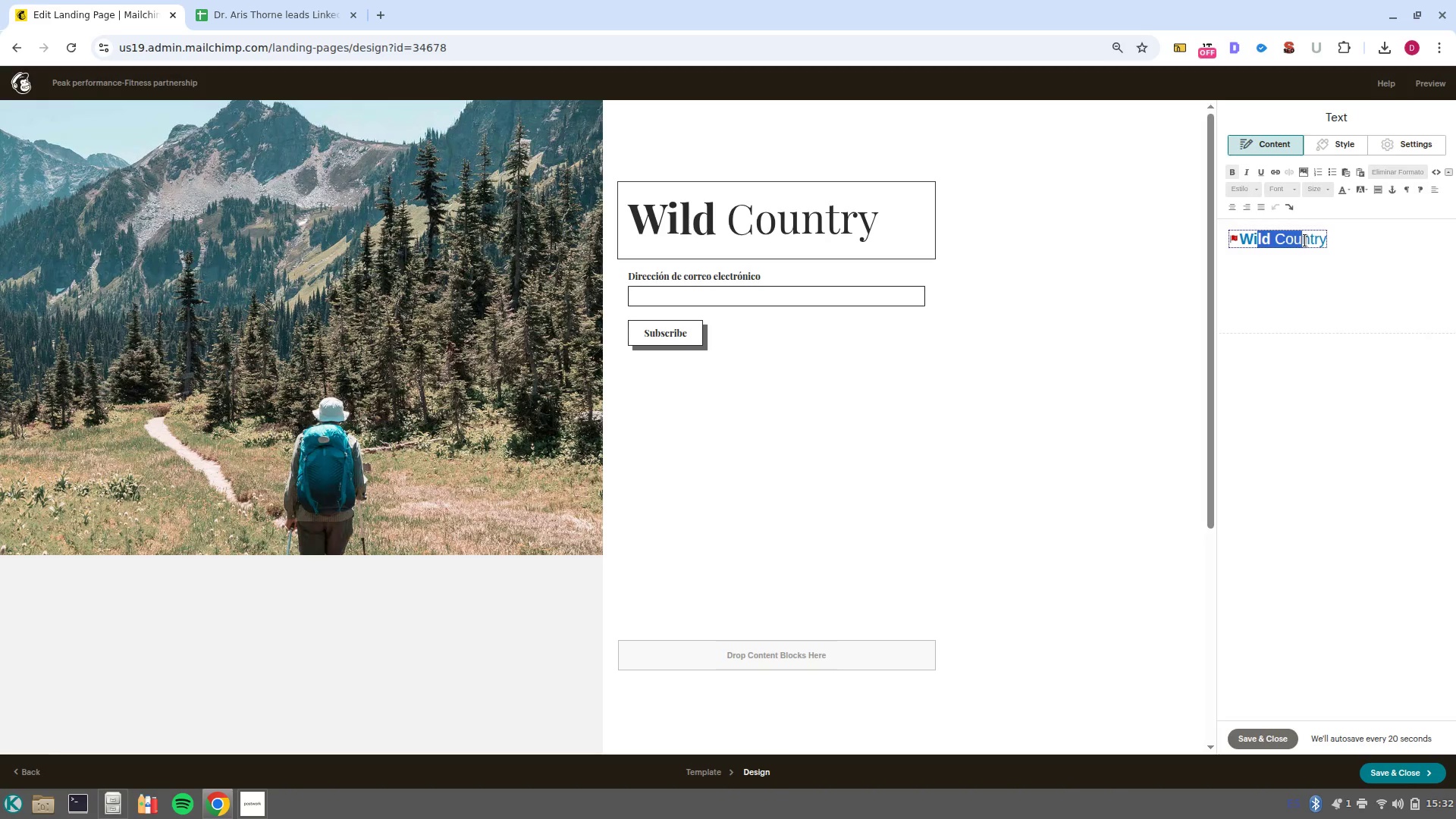 
key(Backspace)
 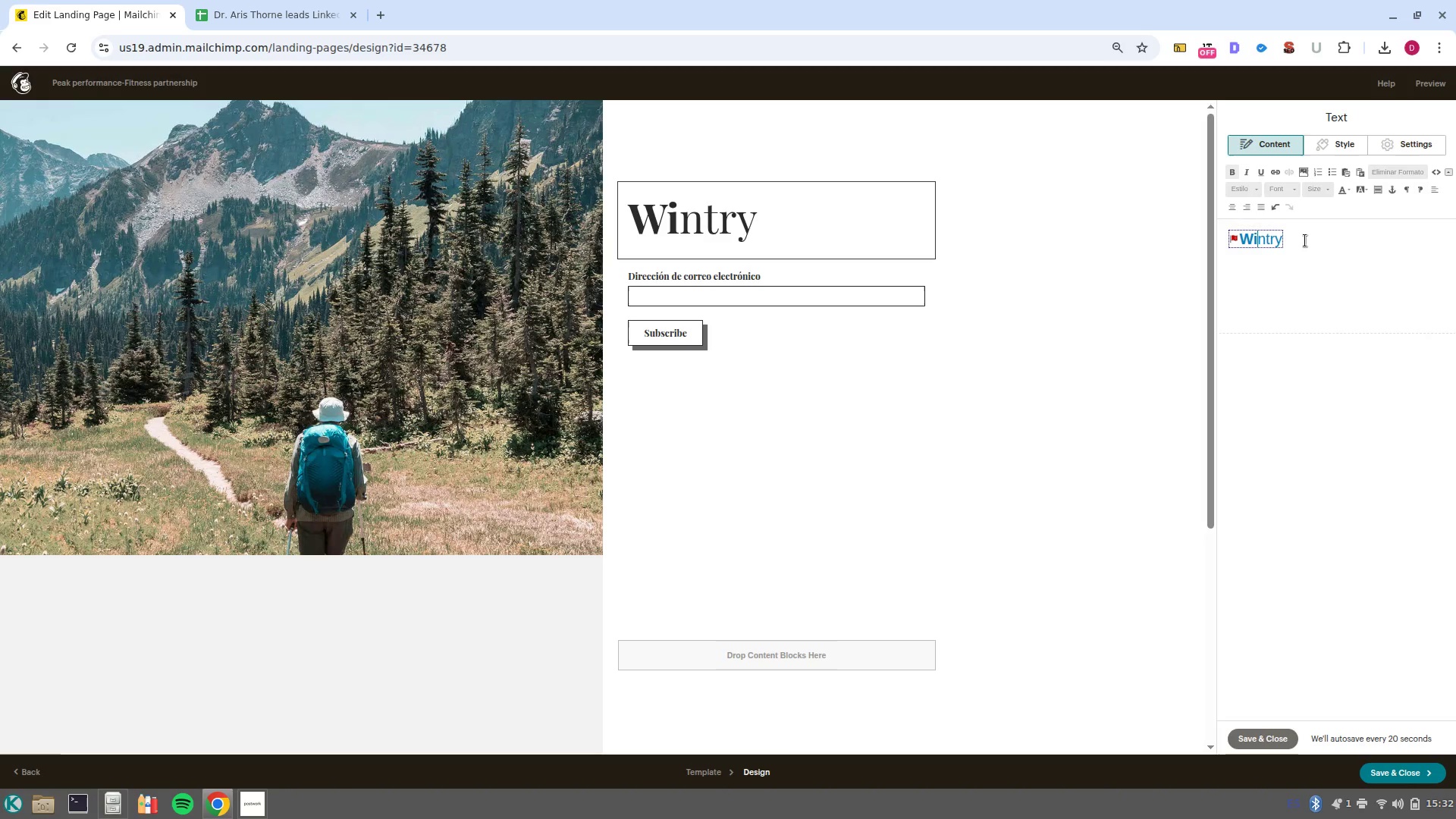 
key(ArrowRight)
 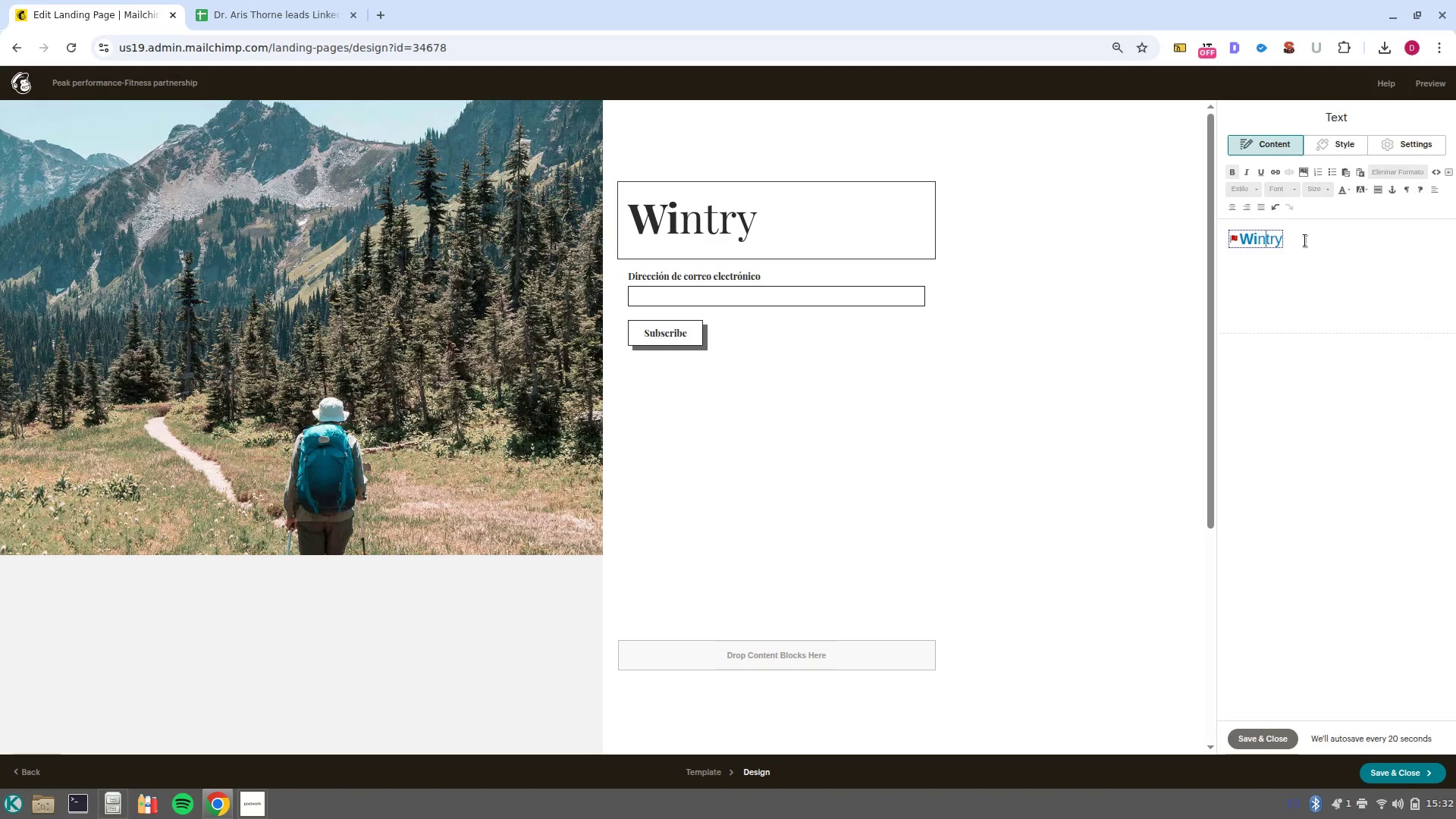 
key(ArrowRight)
 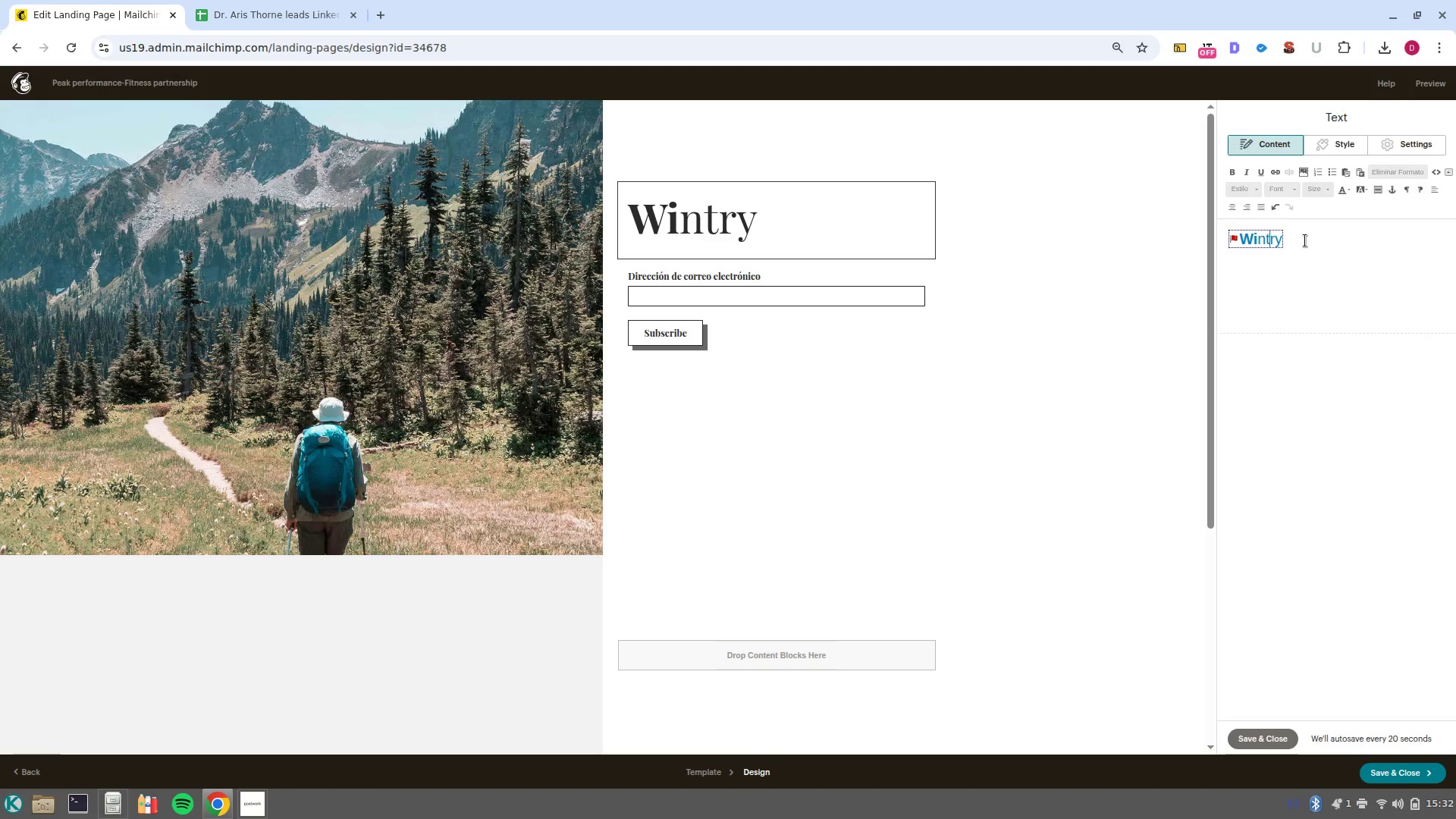 
key(ArrowRight)
 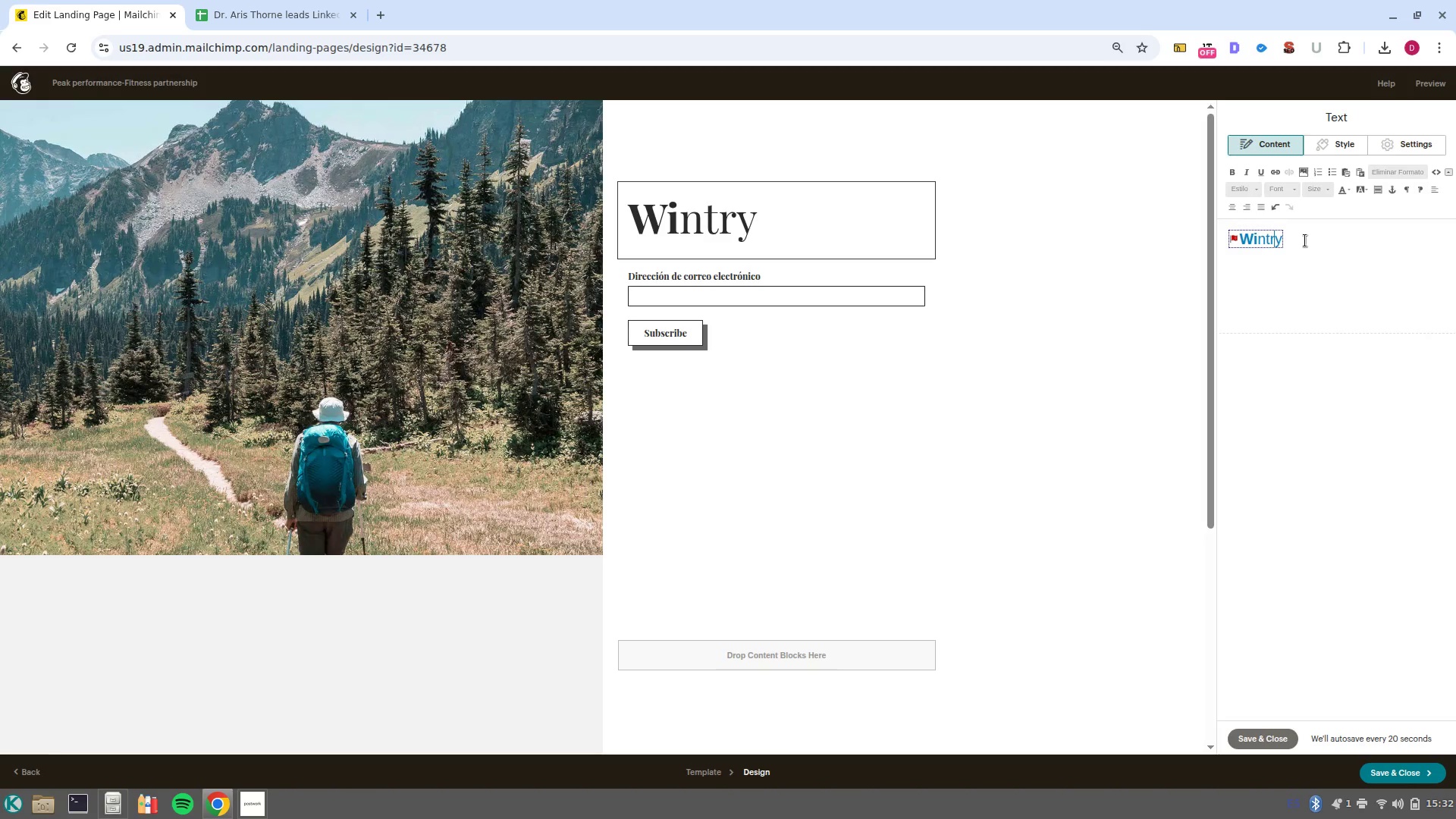 
key(ArrowRight)
 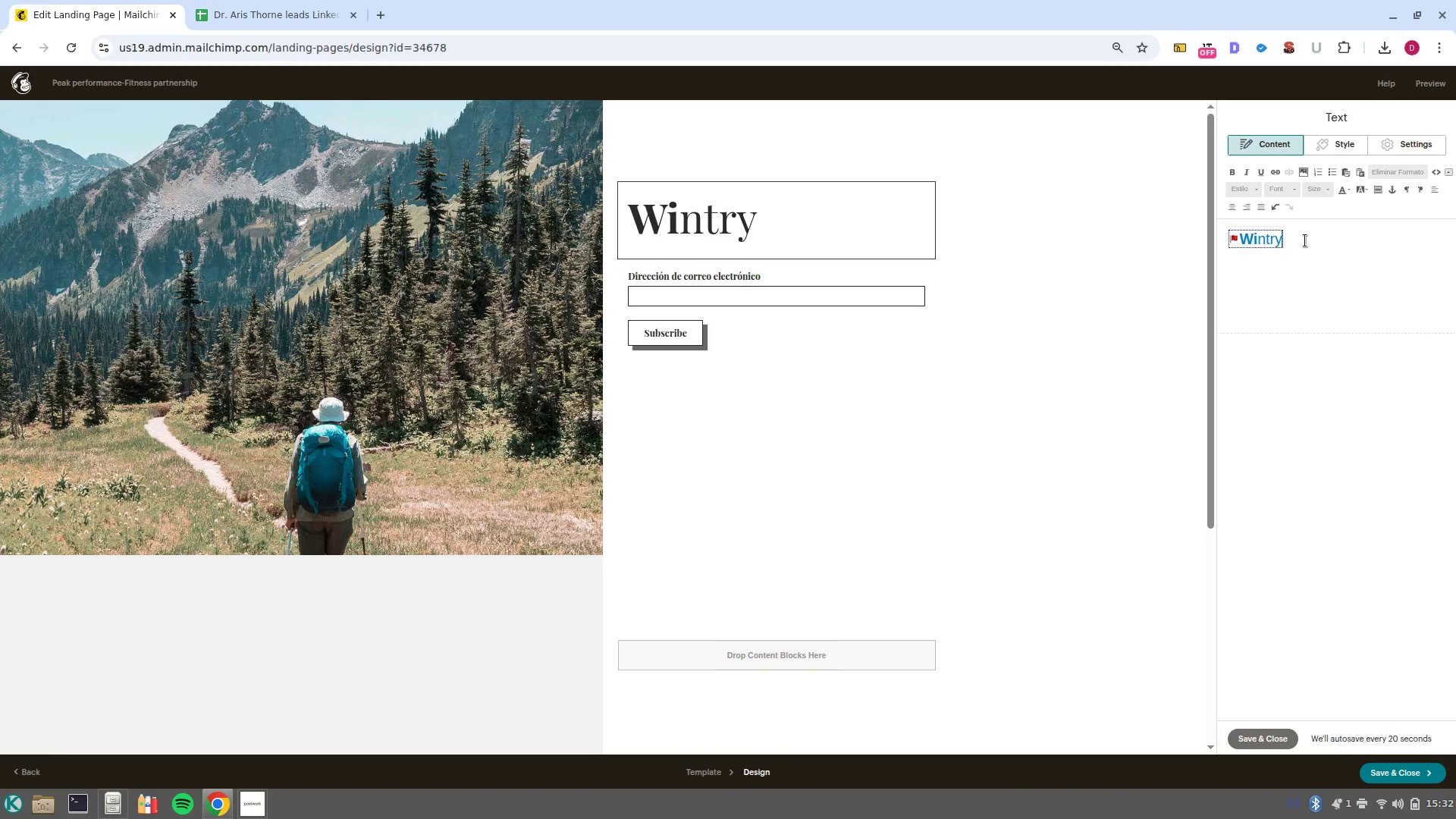 
key(Backspace)
key(Backspace)
key(Backspace)
key(Backspace)
key(Backspace)
key(Backspace)
type(Peak)
 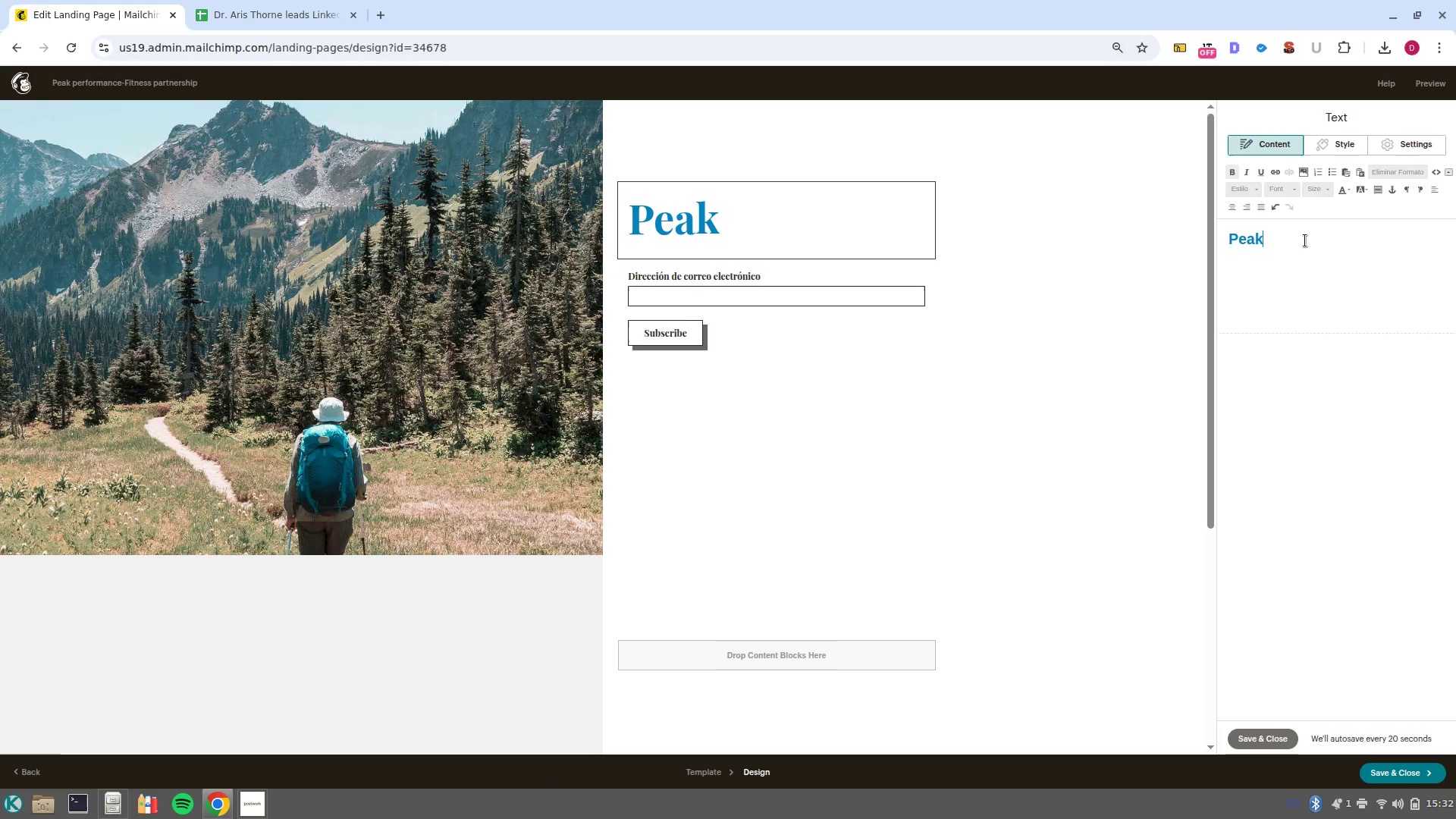 
key(Control+Z)
 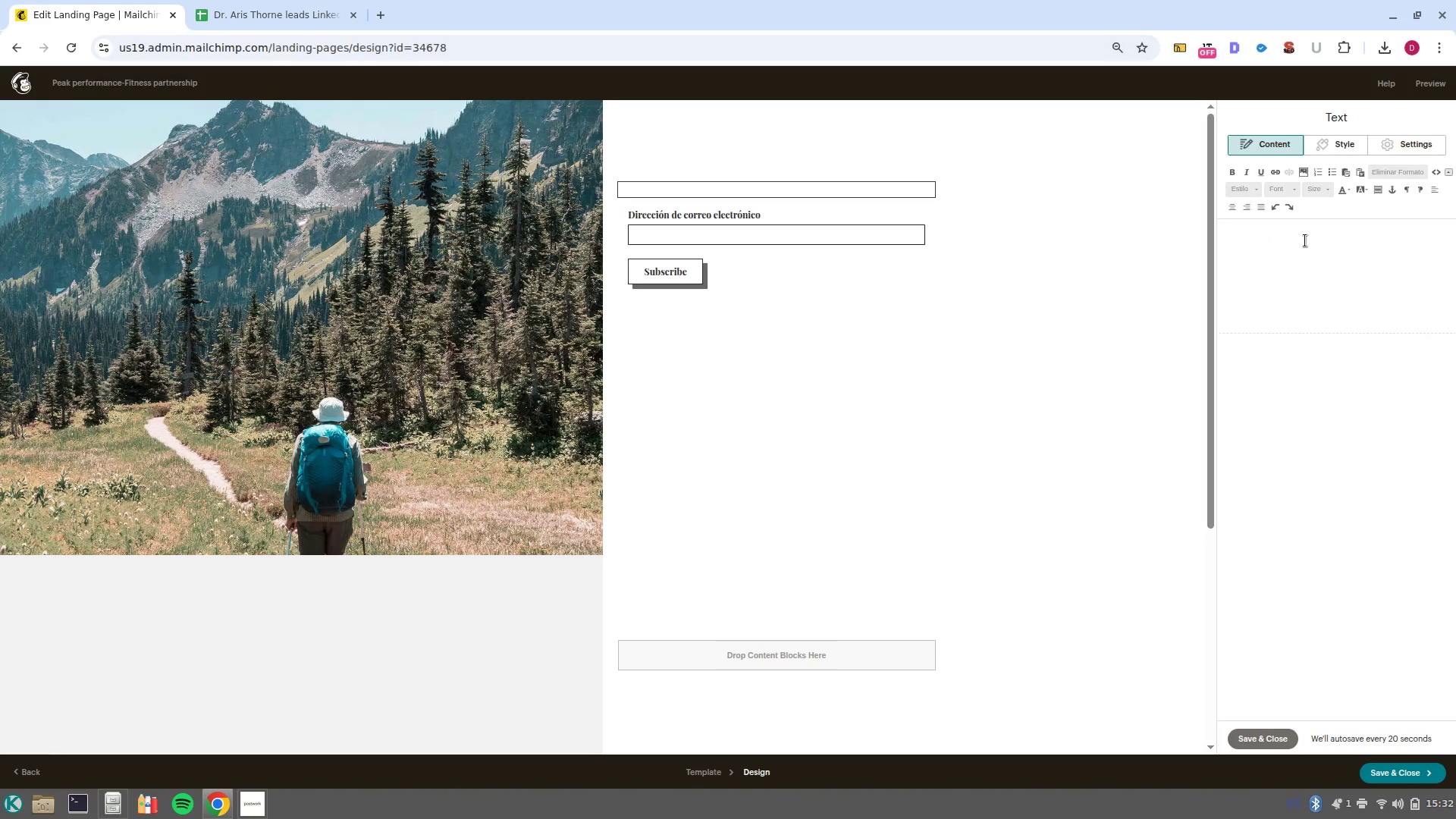 
key(Control+Z)
 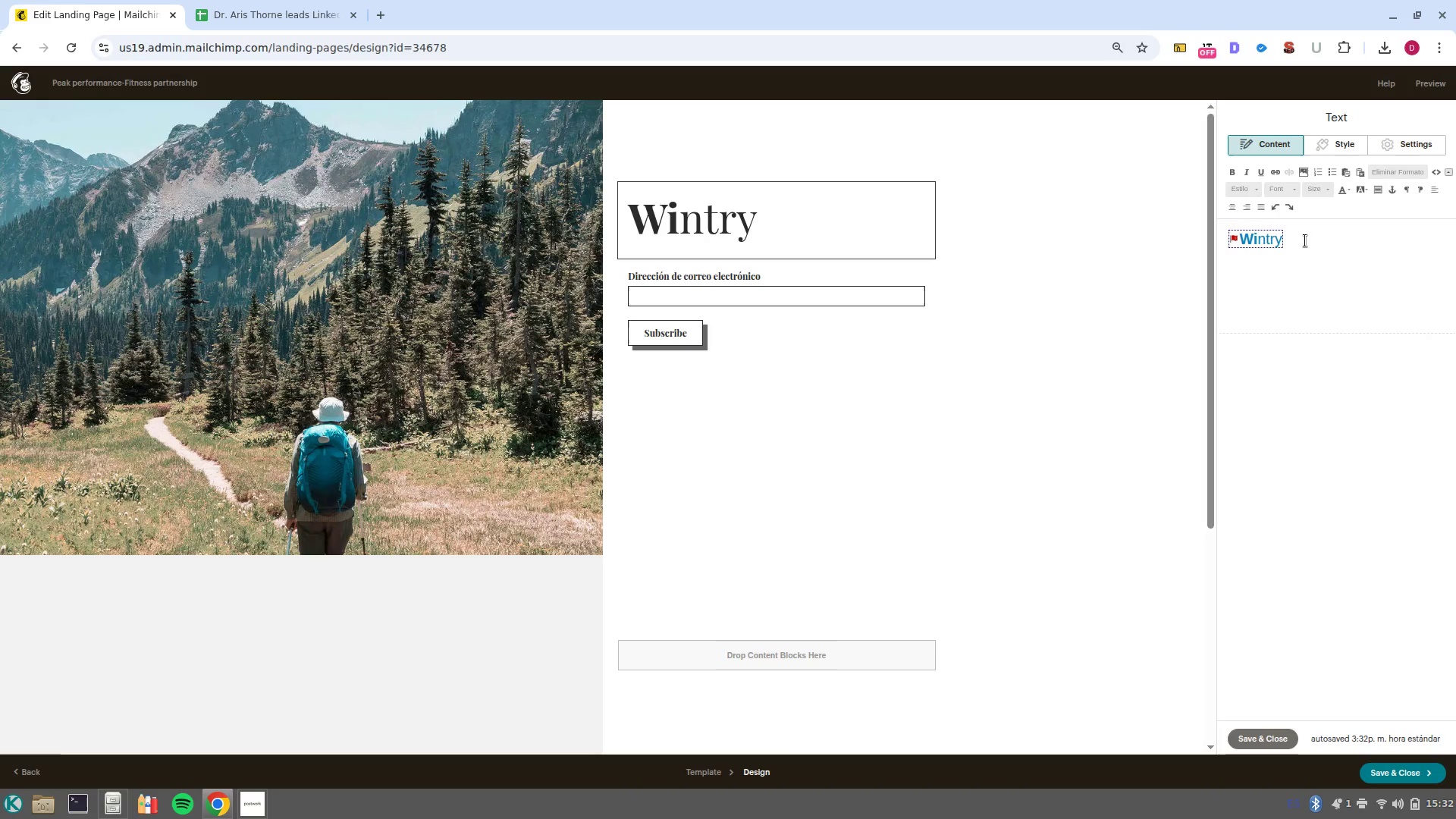 
key(Backspace)
key(Backspace)
key(Backspace)
key(Backspace)
key(Backspace)
type(Pe)
 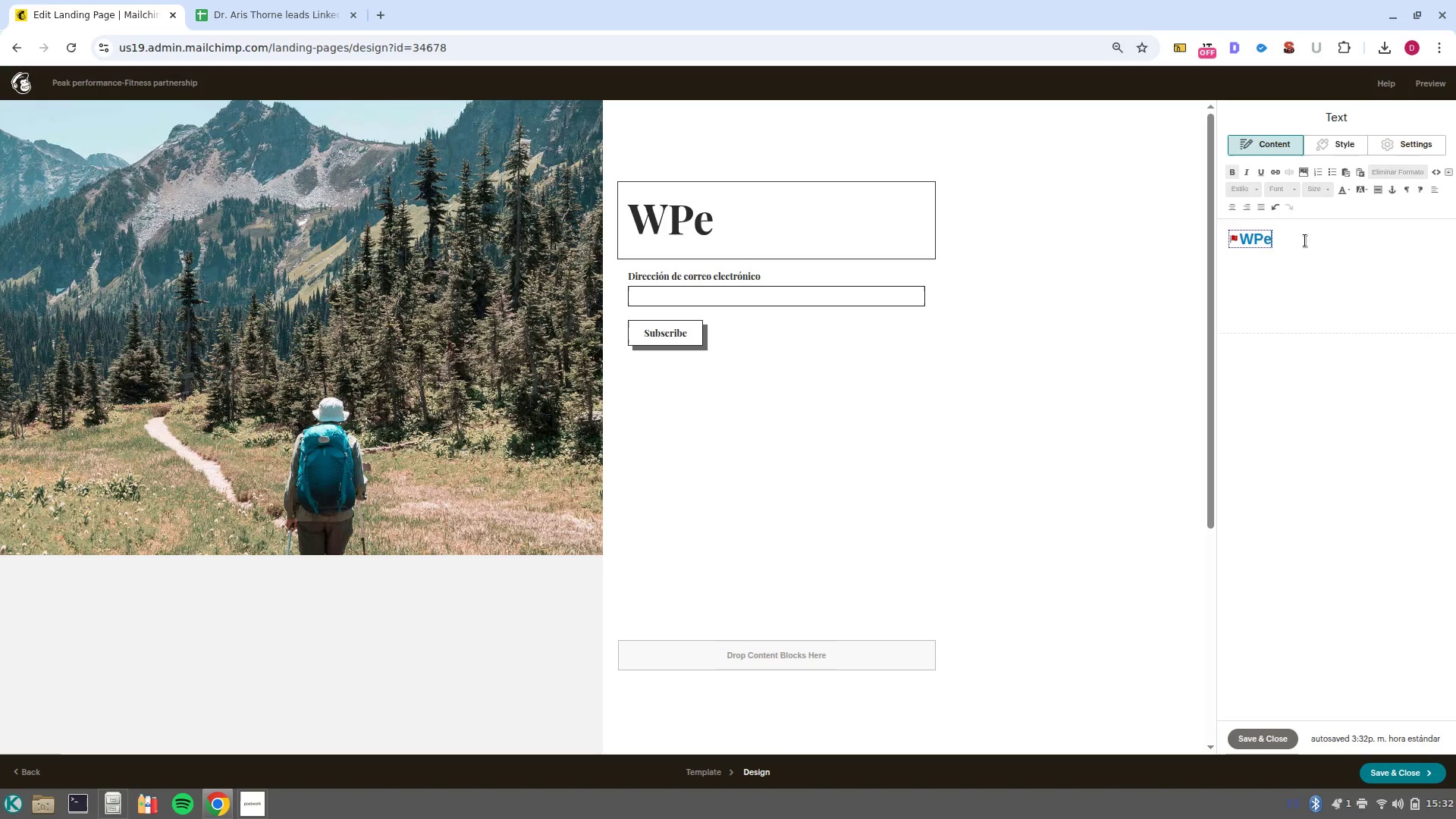 
key(ArrowLeft)
 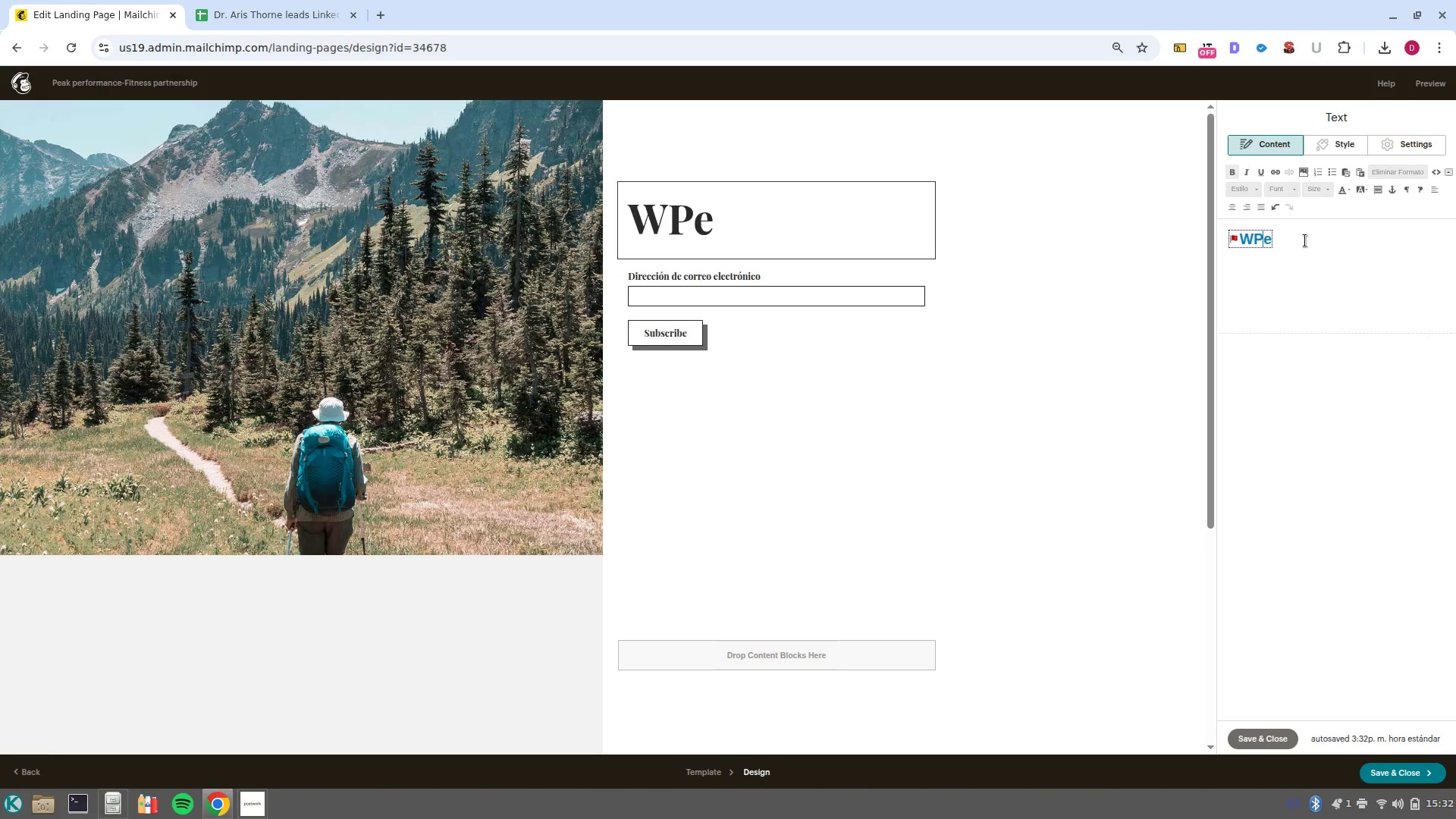 
key(ArrowLeft)
 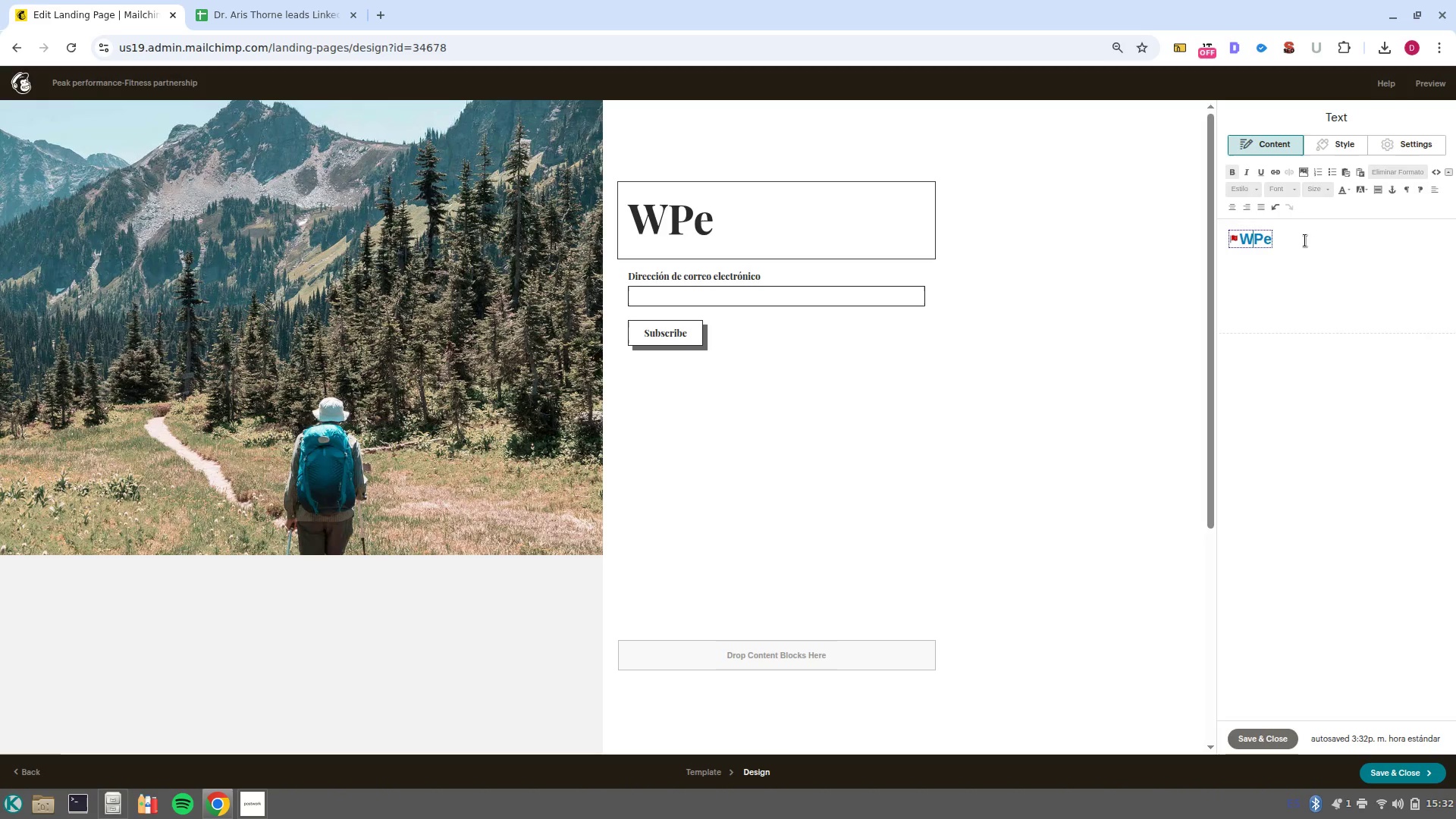 
key(Backspace)
 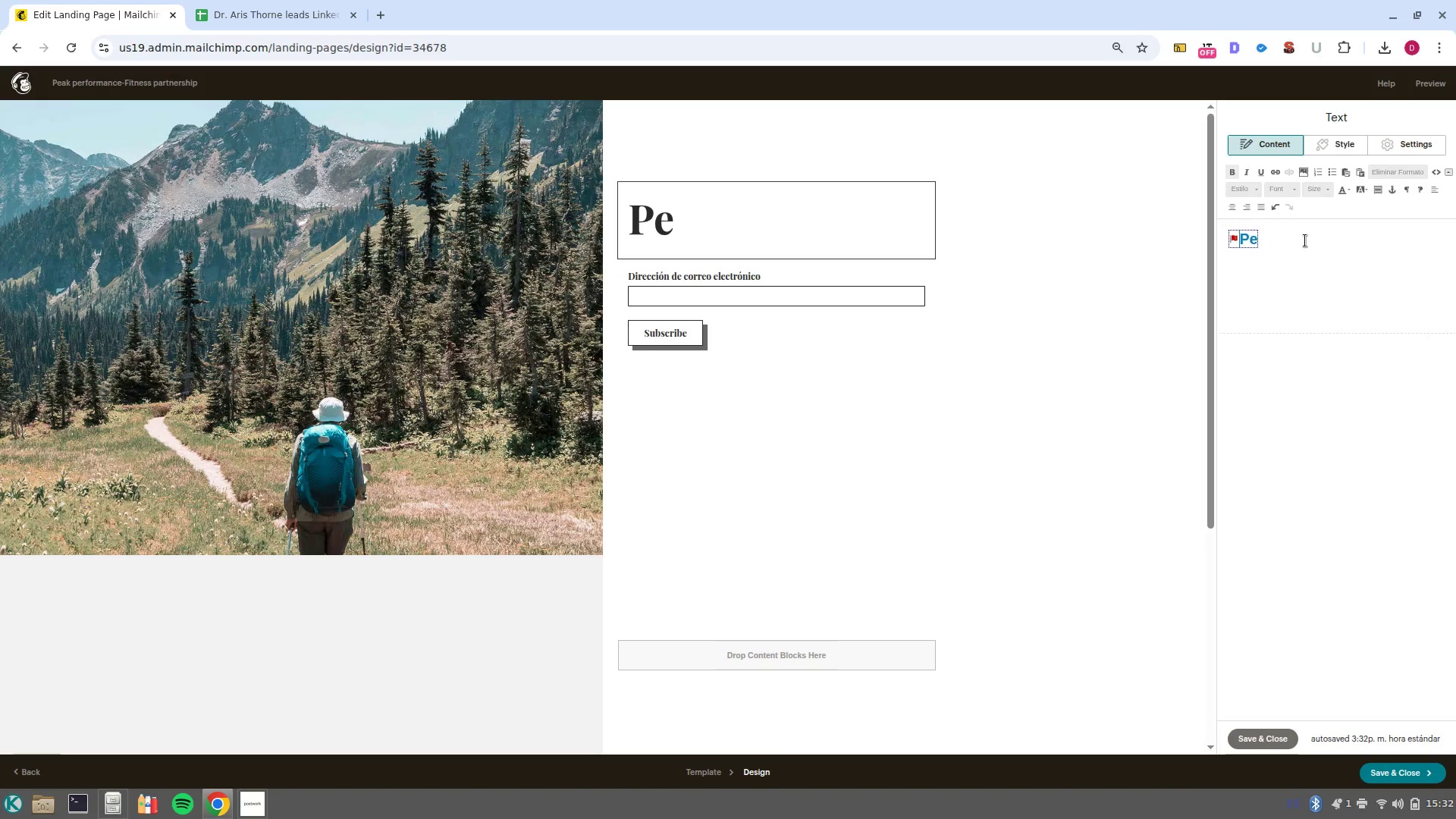 
key(Control+ArrowRight)
 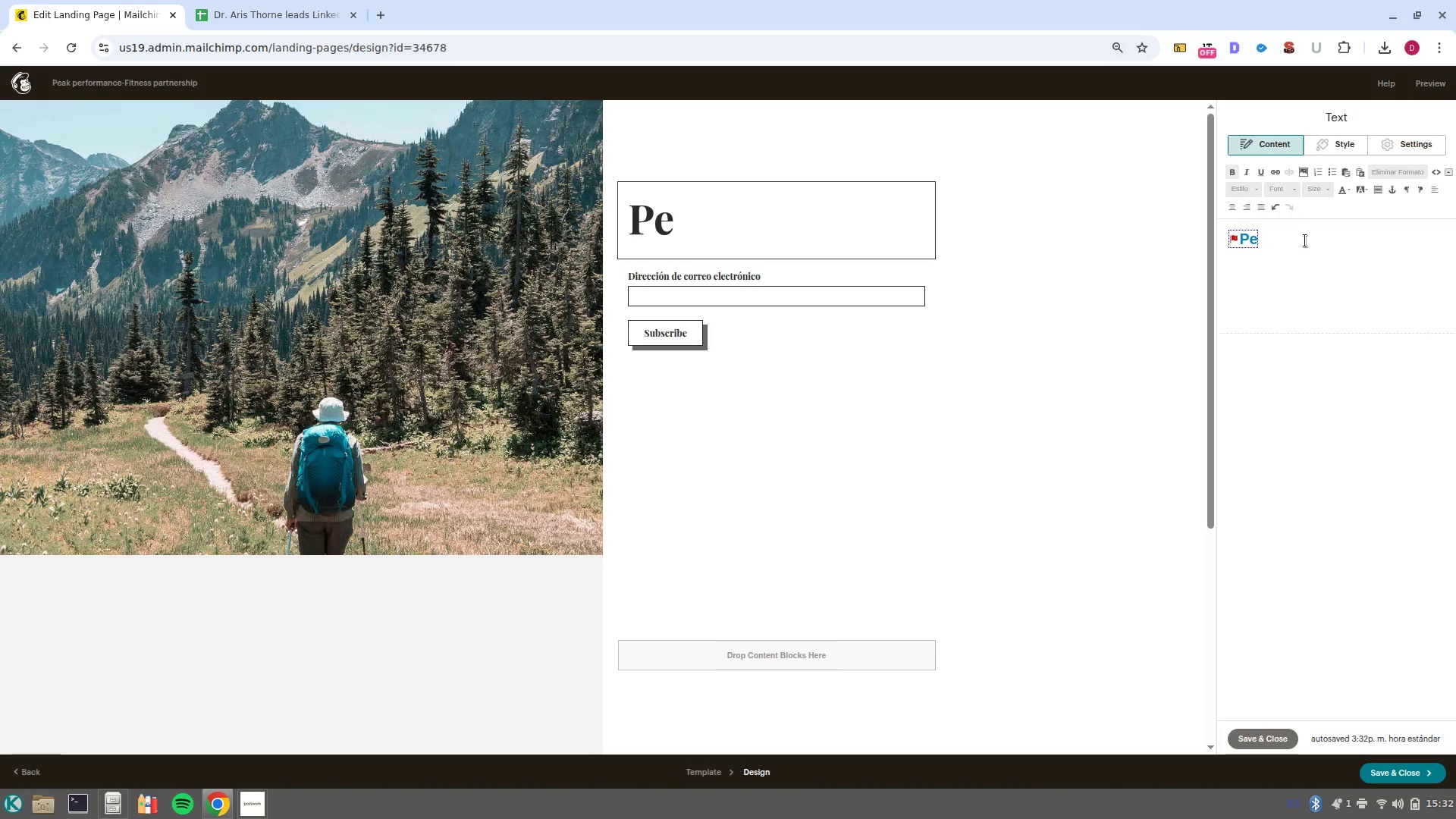 
type(ak )
 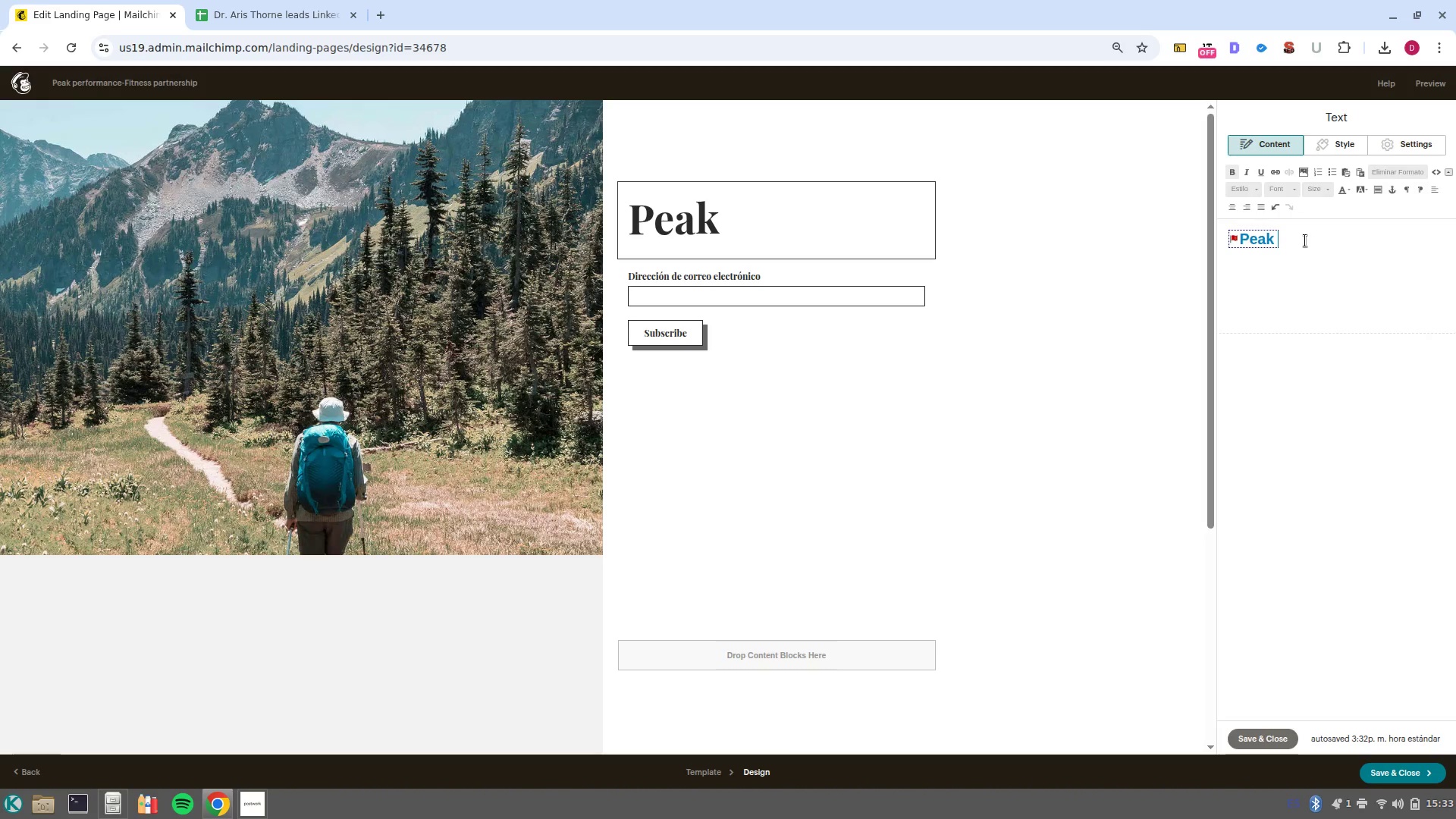 
wait(6.61)
 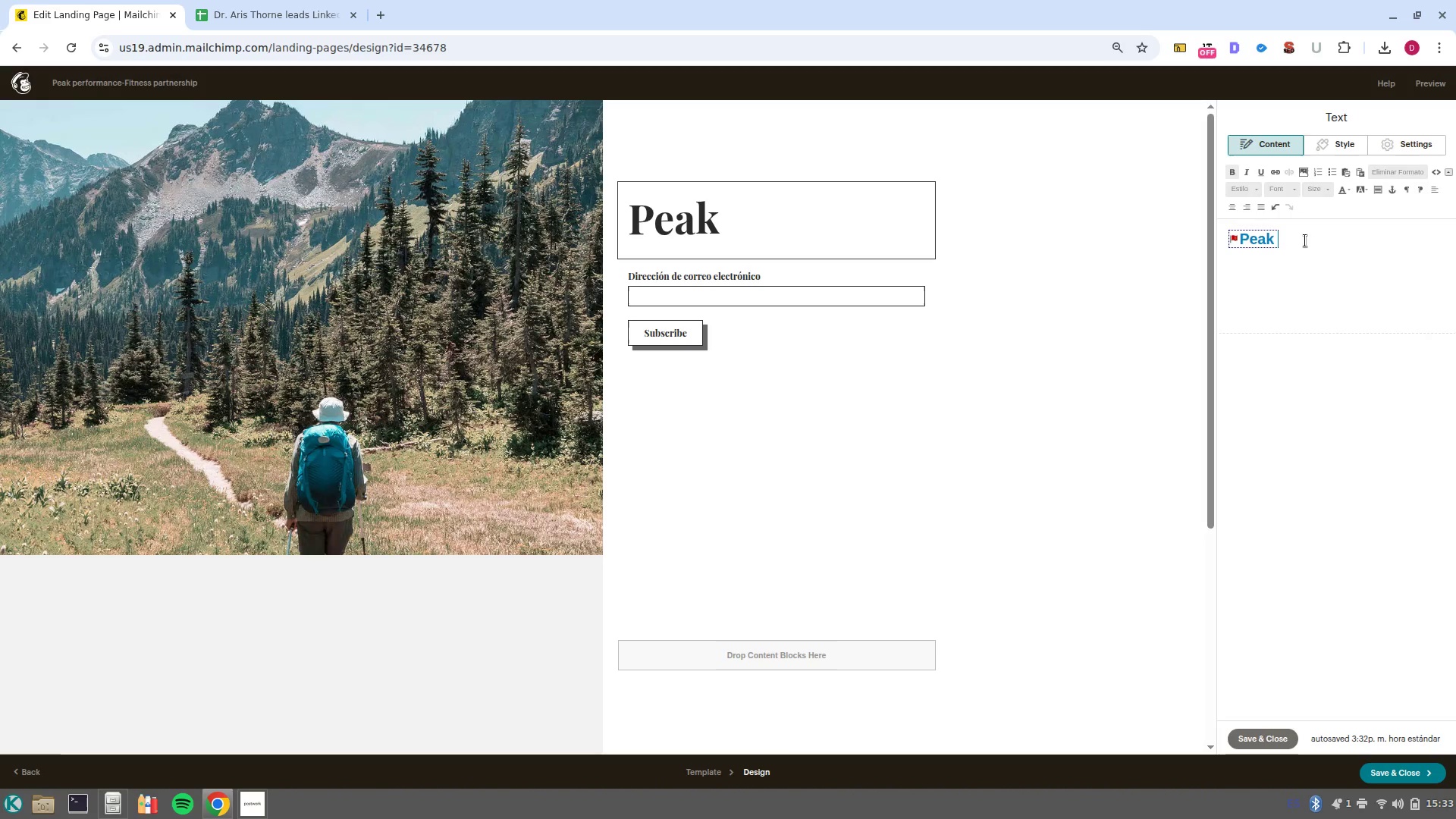 
type(p)
key(Backspace)
type(Perfor)
 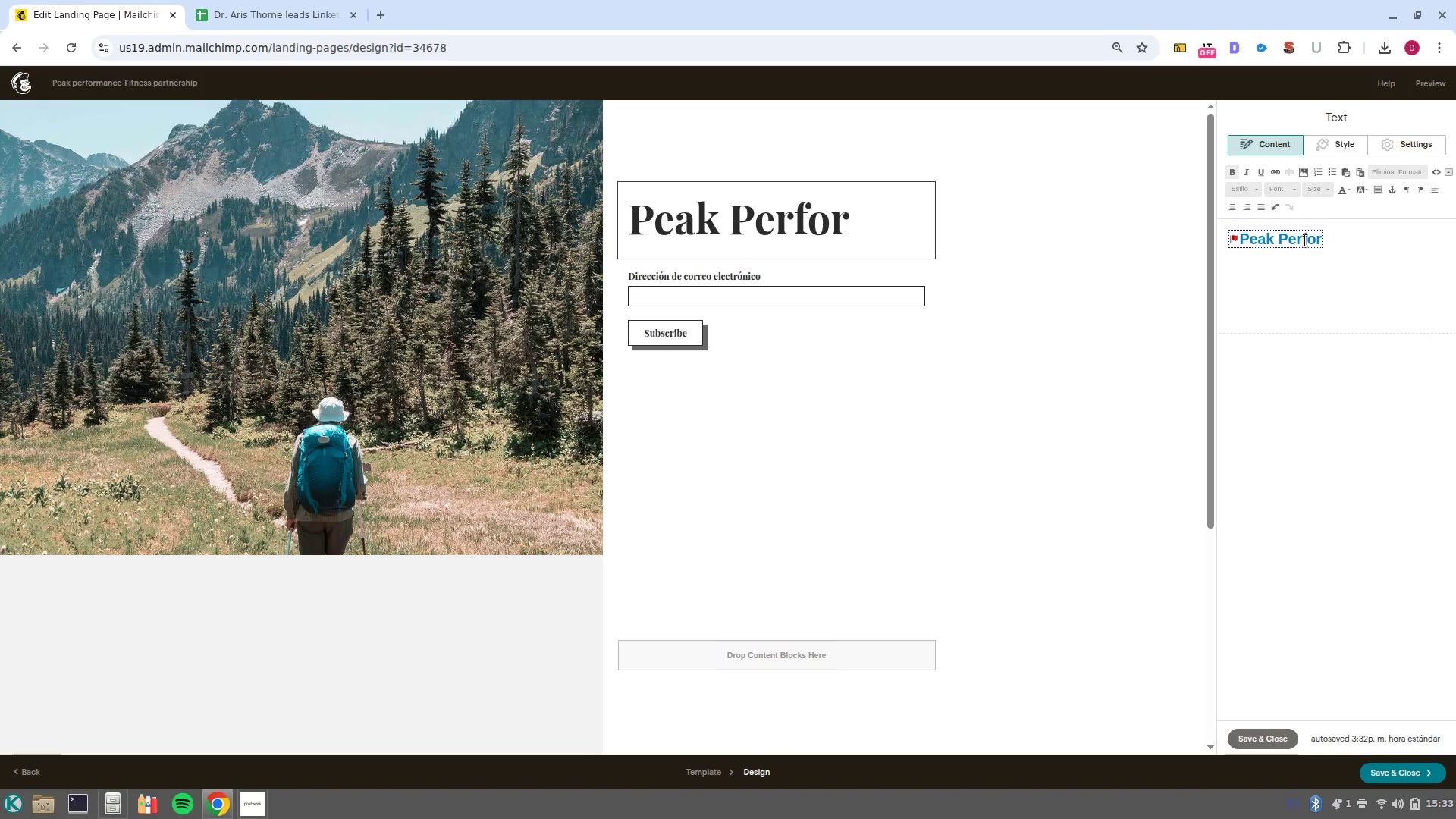 
type(mance Phisio ~)
key(Backspace)
type(1 Sports medicine)
 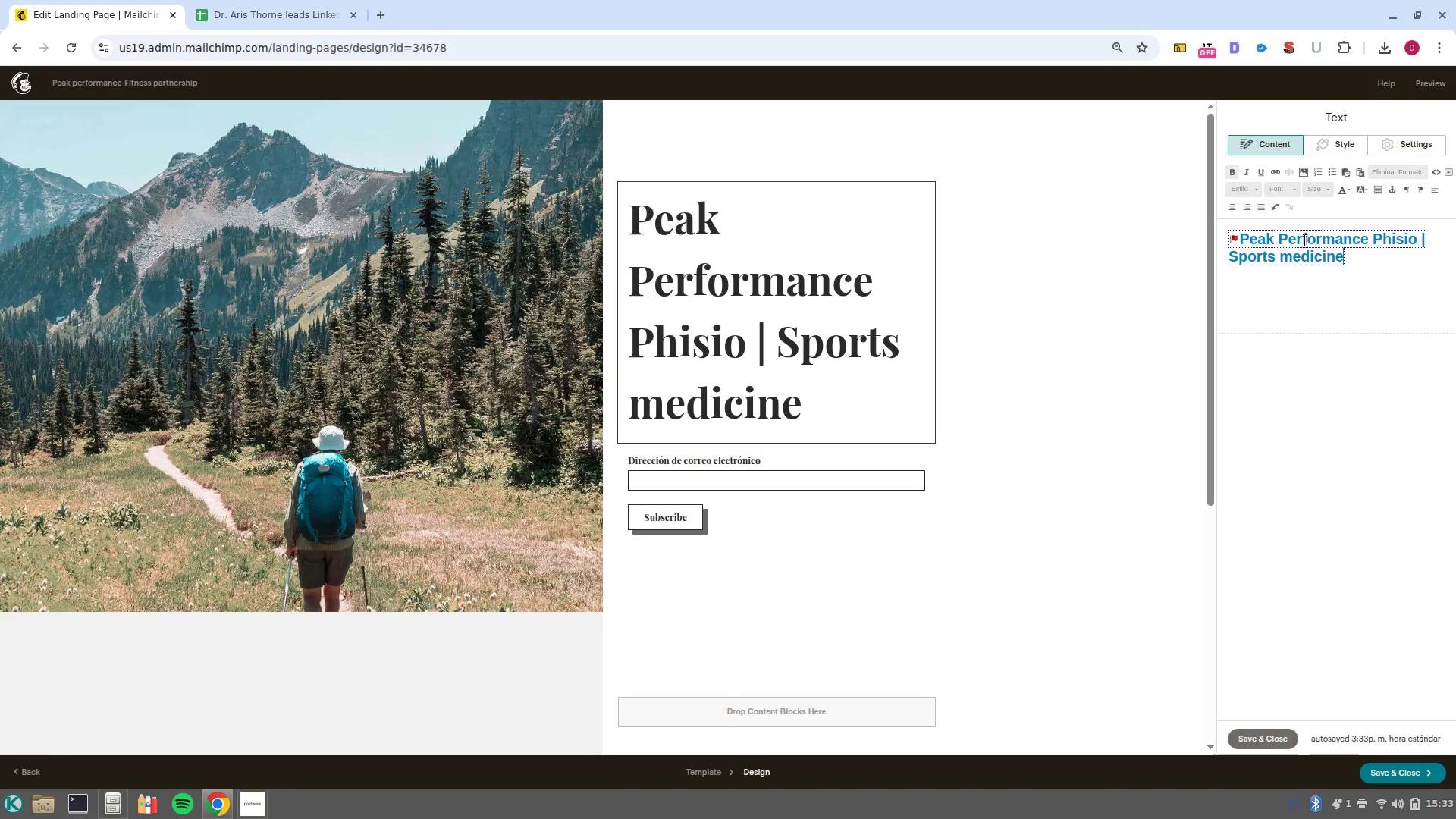 
 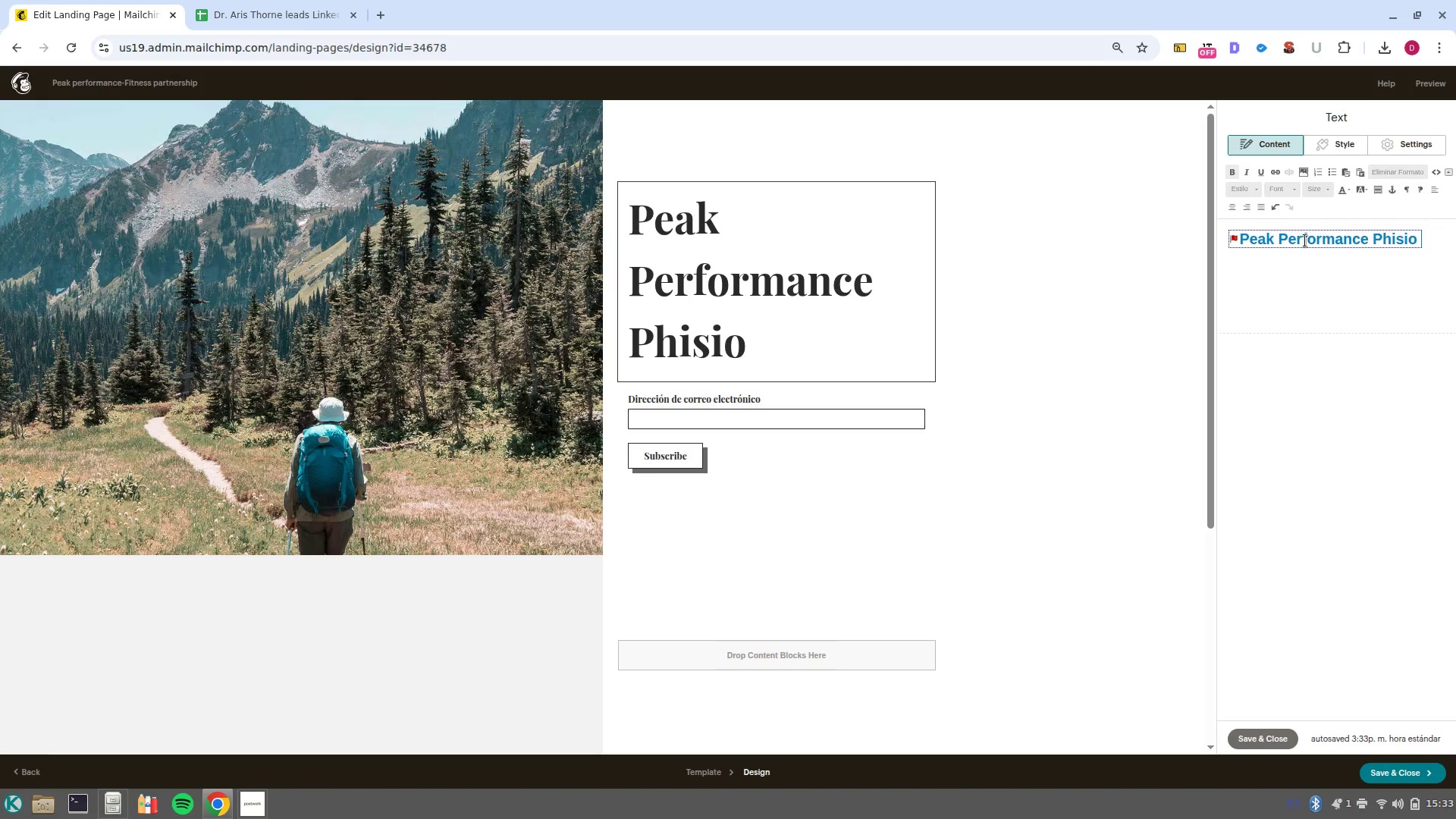 
hold_key(key=AltRight, duration=0.83)
 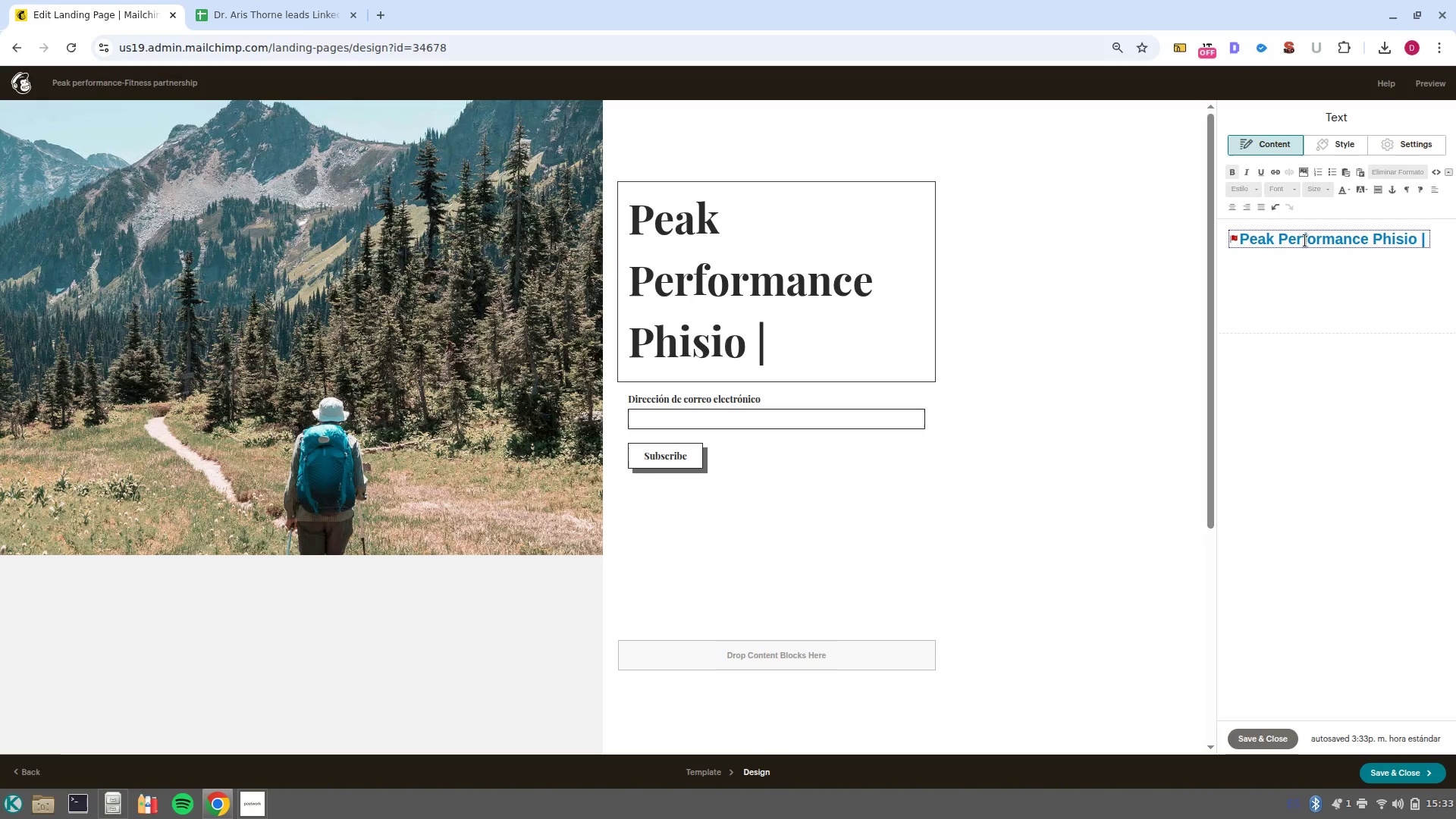 
left_click([1291, 260])
 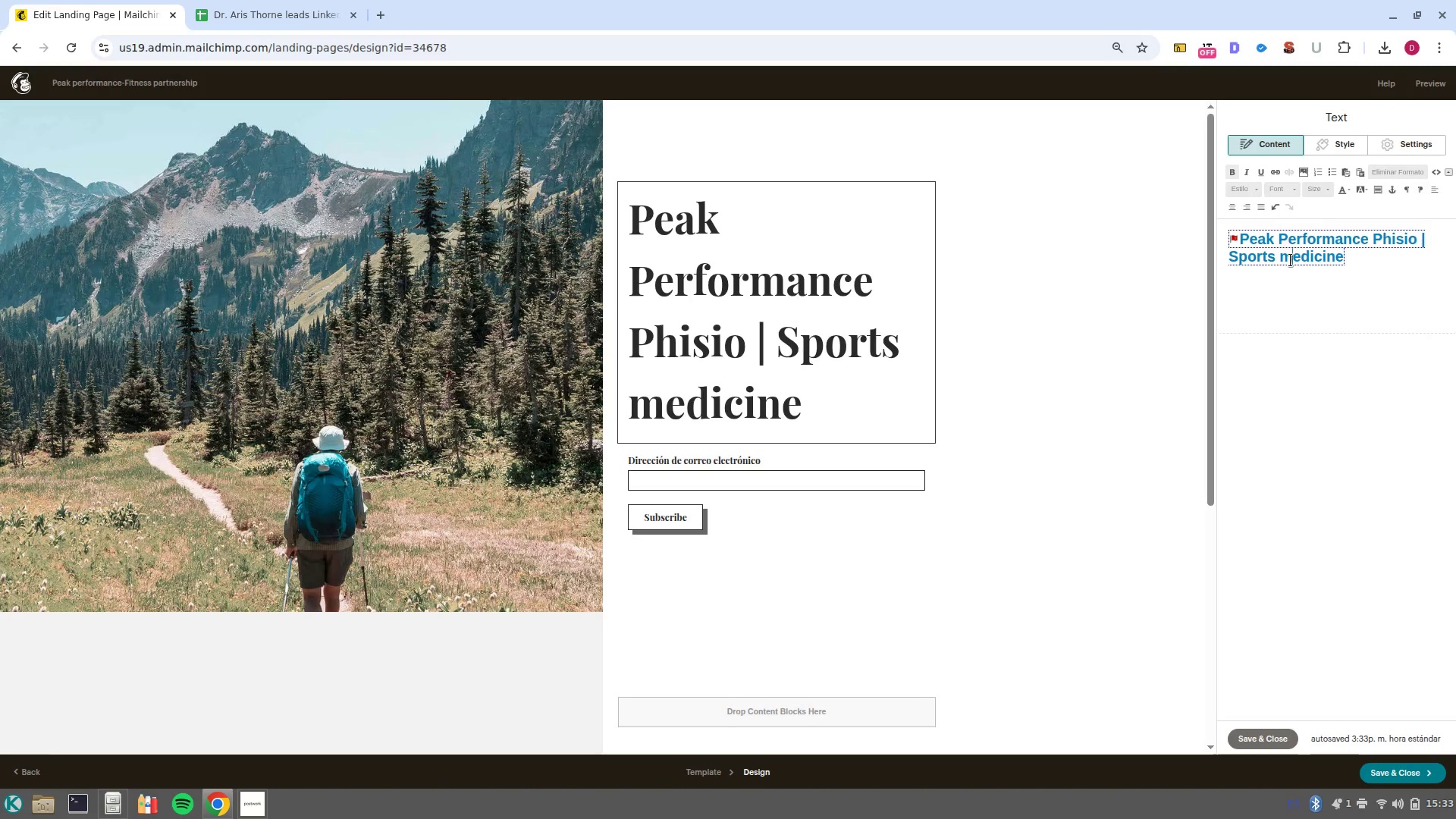 
key(ArrowLeft)
 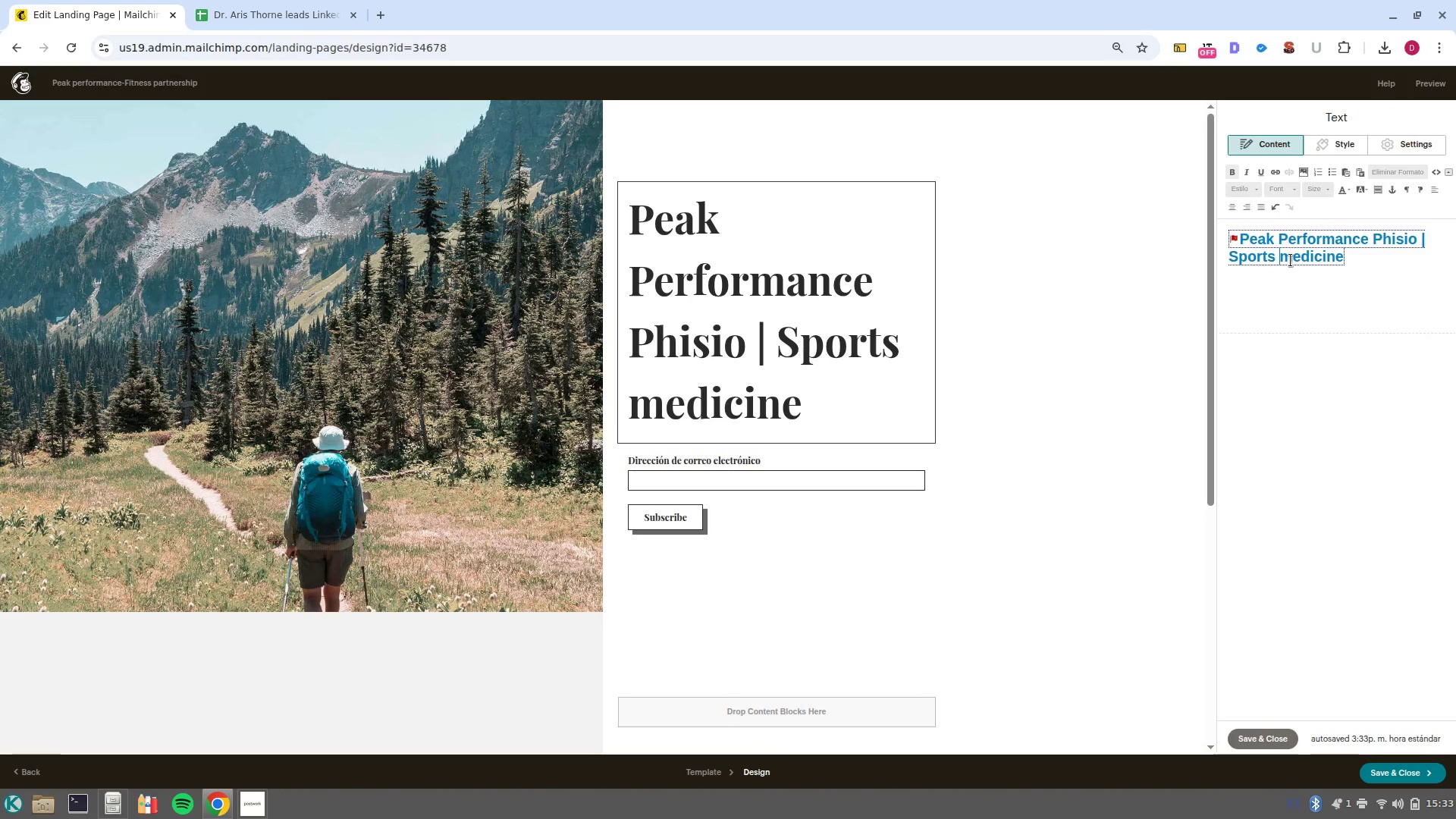 
key(ArrowRight)
 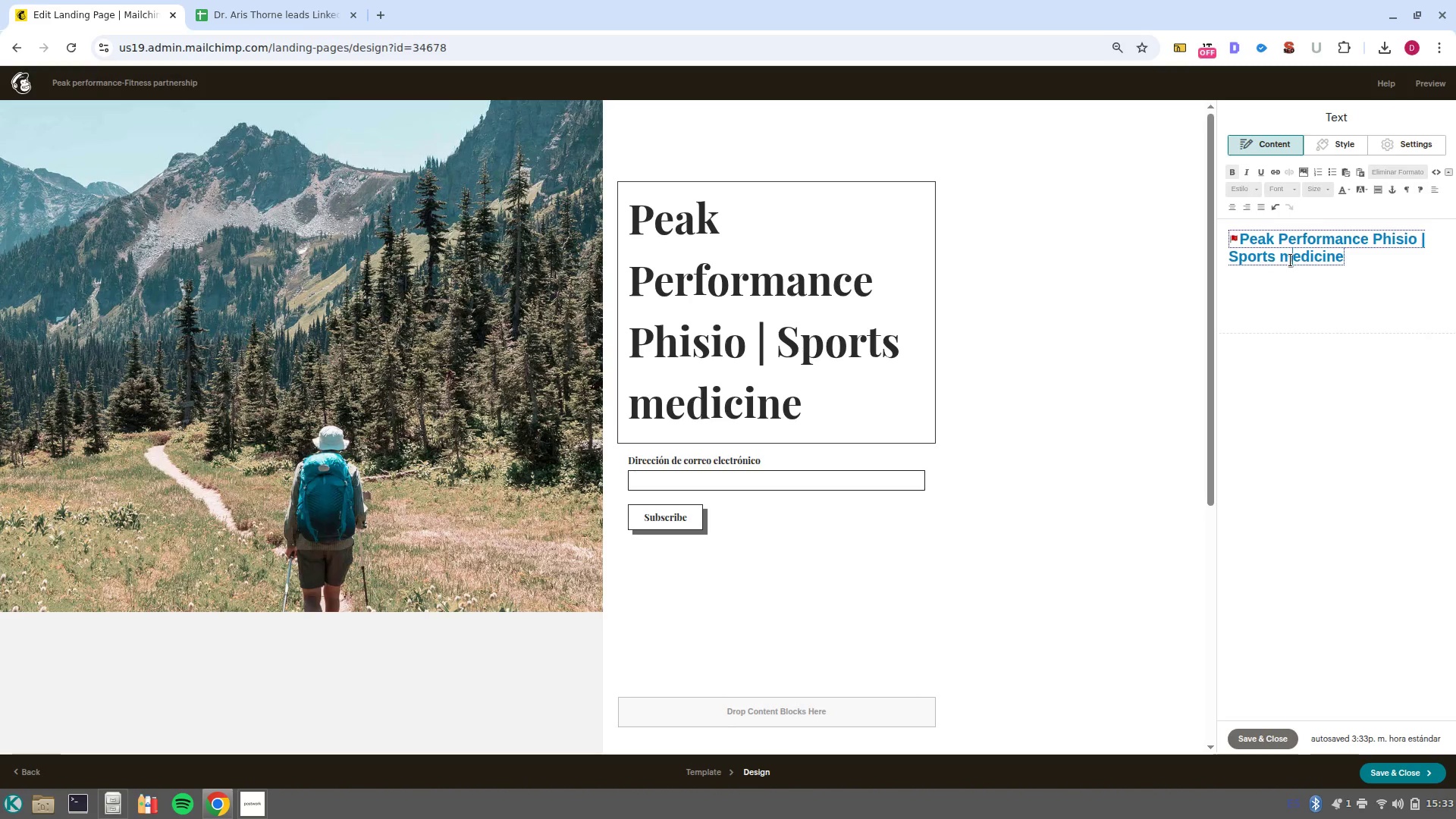 
key(Backspace)
 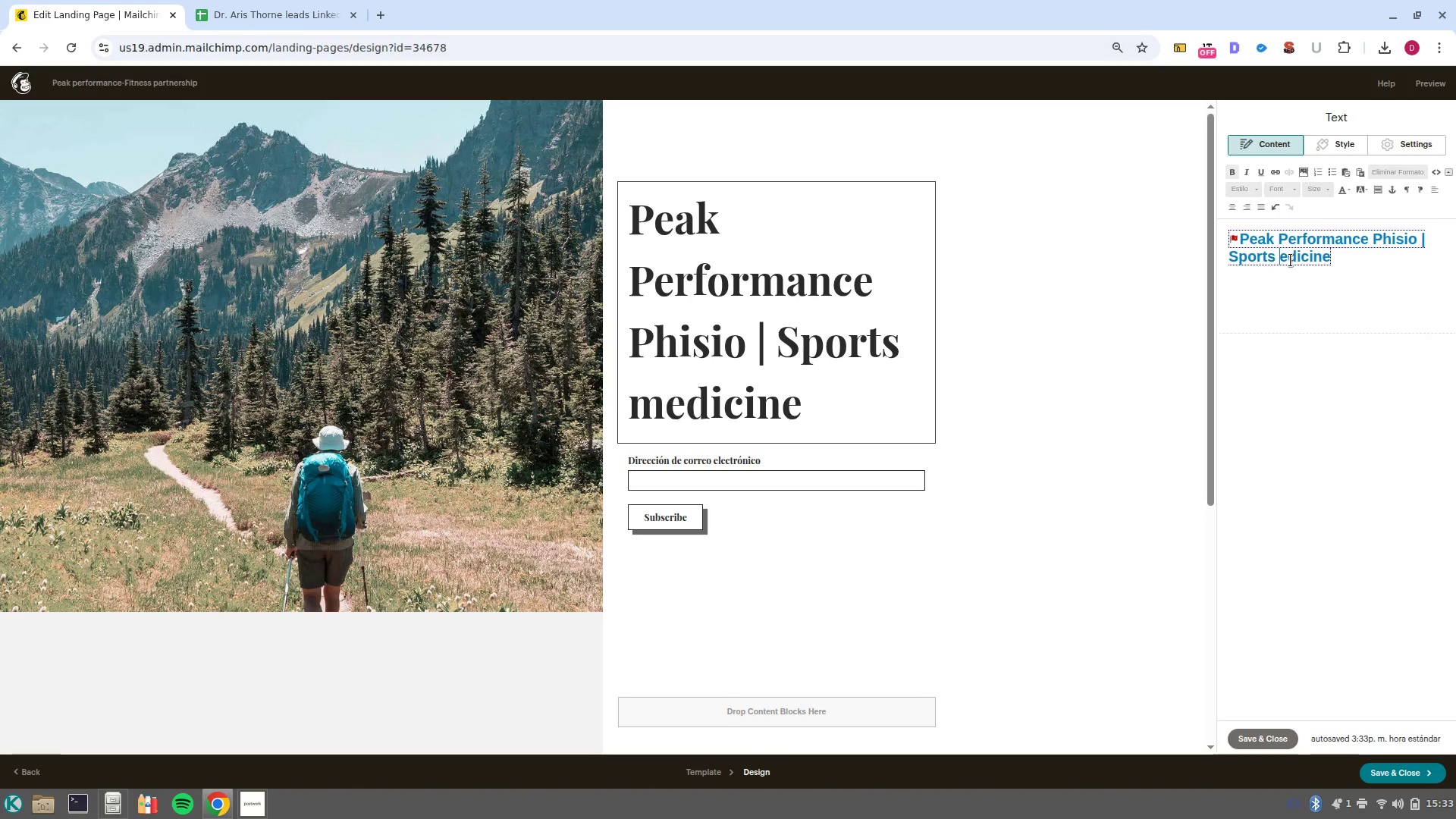 
key(Shift+ShiftLeft)
 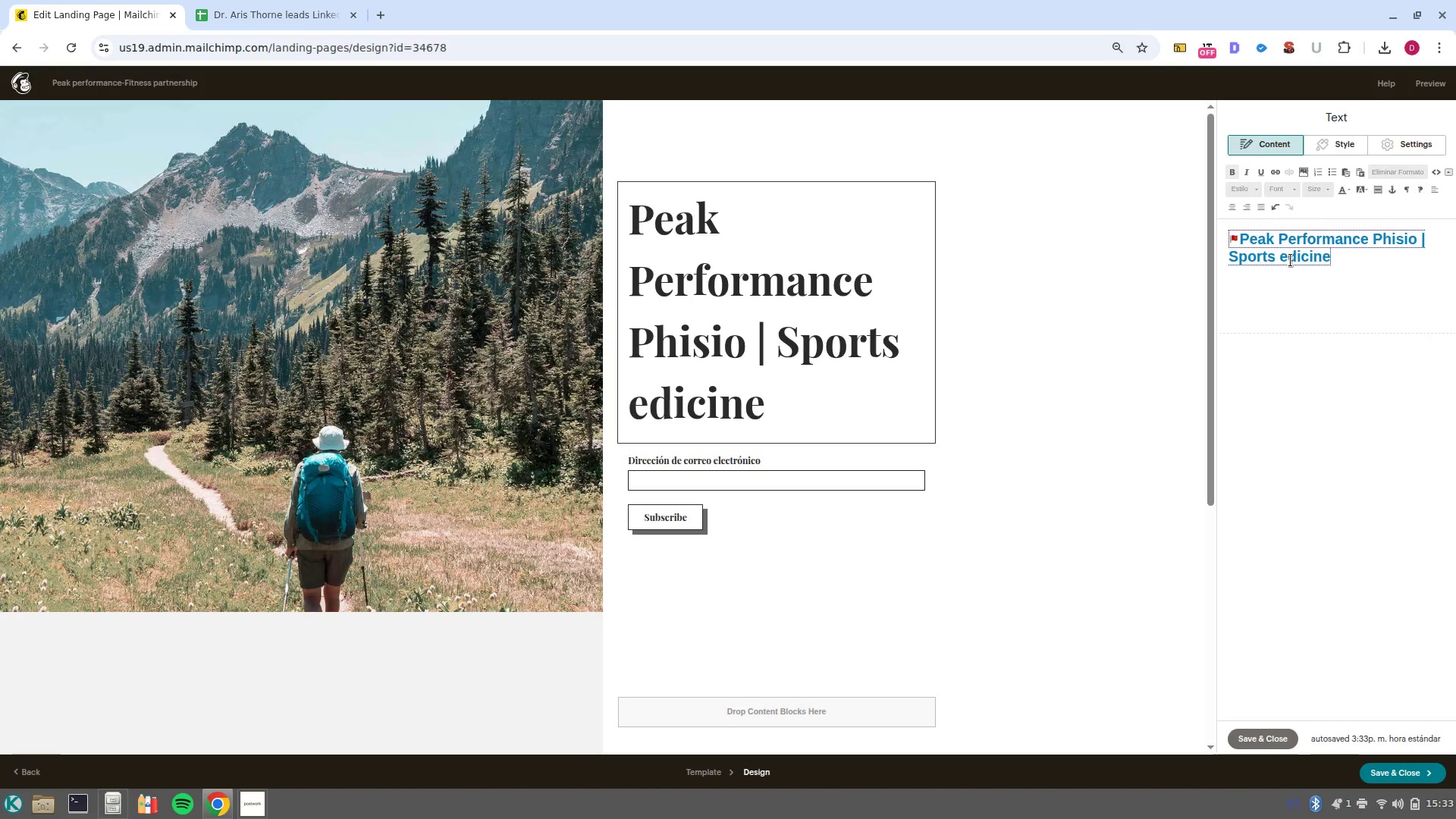 
key(Shift+M)
 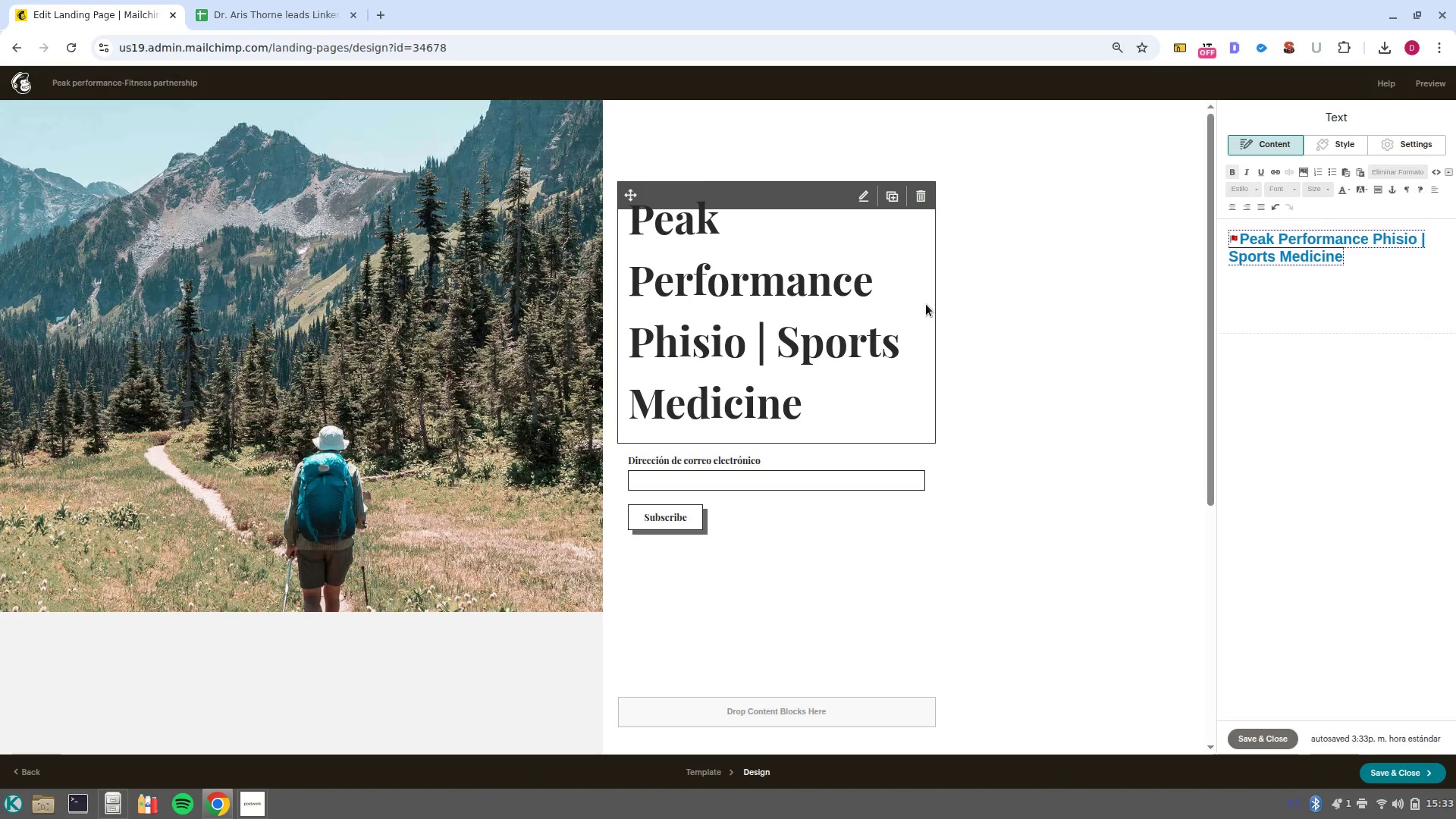 
left_click_drag(start_coordinate=[1364, 278], to_coordinate=[1225, 231])
 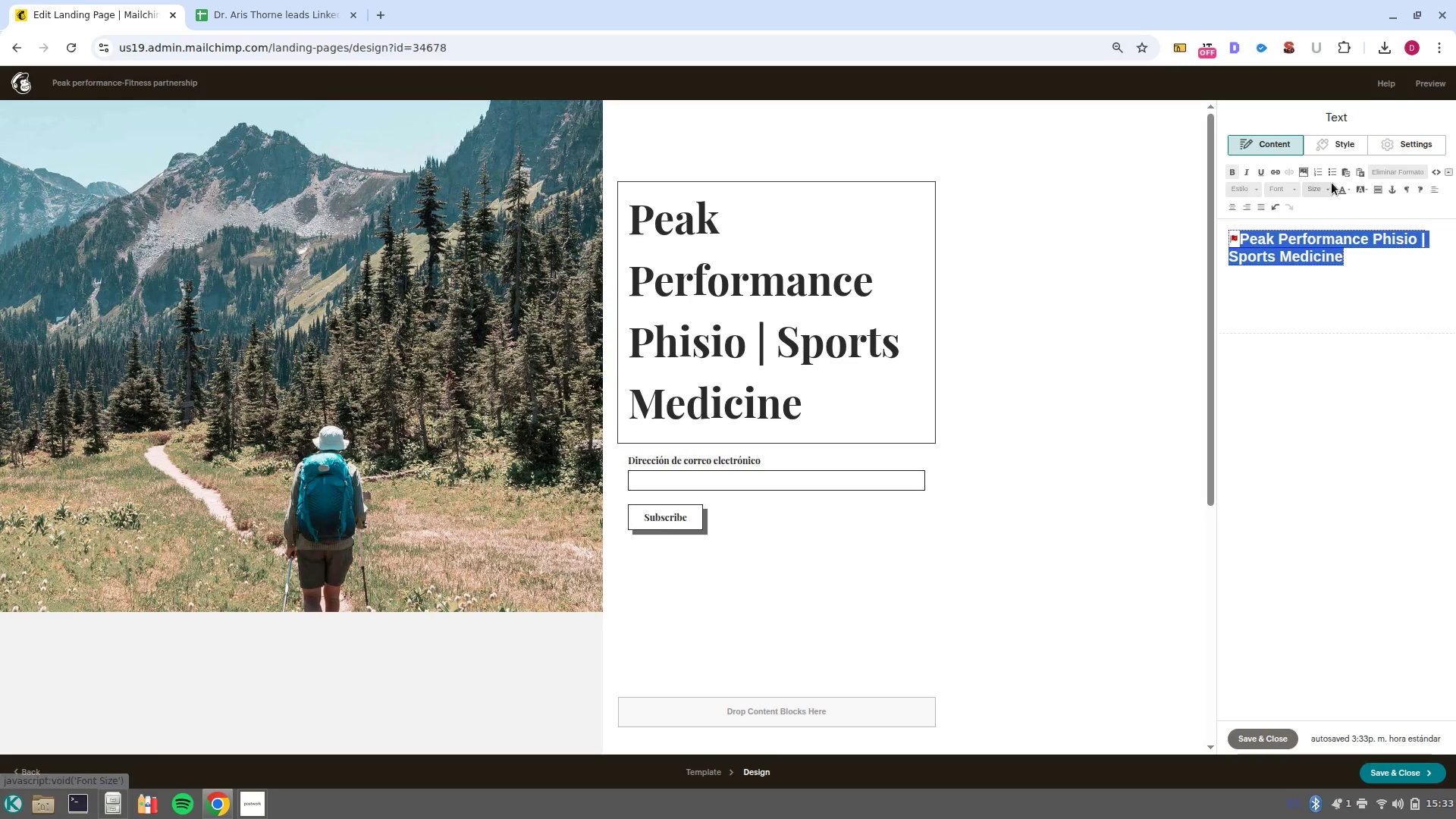 
left_click([1329, 184])
 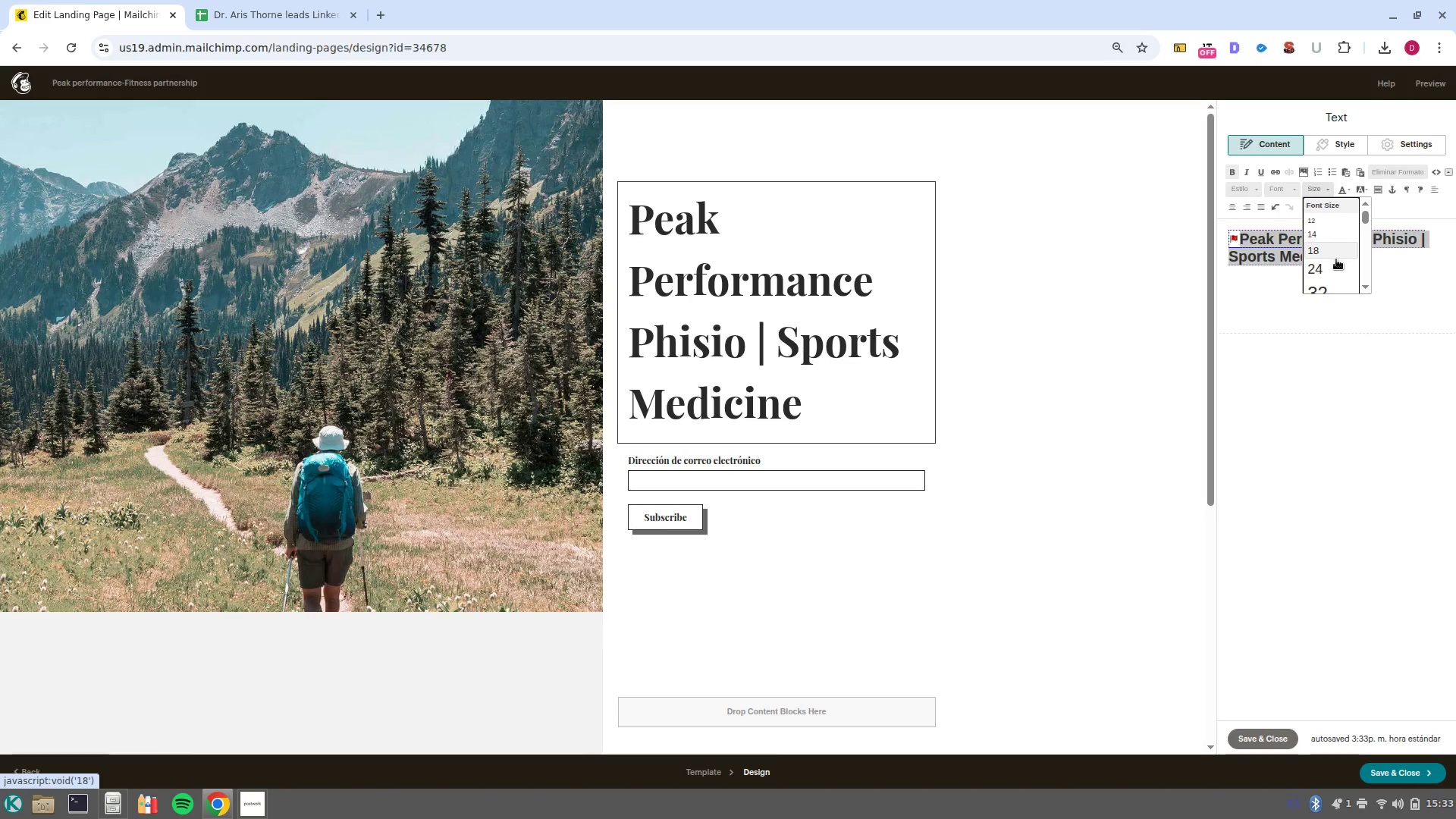 
left_click([1338, 270])
 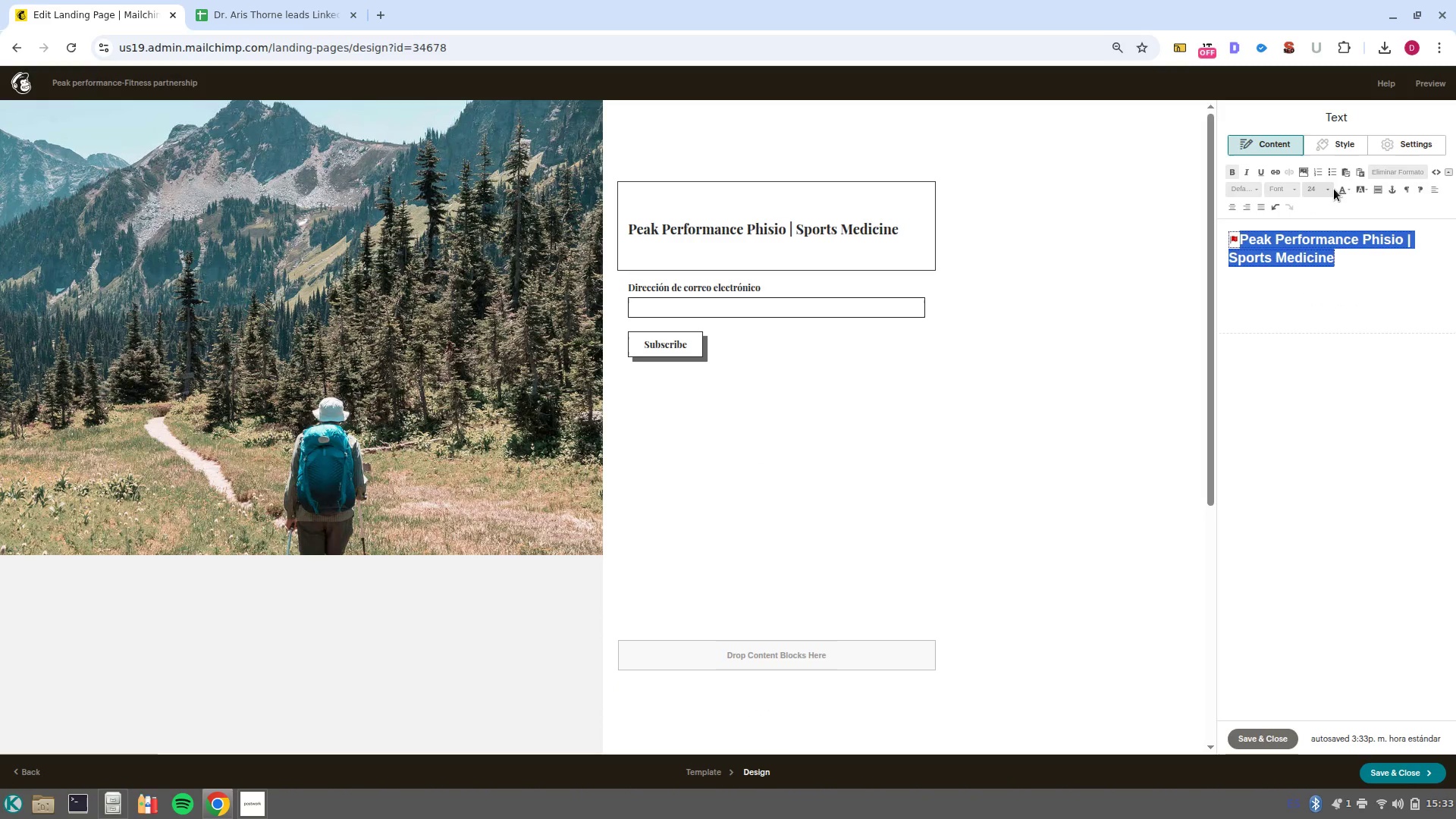 
left_click([1332, 189])
 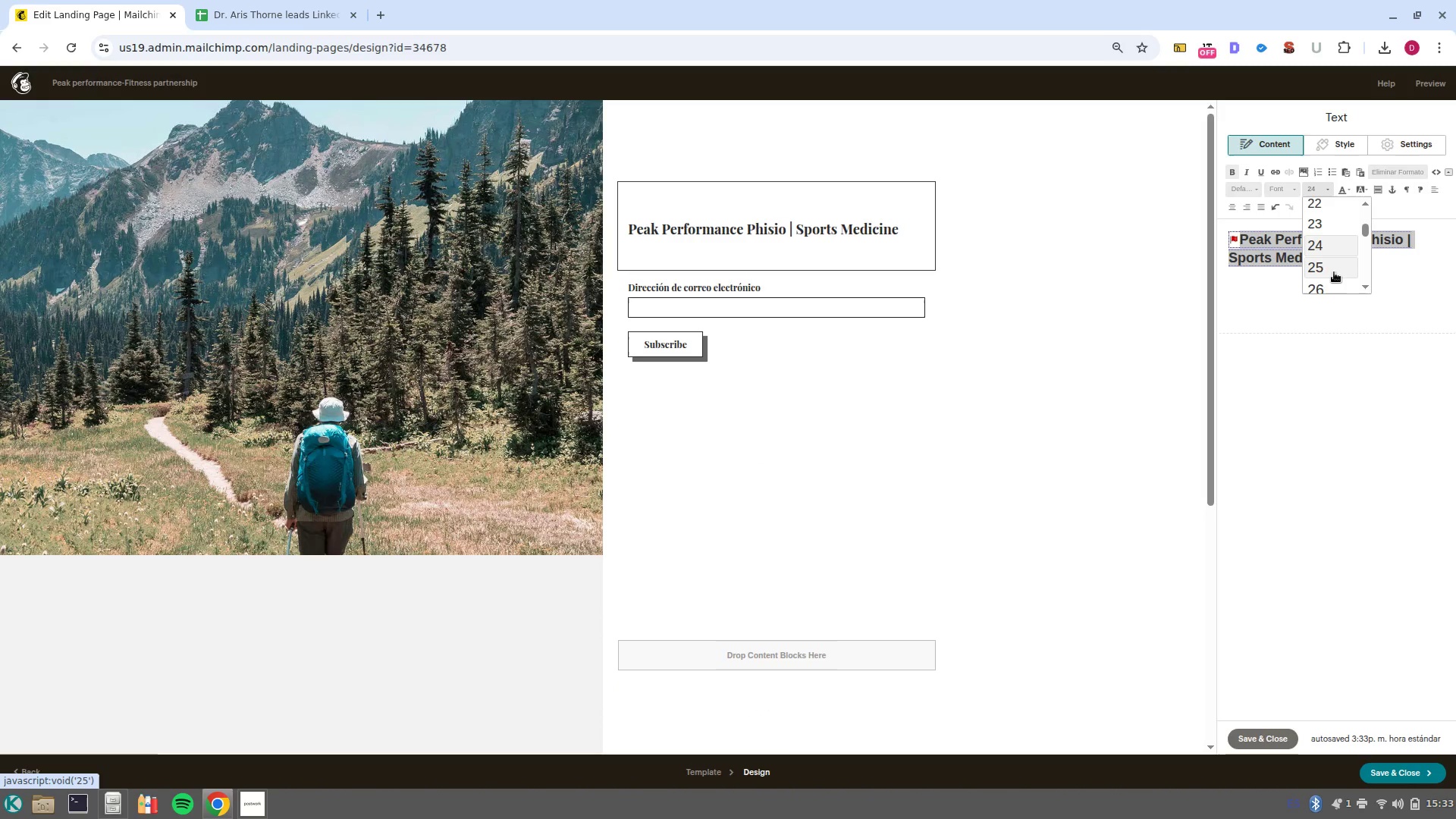 
scroll: coordinate [1334, 272], scroll_direction: down, amount: 1.0
 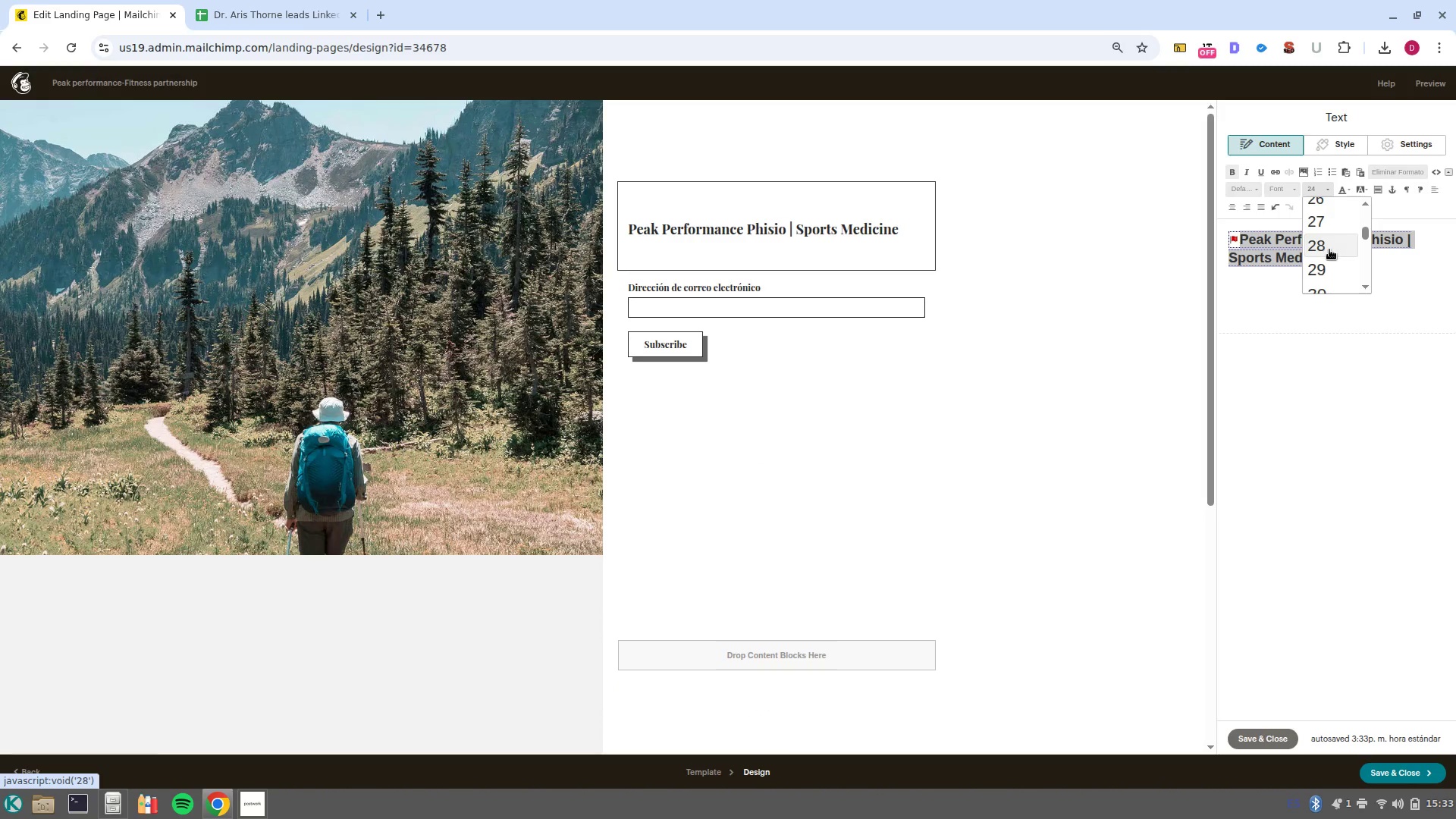 
left_click([1327, 265])
 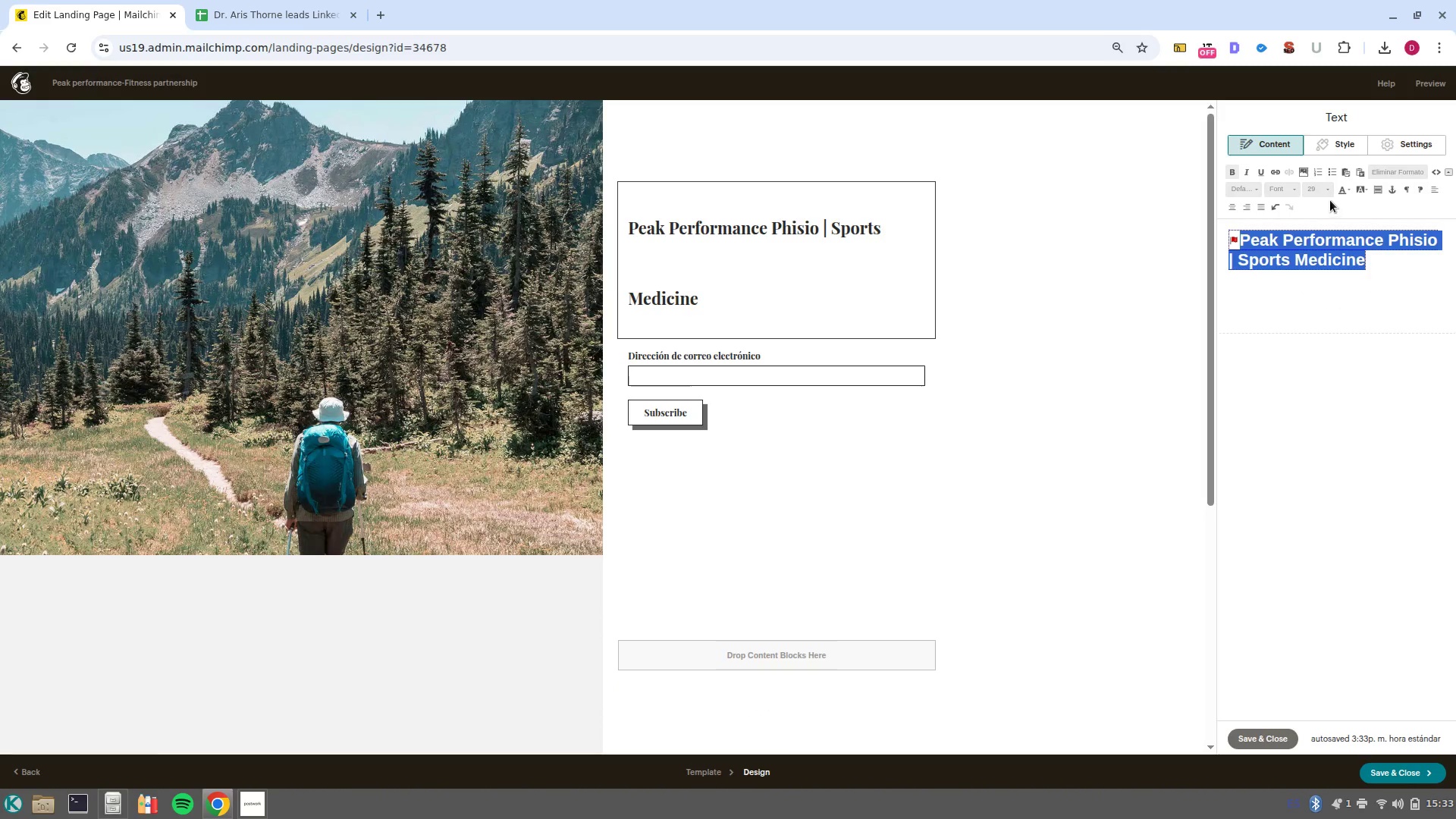 
left_click([1327, 190])
 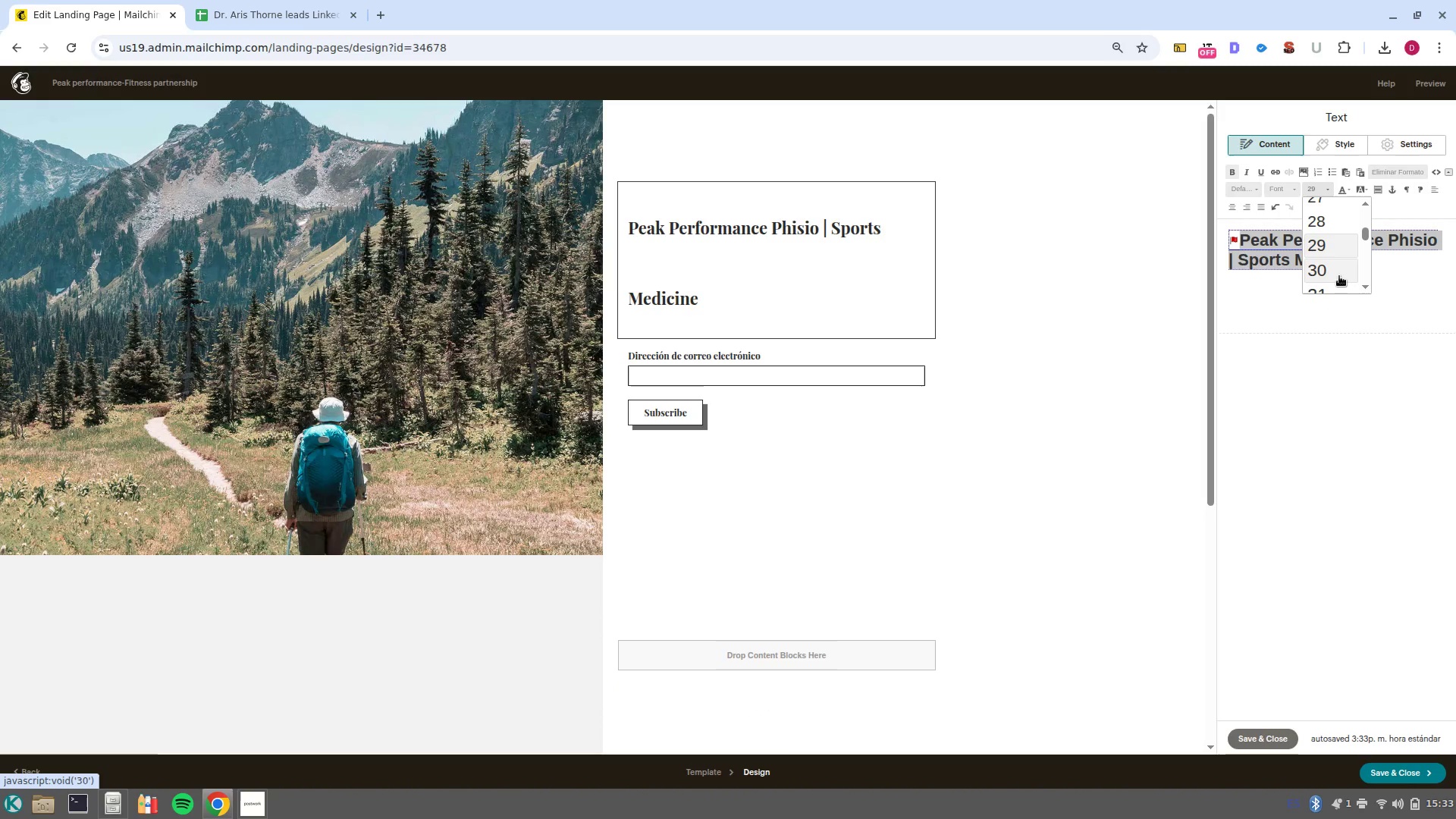 
left_click([1339, 278])
 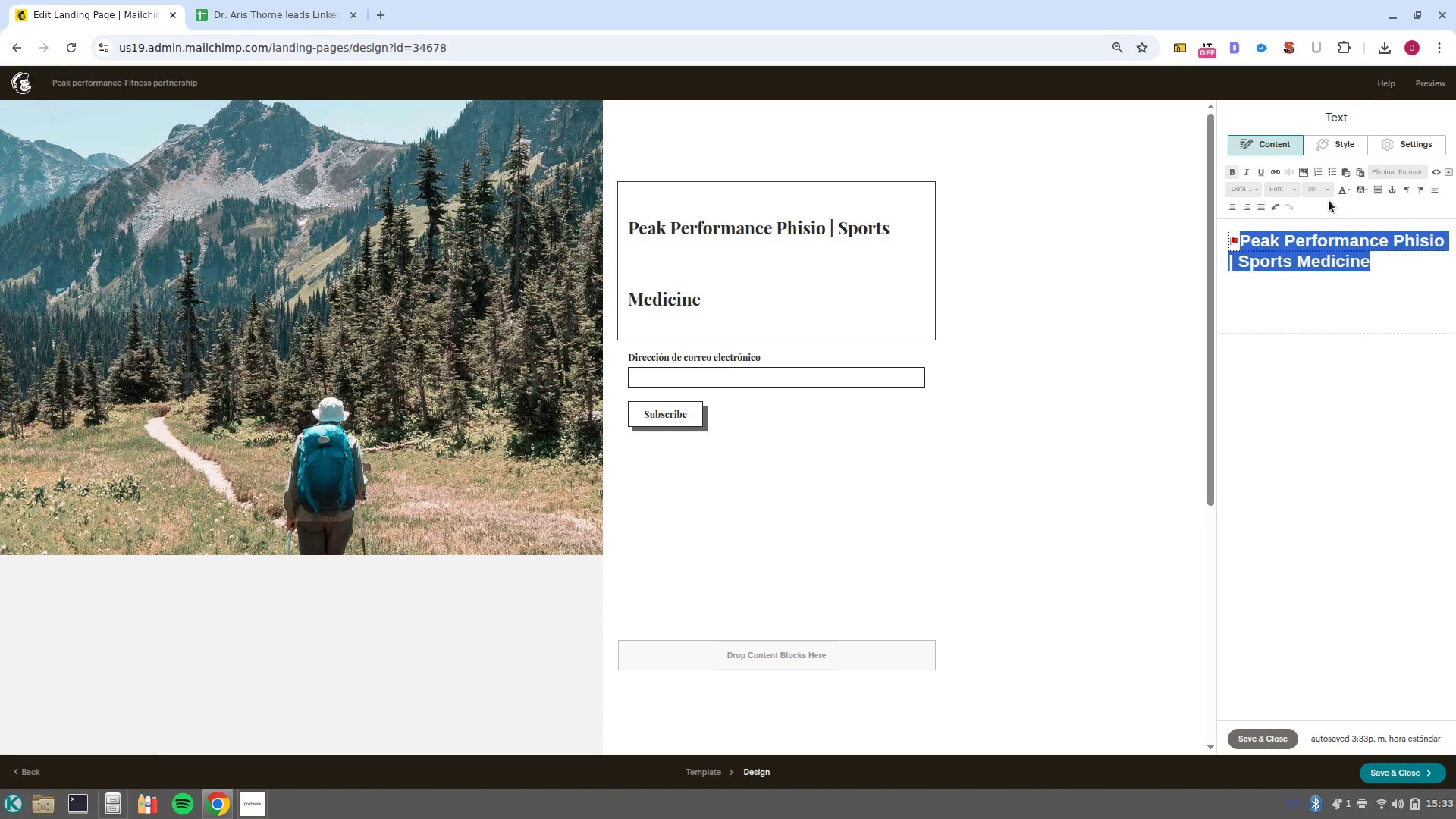 
left_click([1330, 187])
 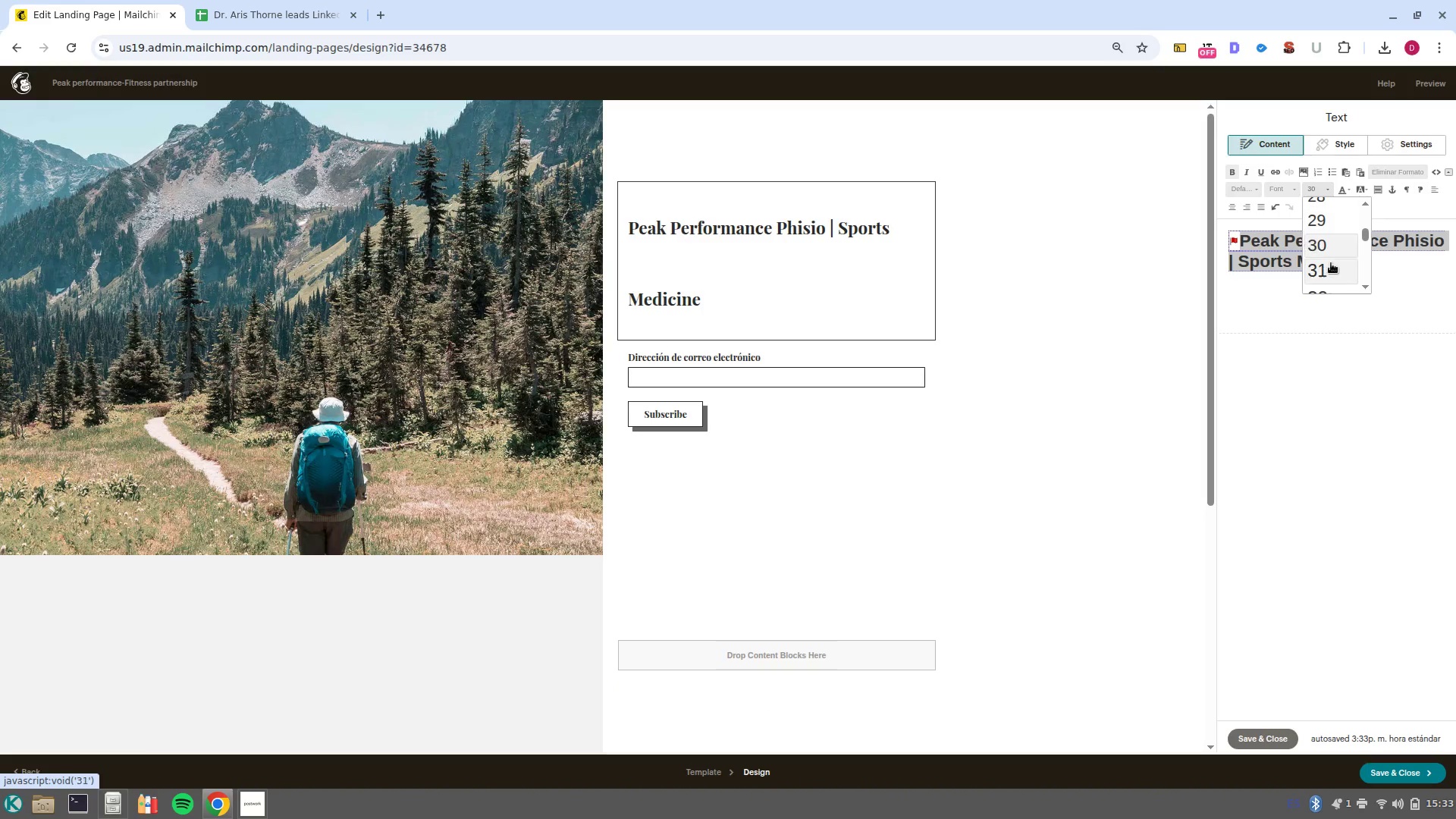 
scroll: coordinate [1335, 265], scroll_direction: down, amount: 1.0
 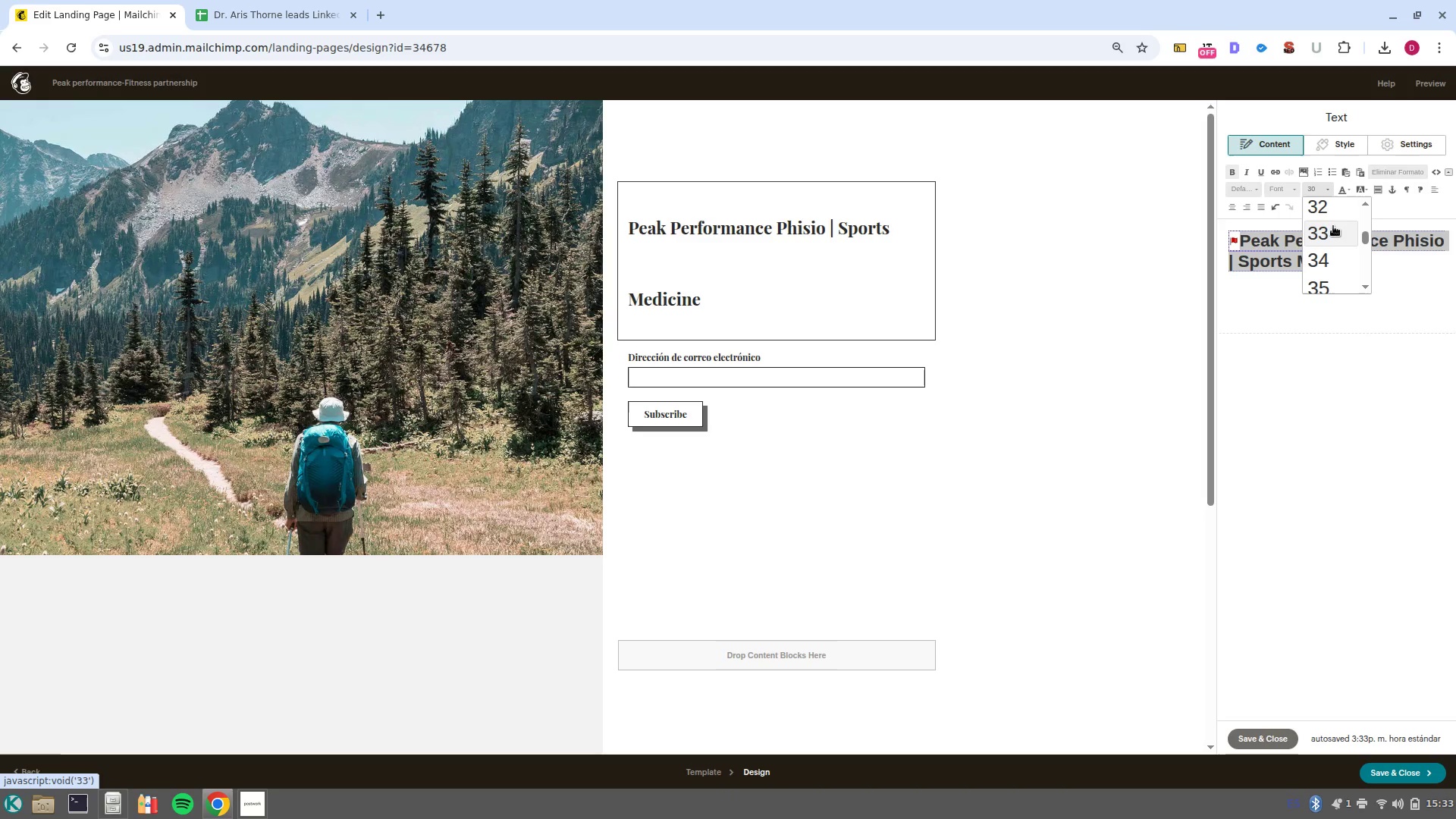 
left_click([1330, 231])
 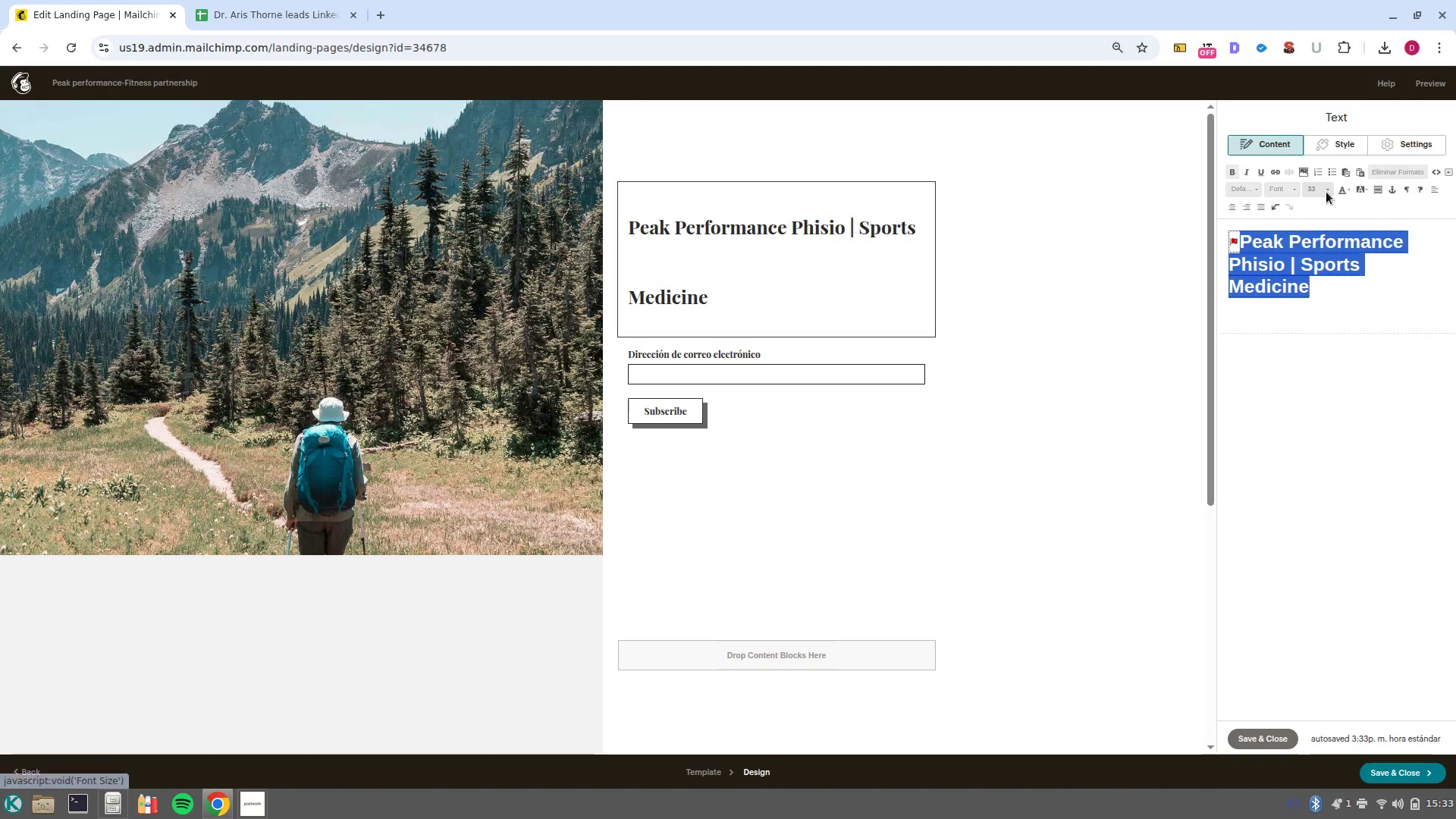 
left_click([1326, 192])
 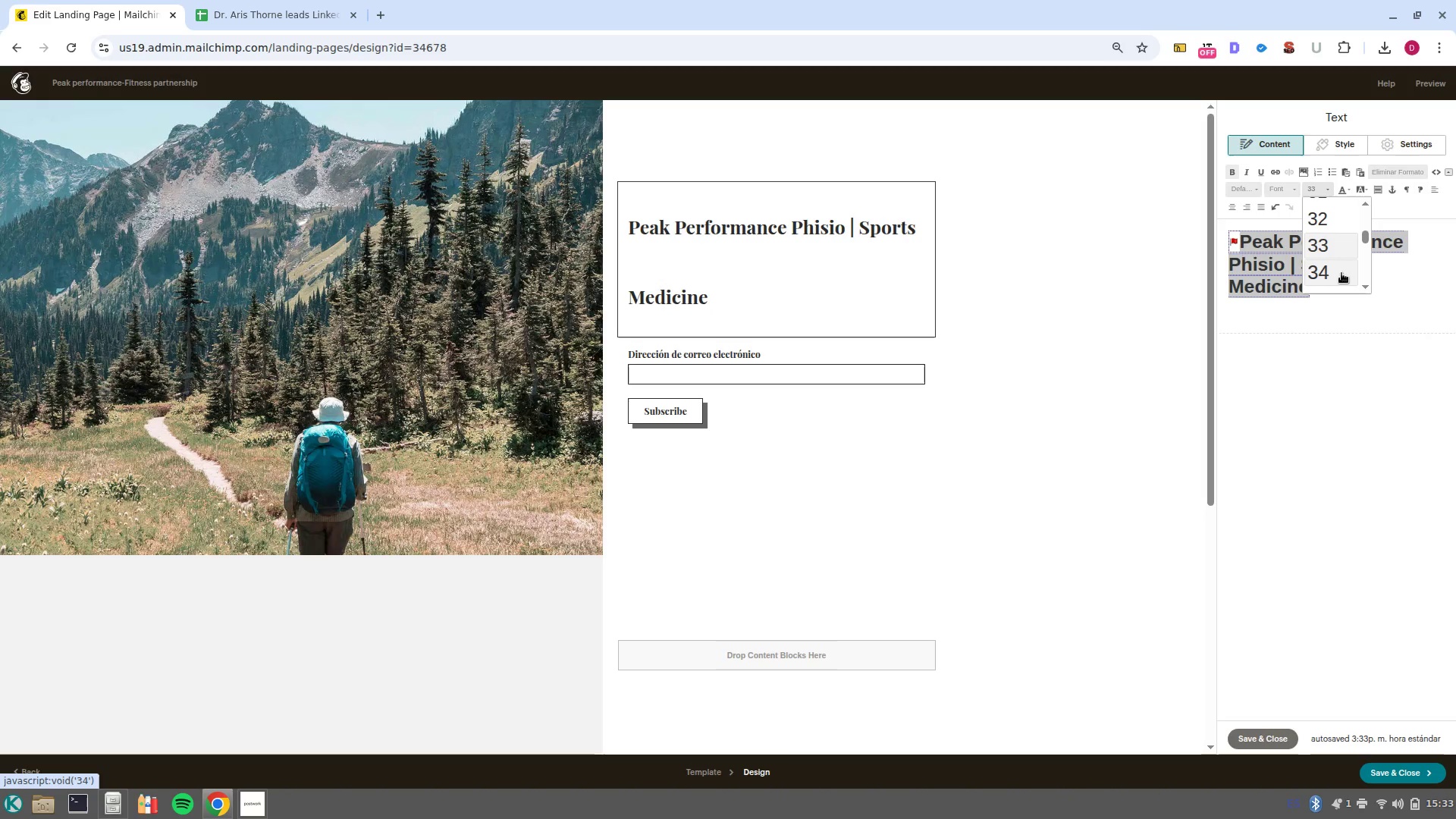 
scroll: coordinate [1341, 273], scroll_direction: down, amount: 1.0
 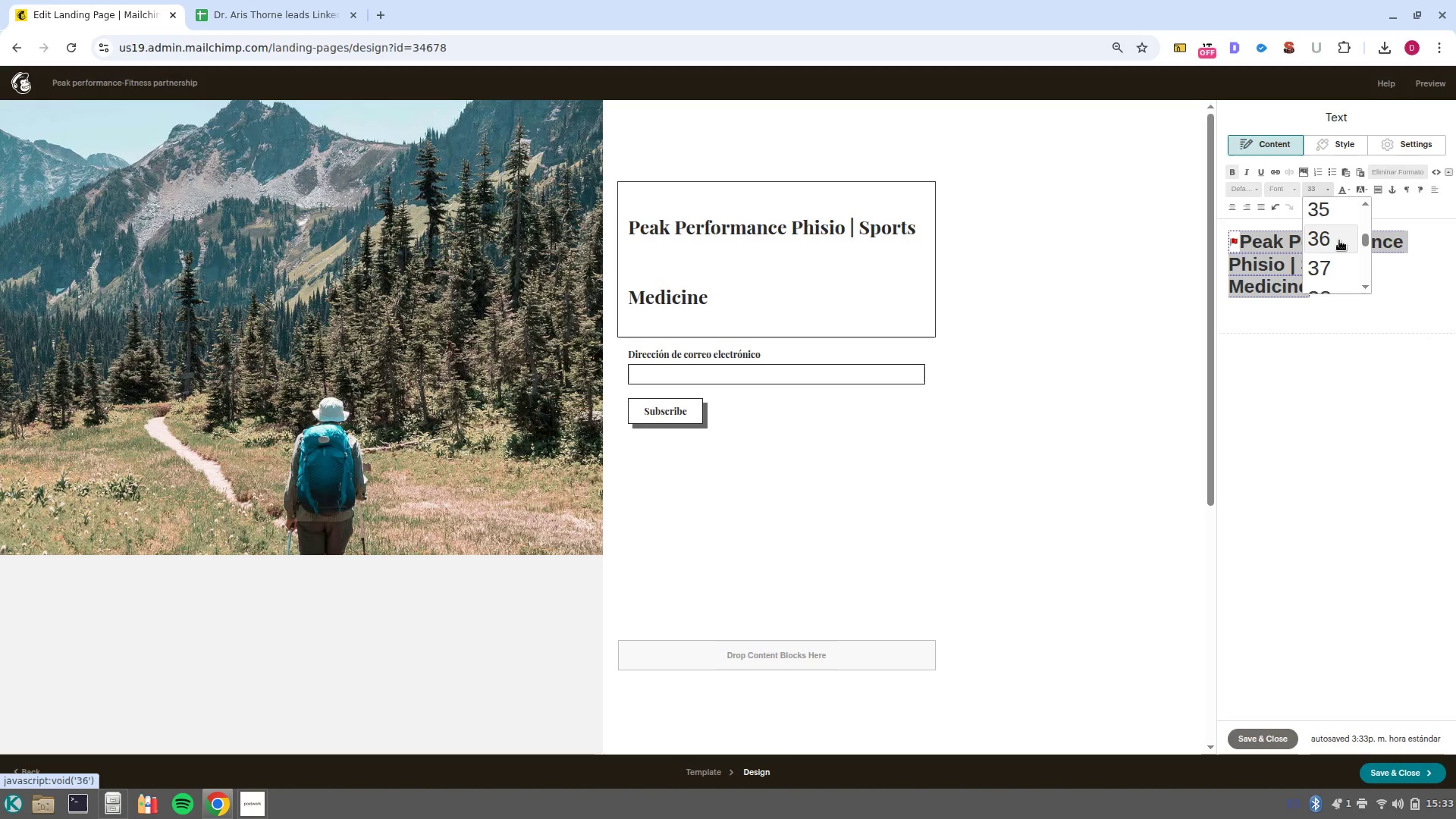 
left_click([1339, 240])
 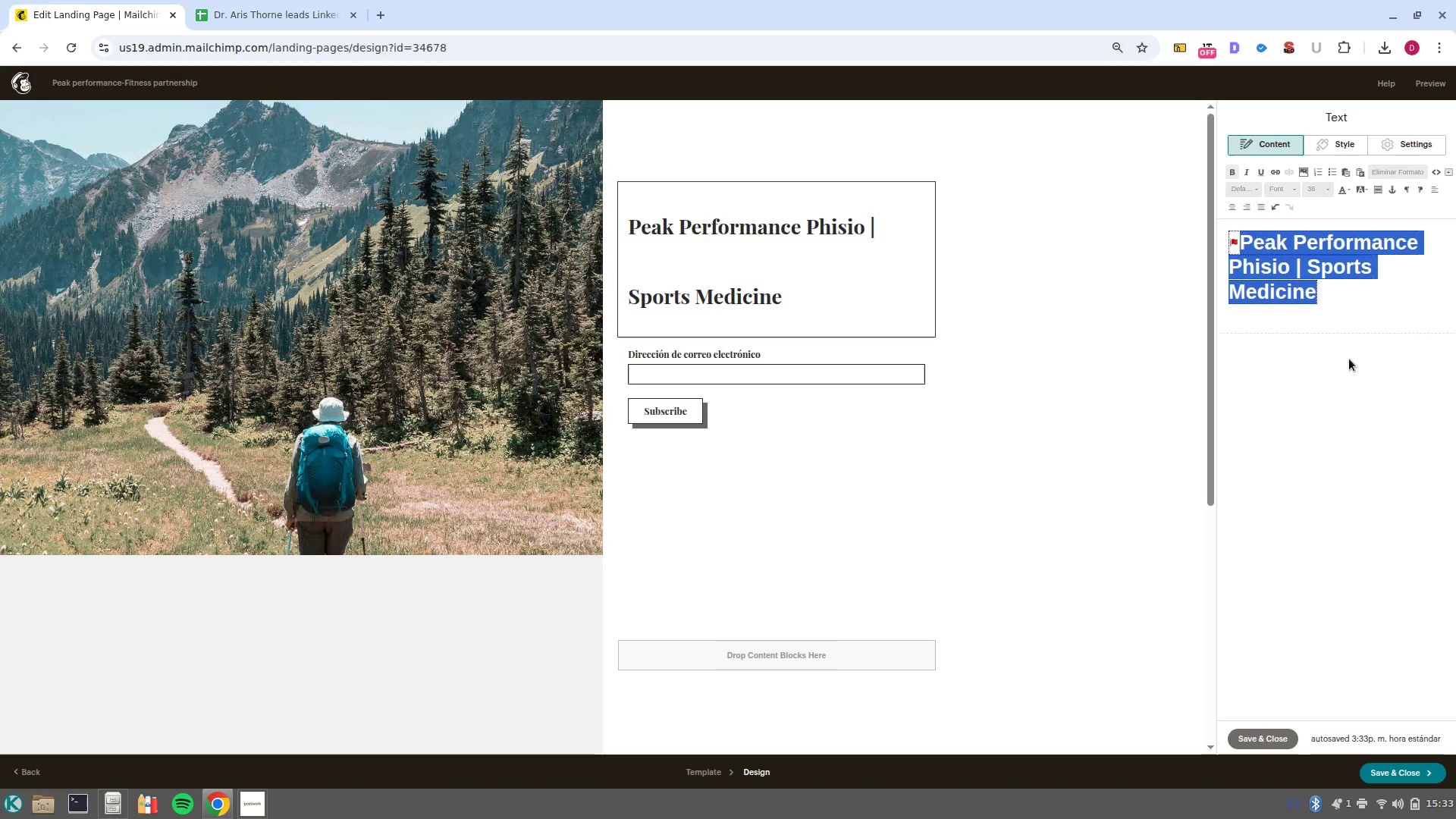 
left_click([1361, 398])
 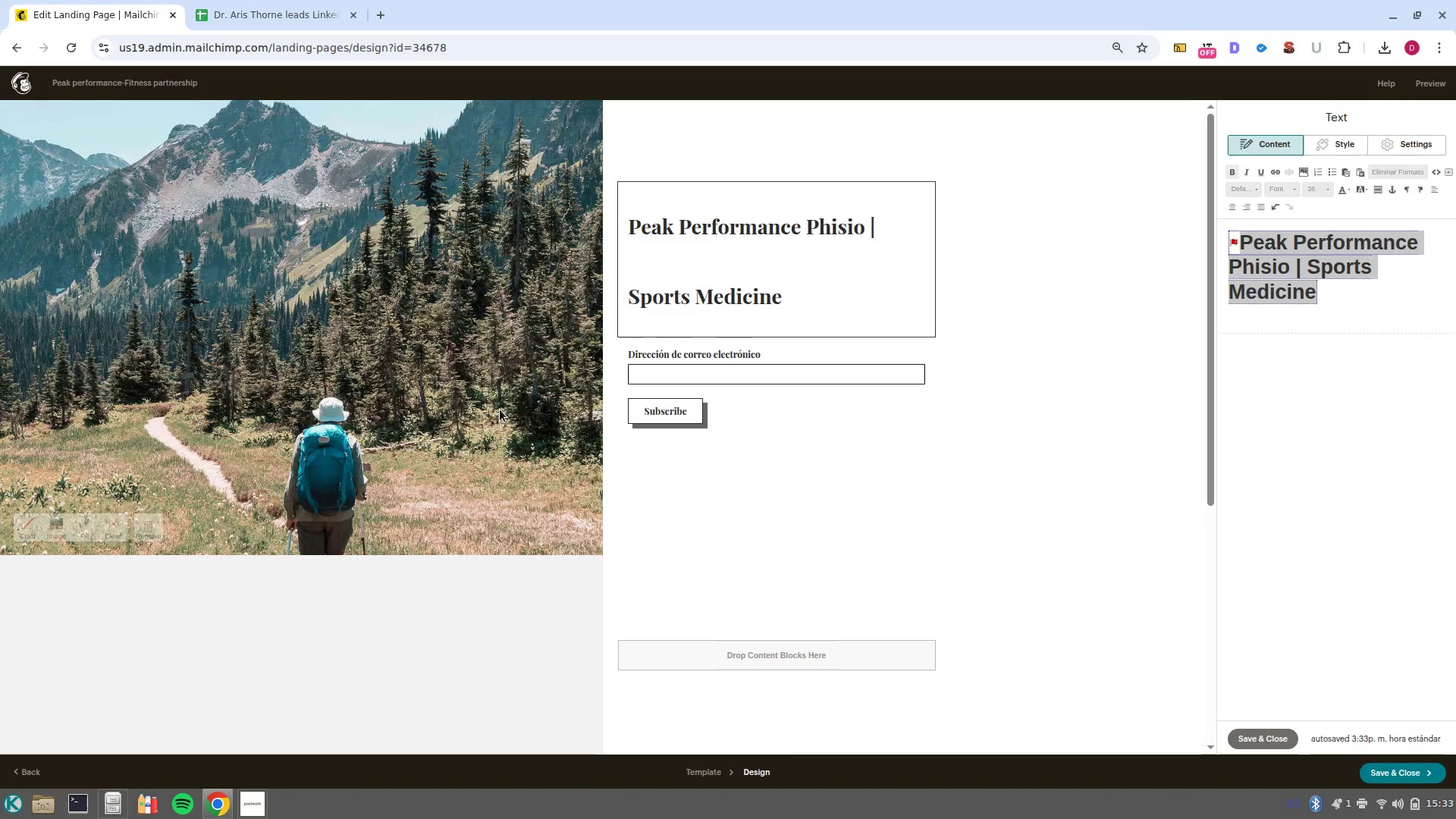 
left_click([755, 500])
 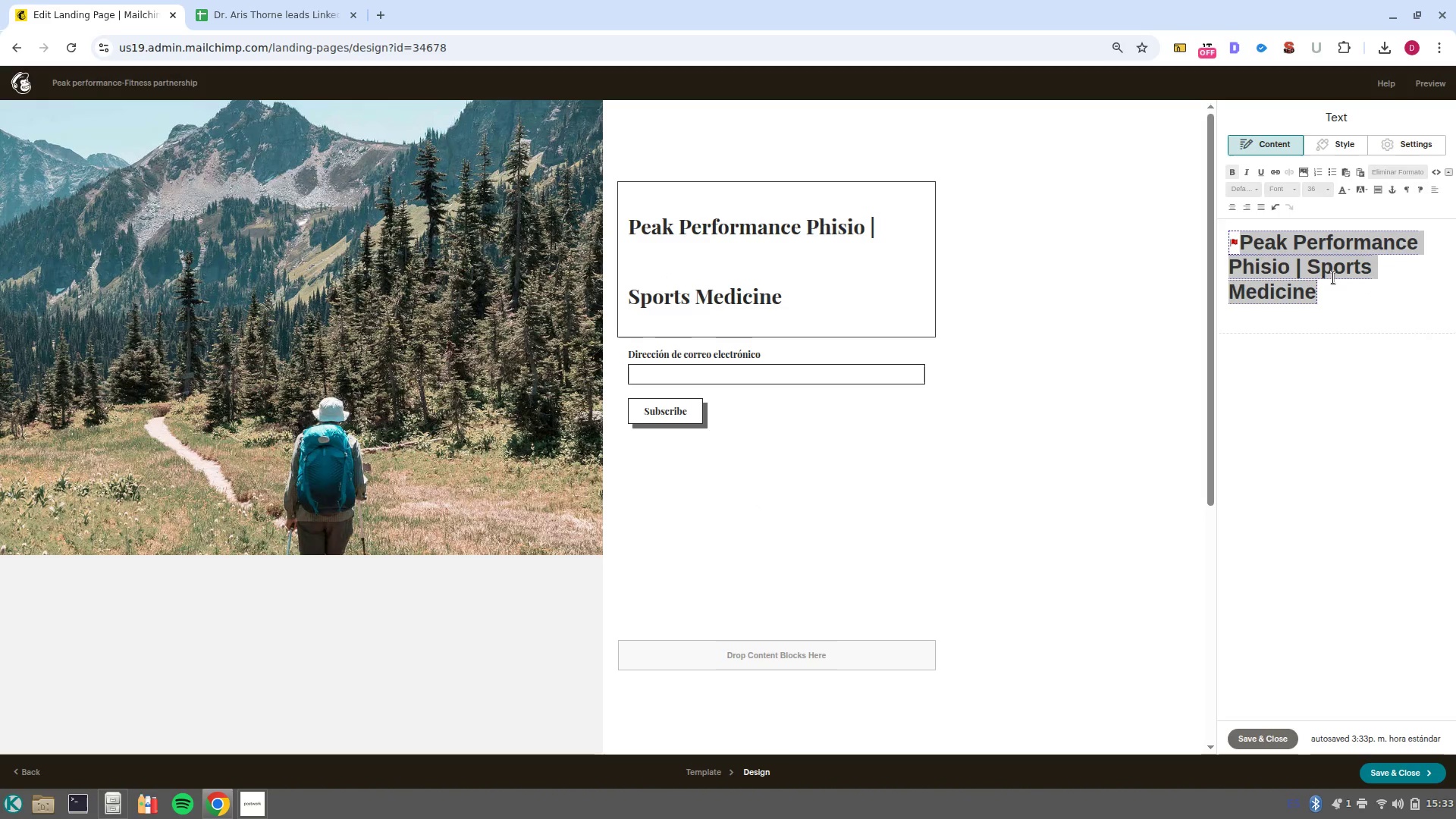 
left_click([1313, 293])
 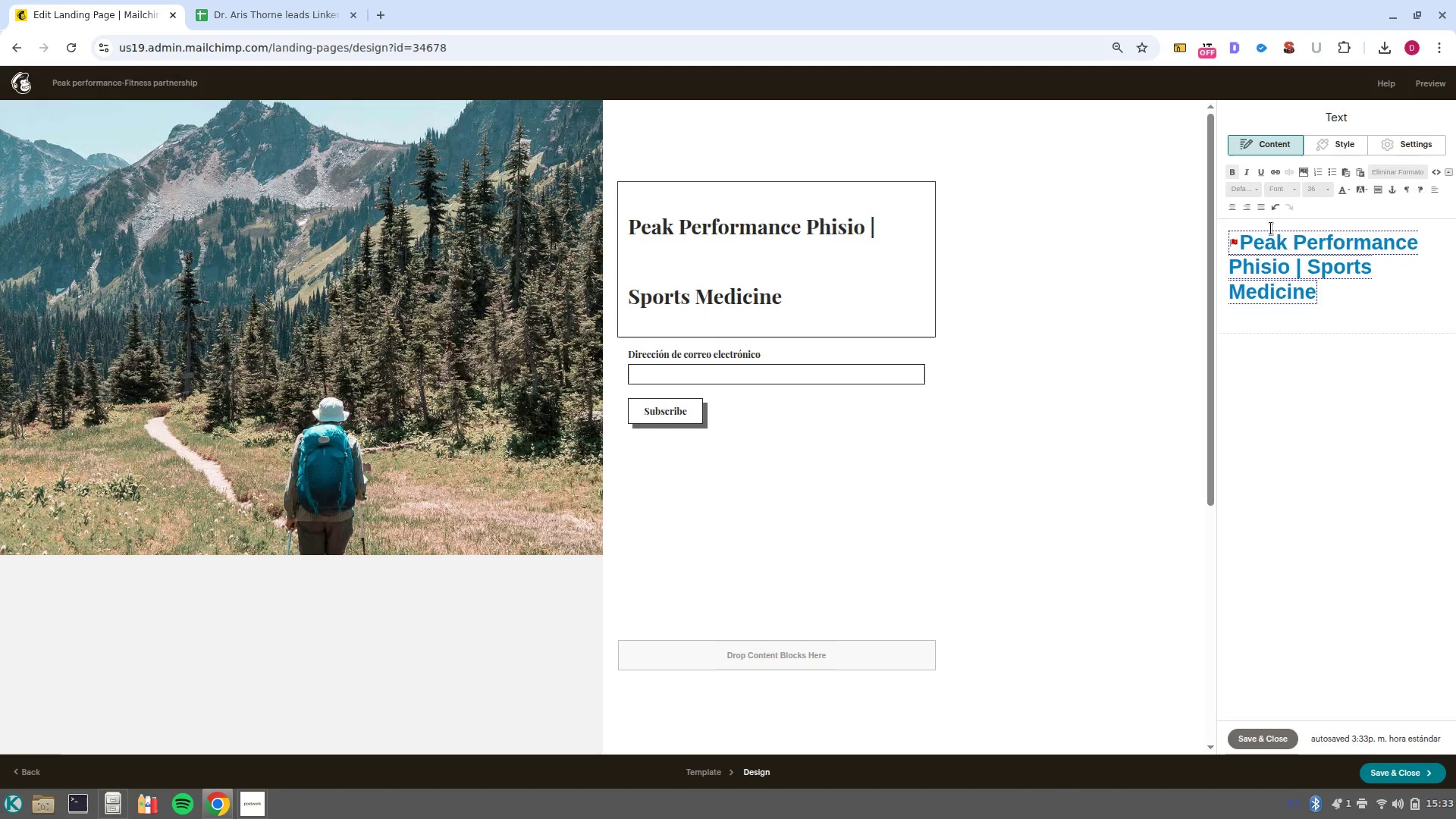 
key(Enter)
 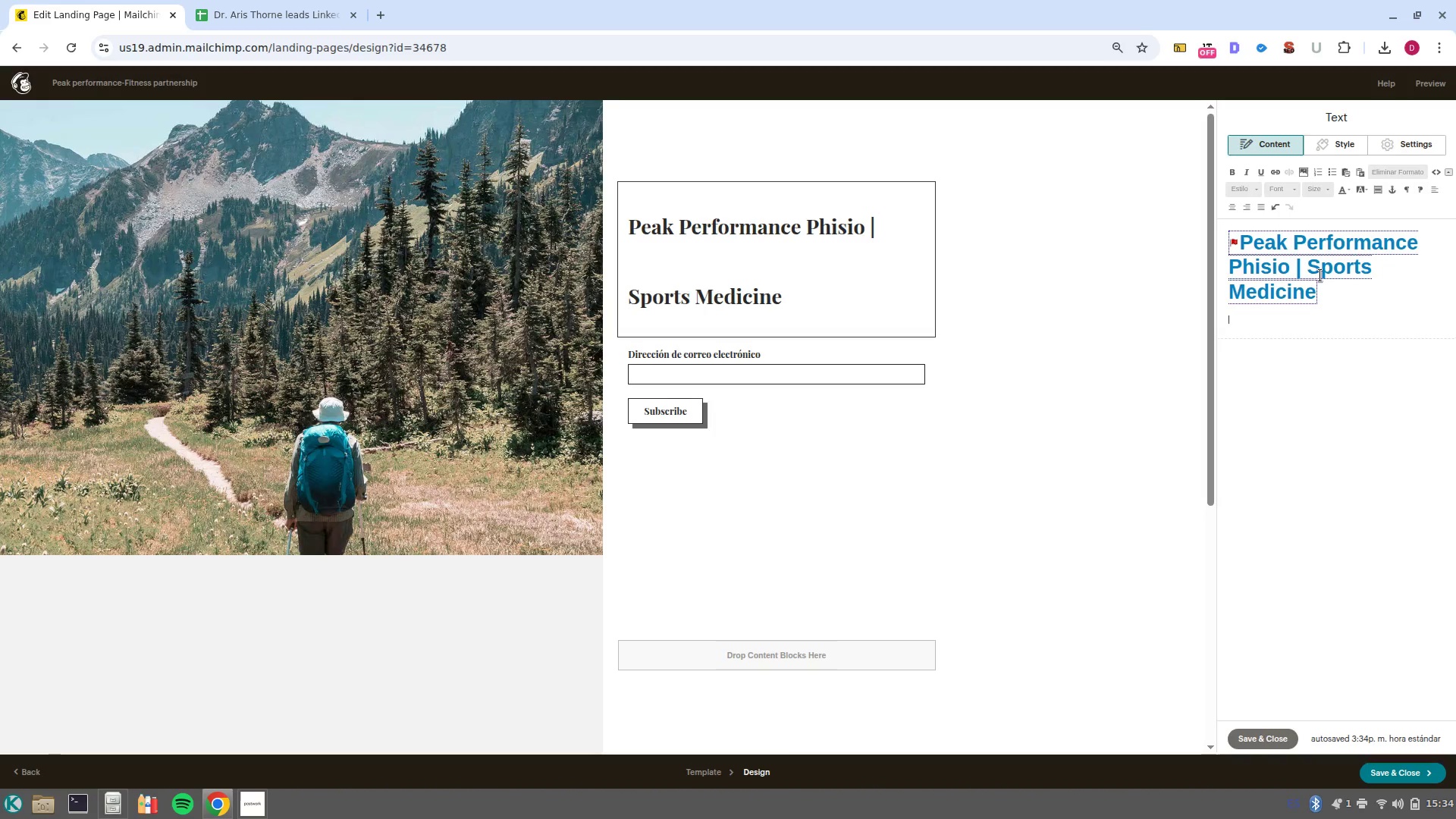 
wait(63.84)
 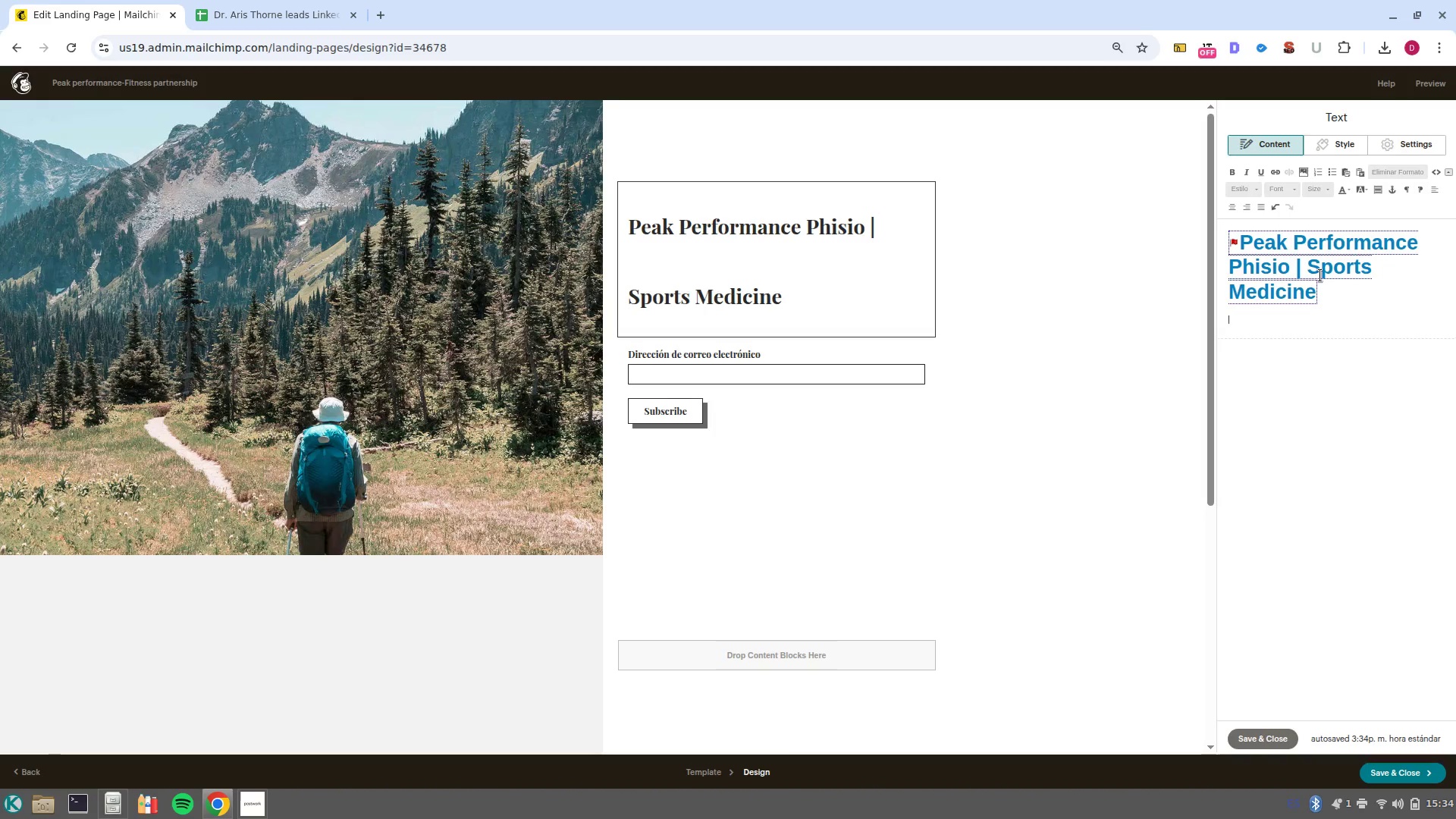 
left_click_drag(start_coordinate=[1334, 302], to_coordinate=[1207, 237])
 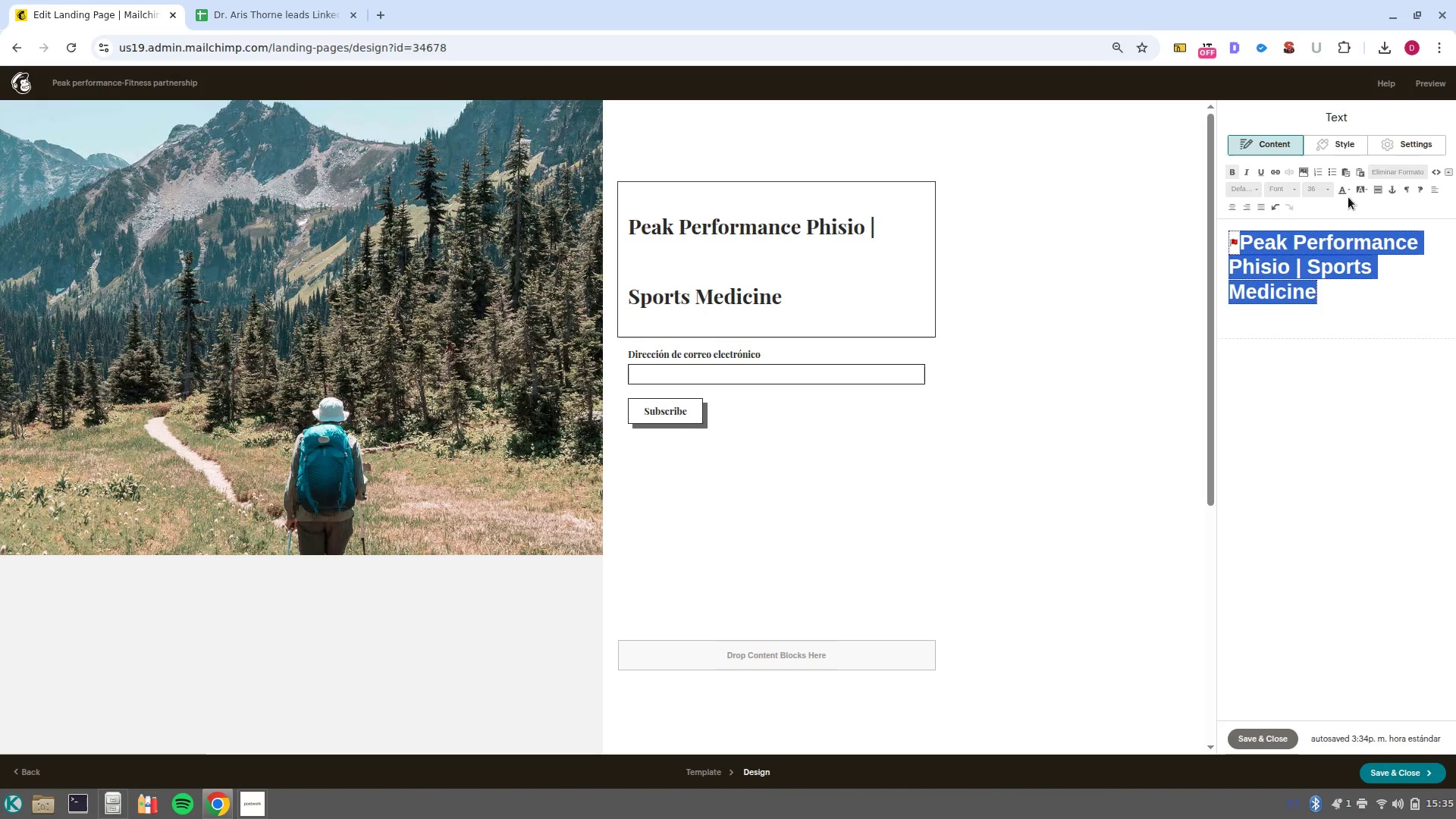 
left_click([1345, 190])
 